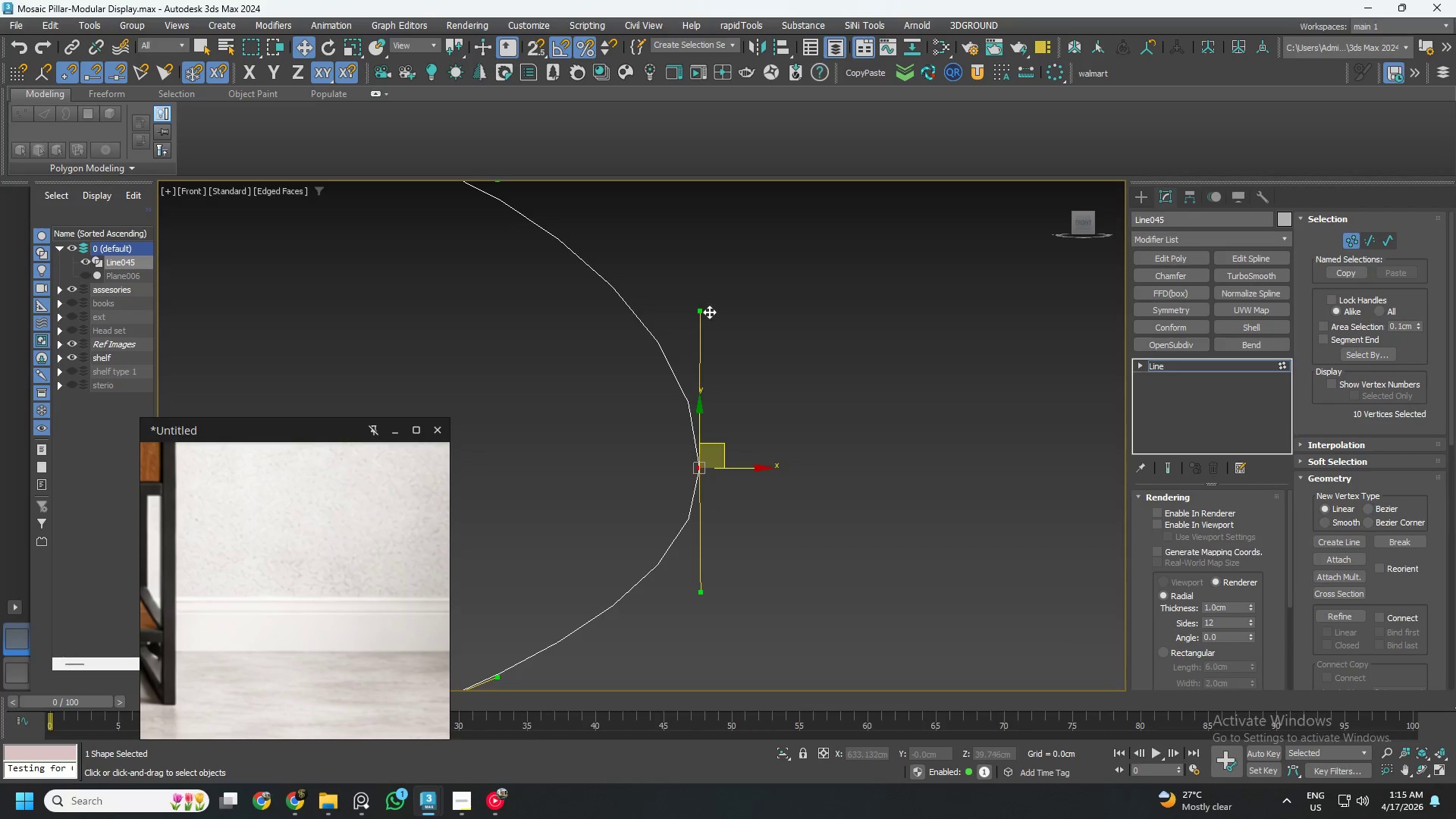 
scroll: coordinate [726, 478], scroll_direction: down, amount: 11.0
 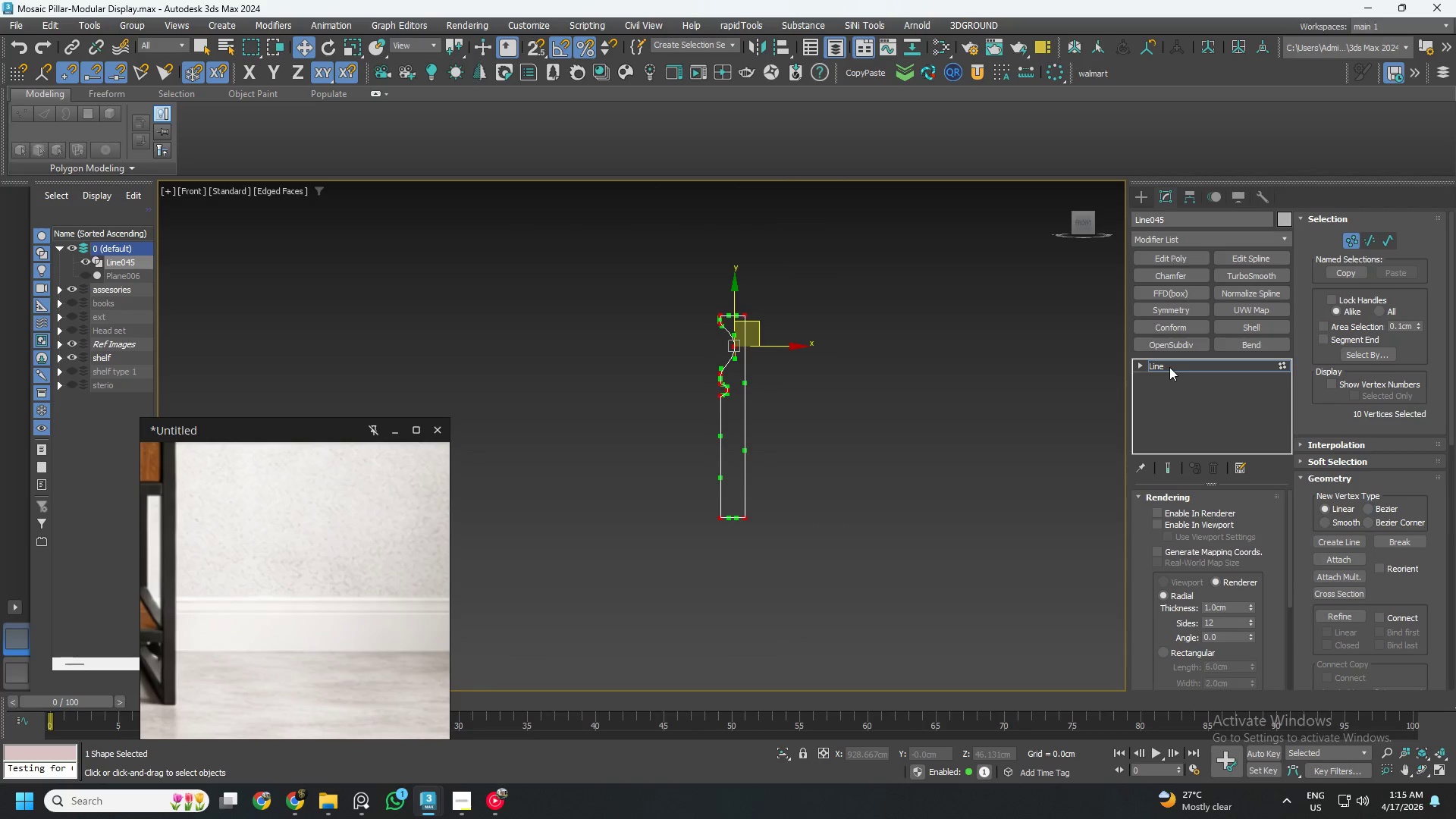 
left_click([1177, 366])
 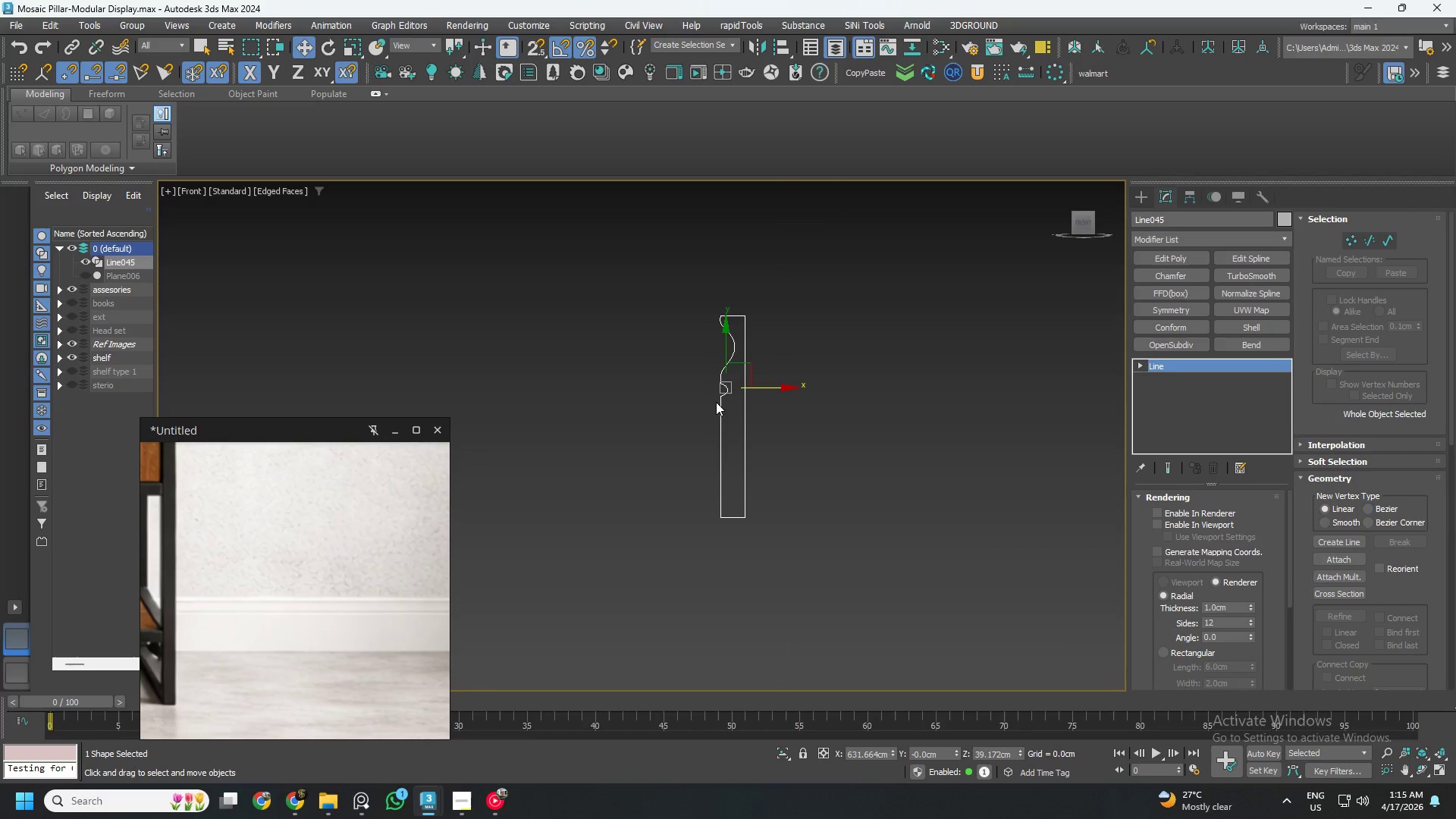 
key(Control+S)
 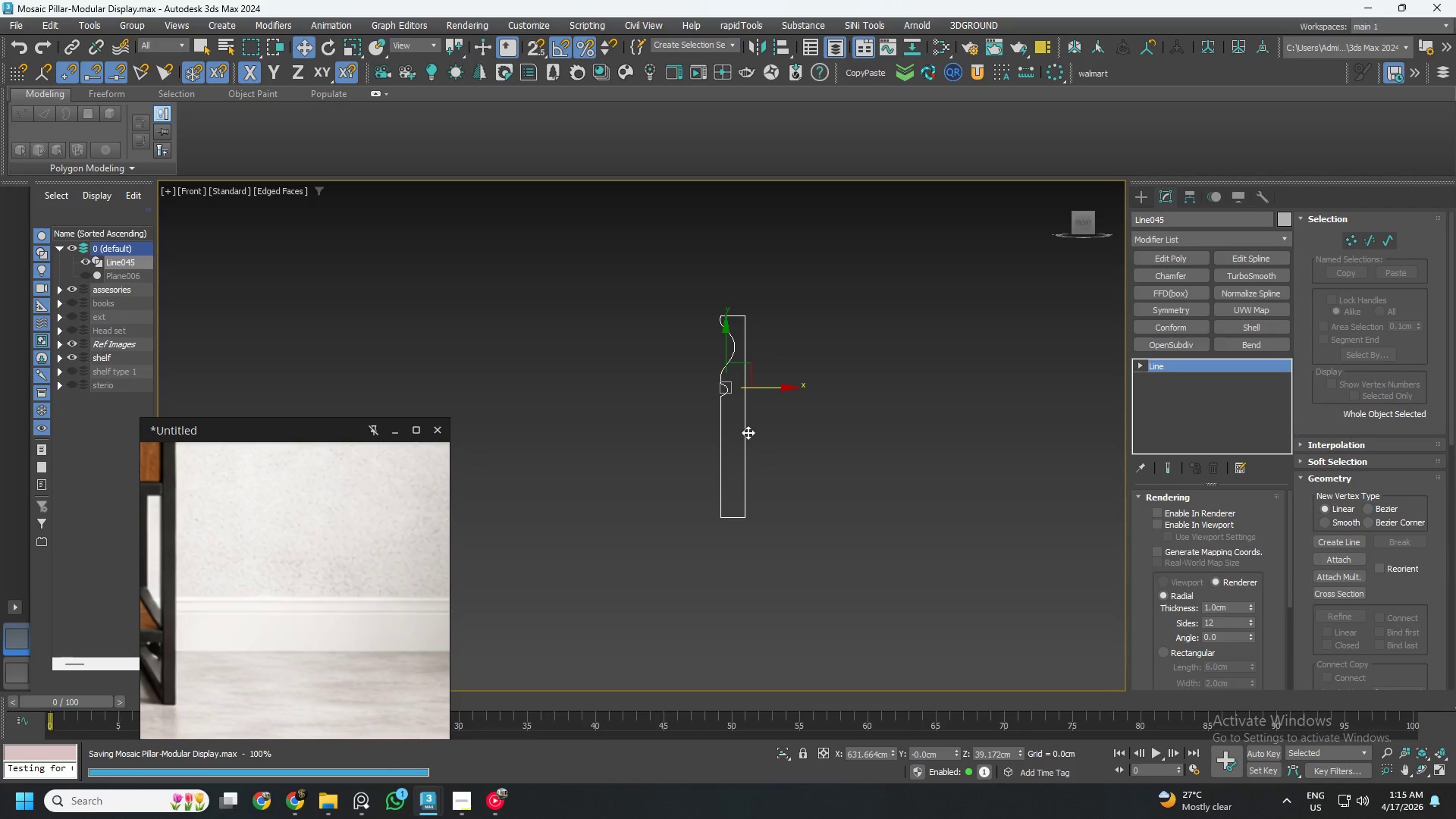 
scroll: coordinate [748, 432], scroll_direction: down, amount: 3.0
 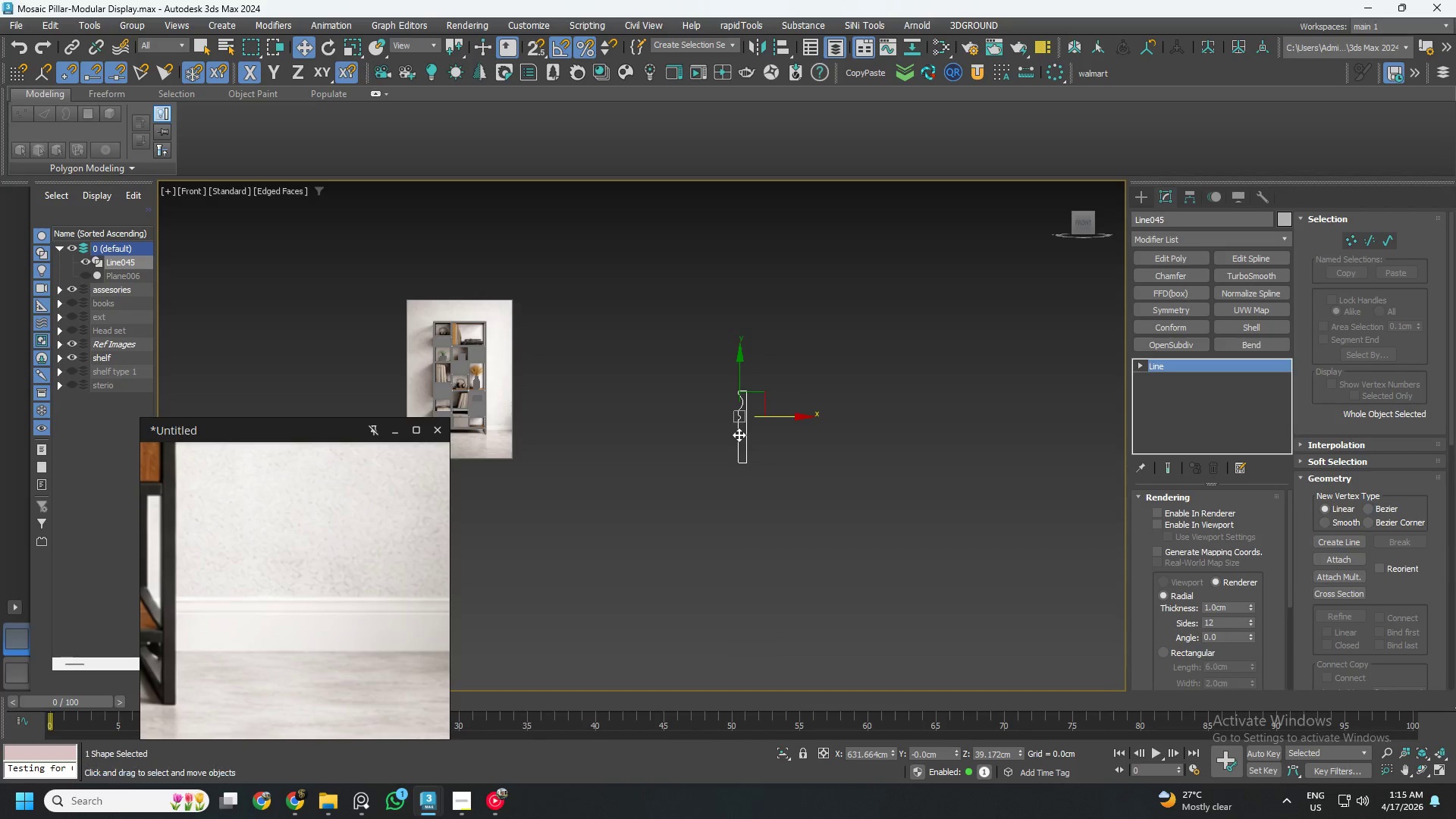 
scroll: coordinate [735, 435], scroll_direction: up, amount: 2.0
 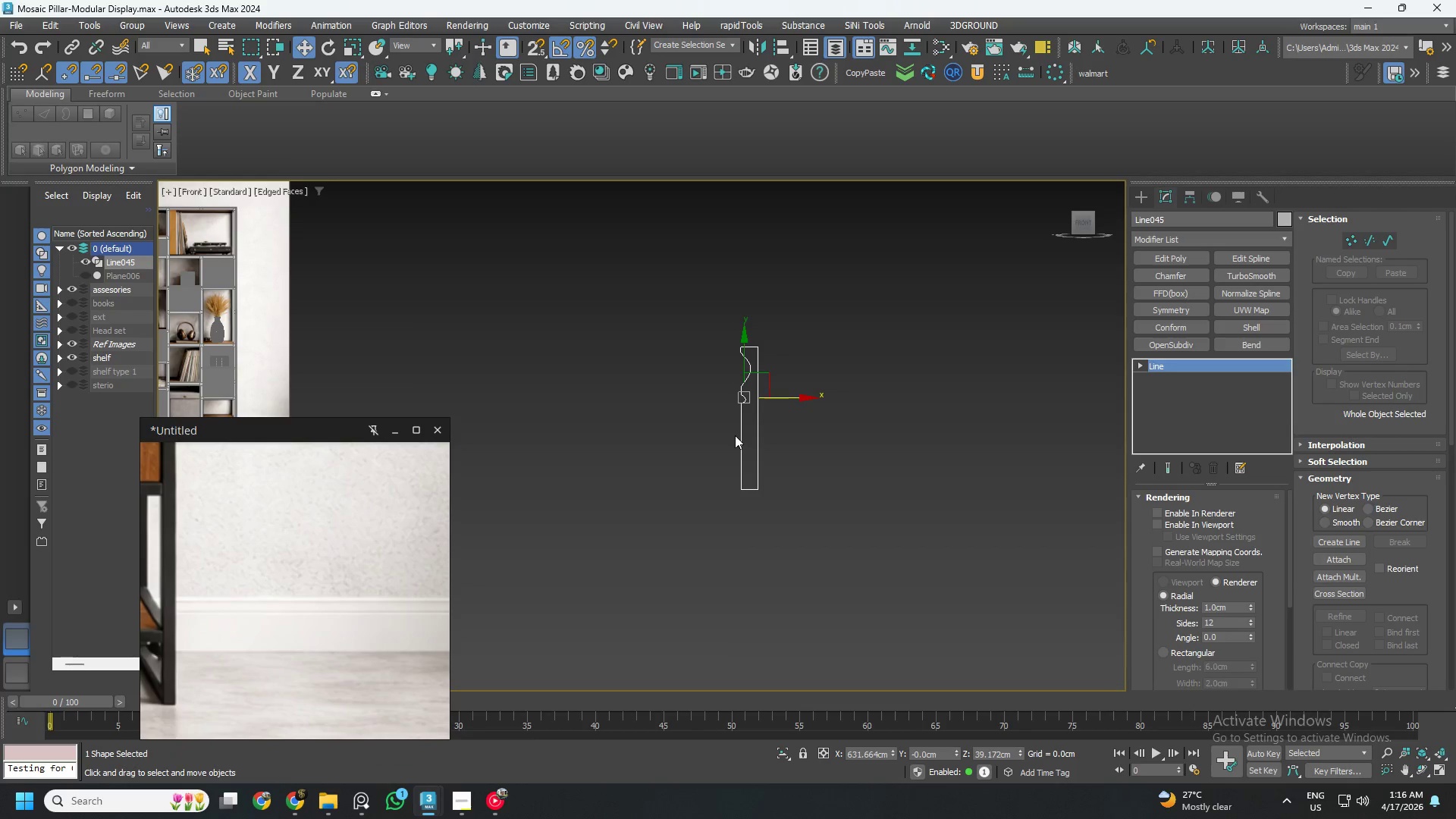 
wait(9.49)
 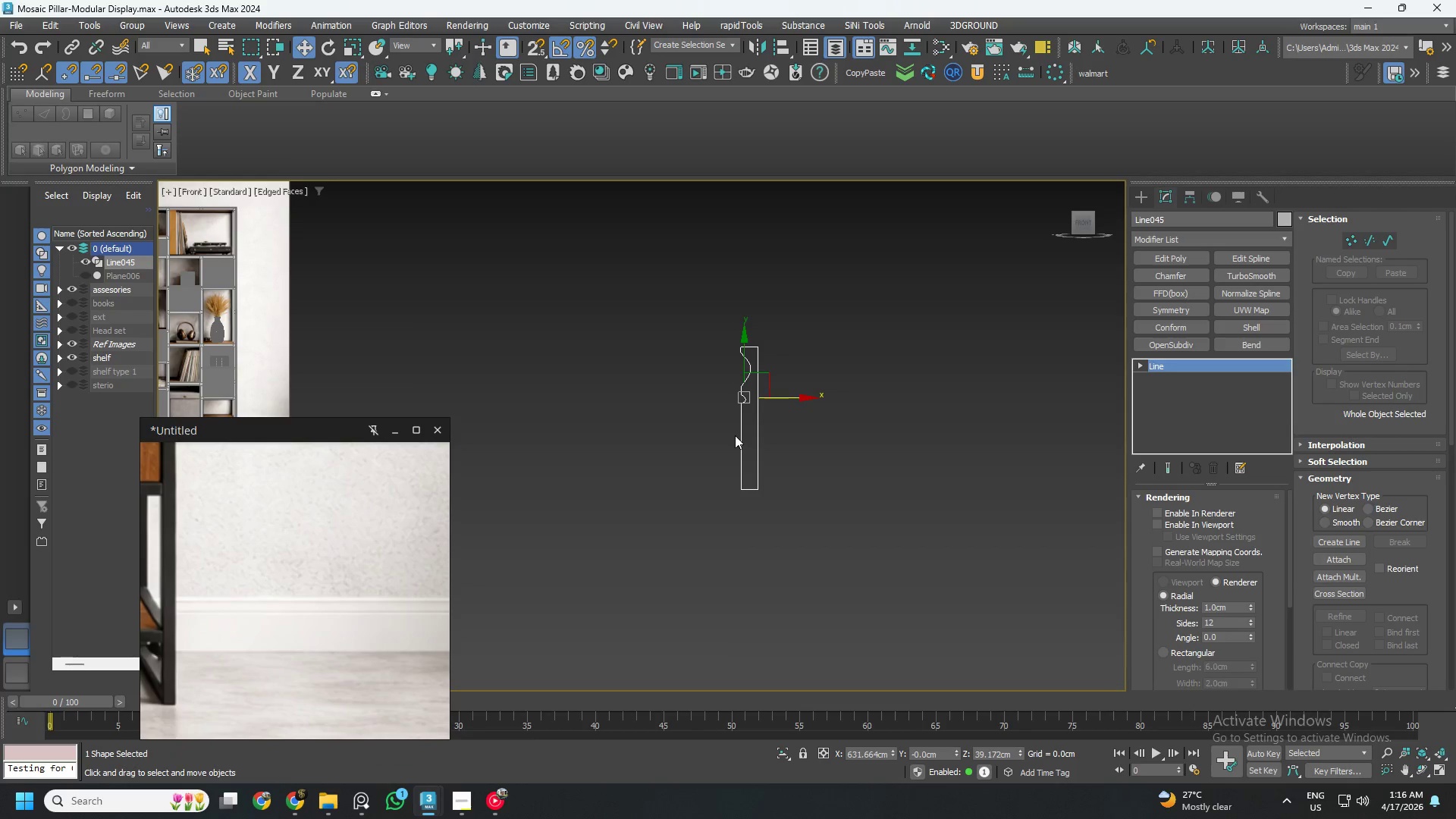 
key(R)
 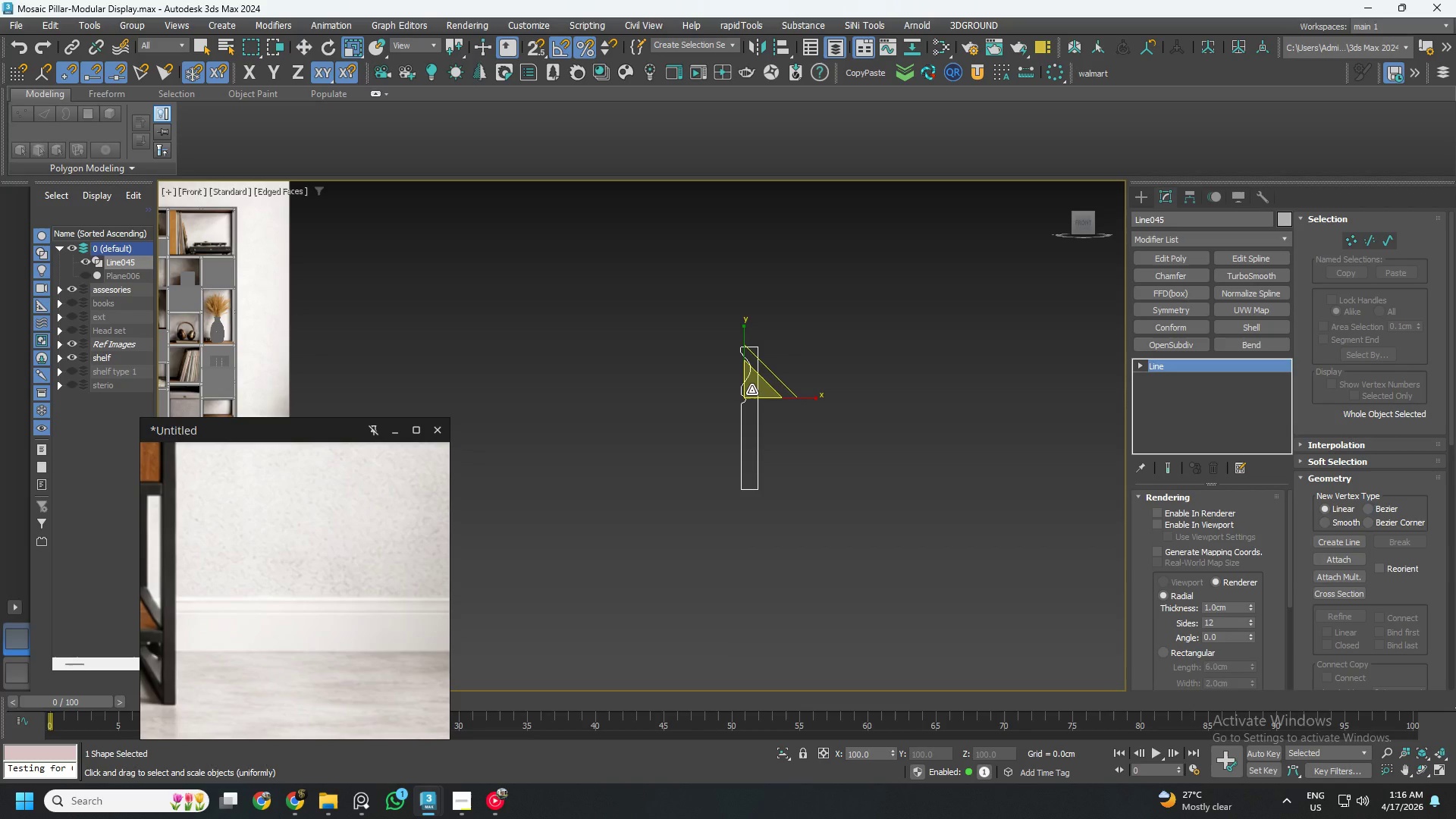 
left_click_drag(start_coordinate=[752, 390], to_coordinate=[784, 500])
 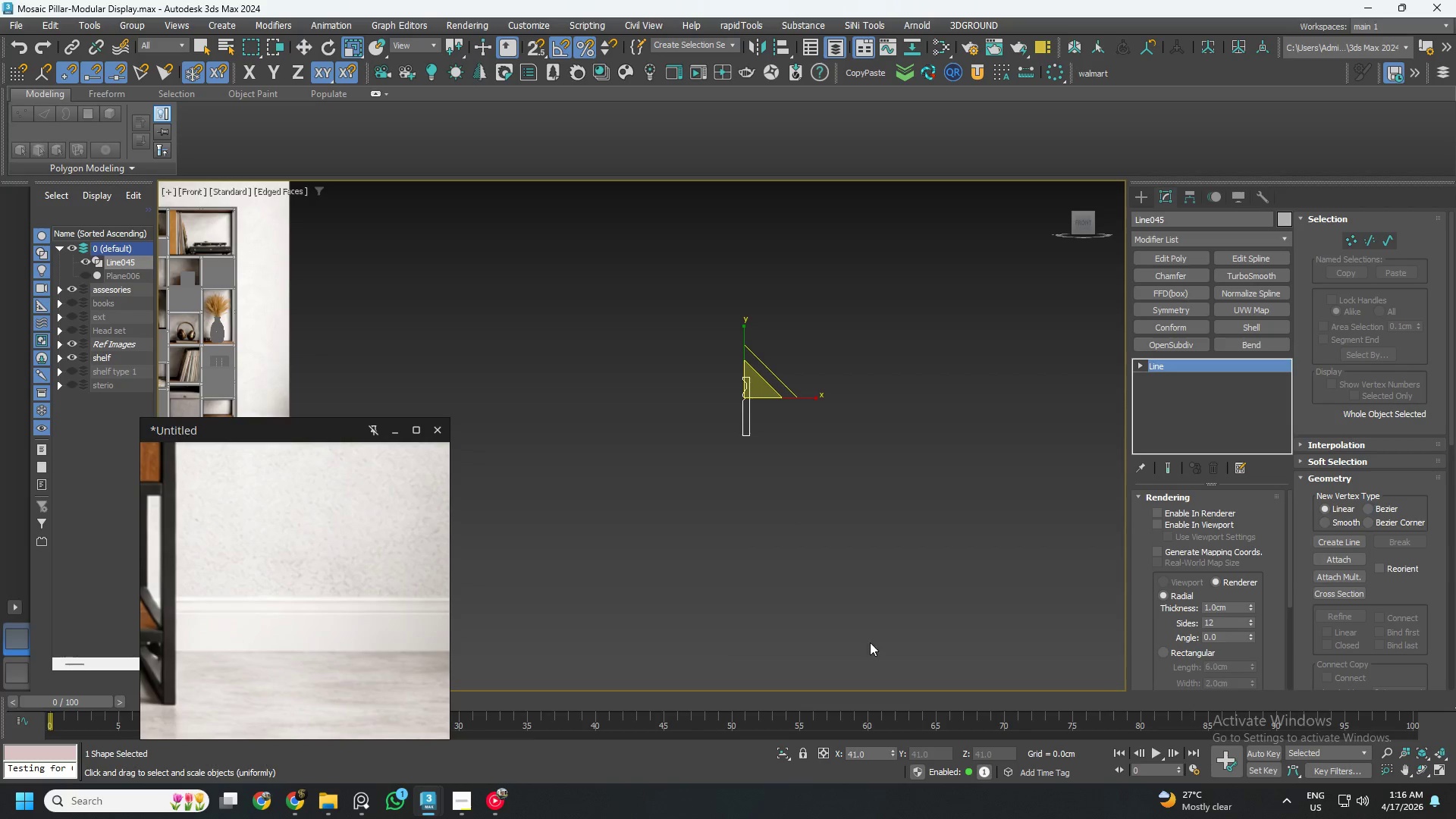 
double_click([861, 754])
 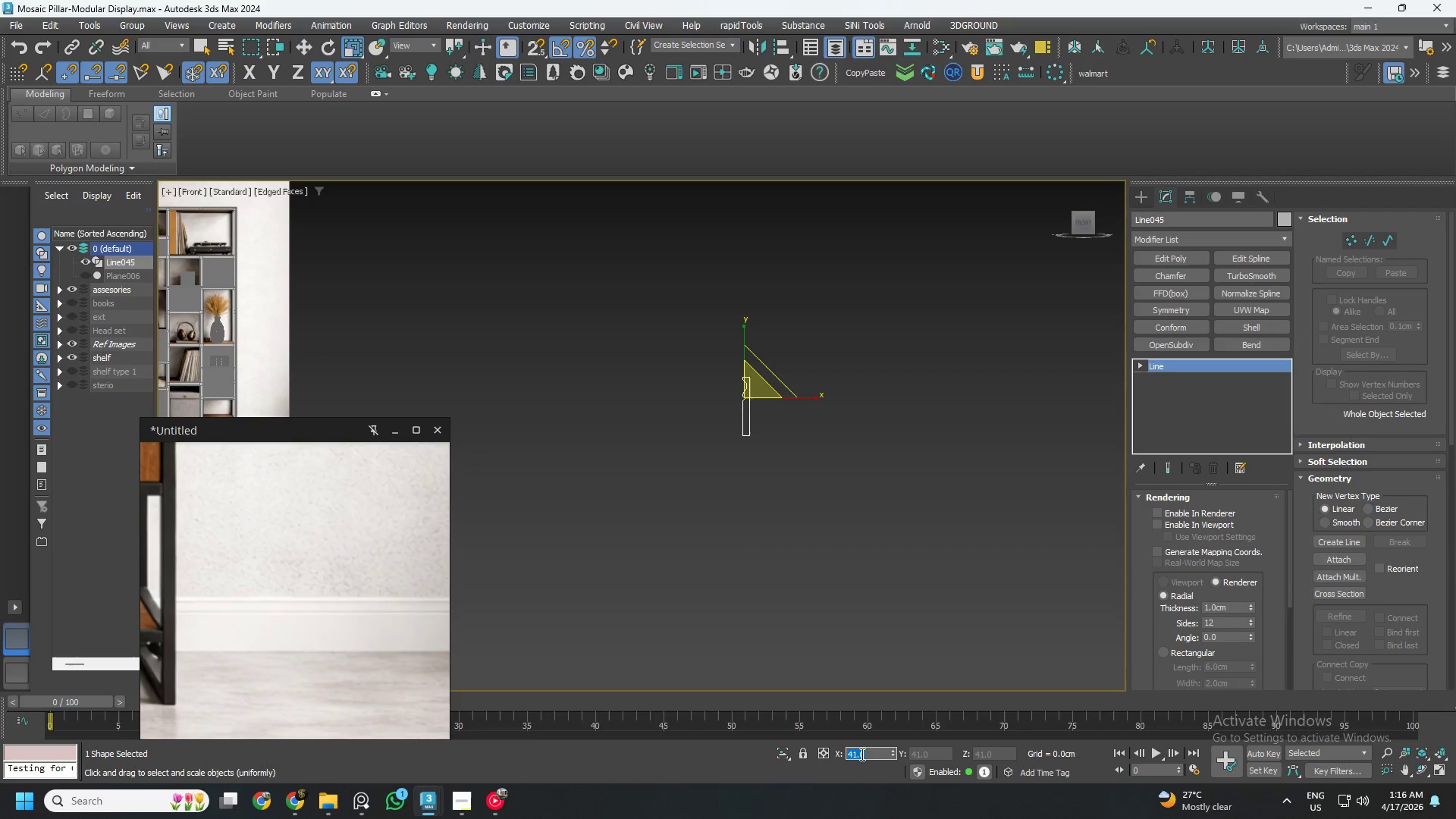 
key(Numpad4)
 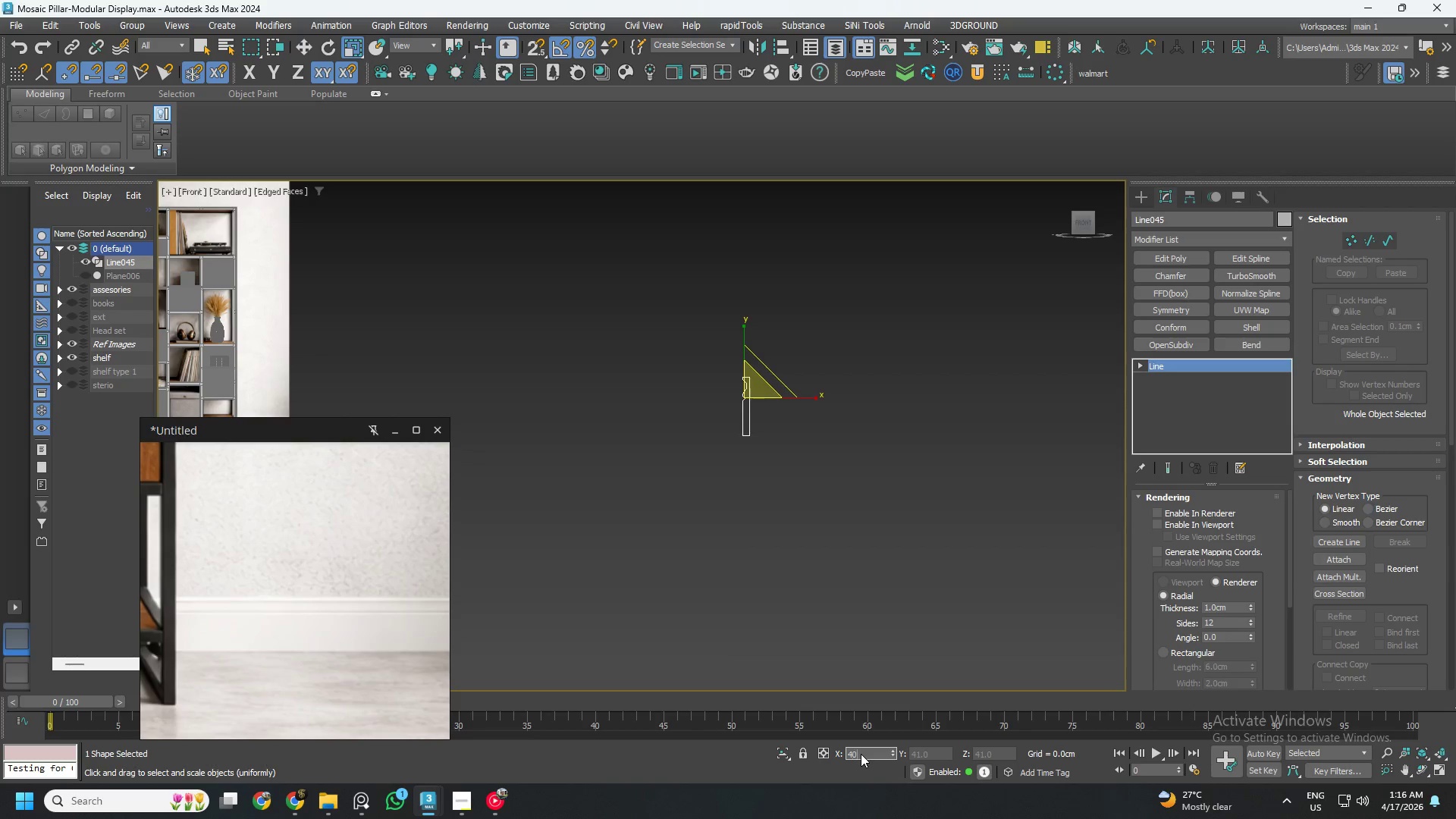 
key(Numpad0)
 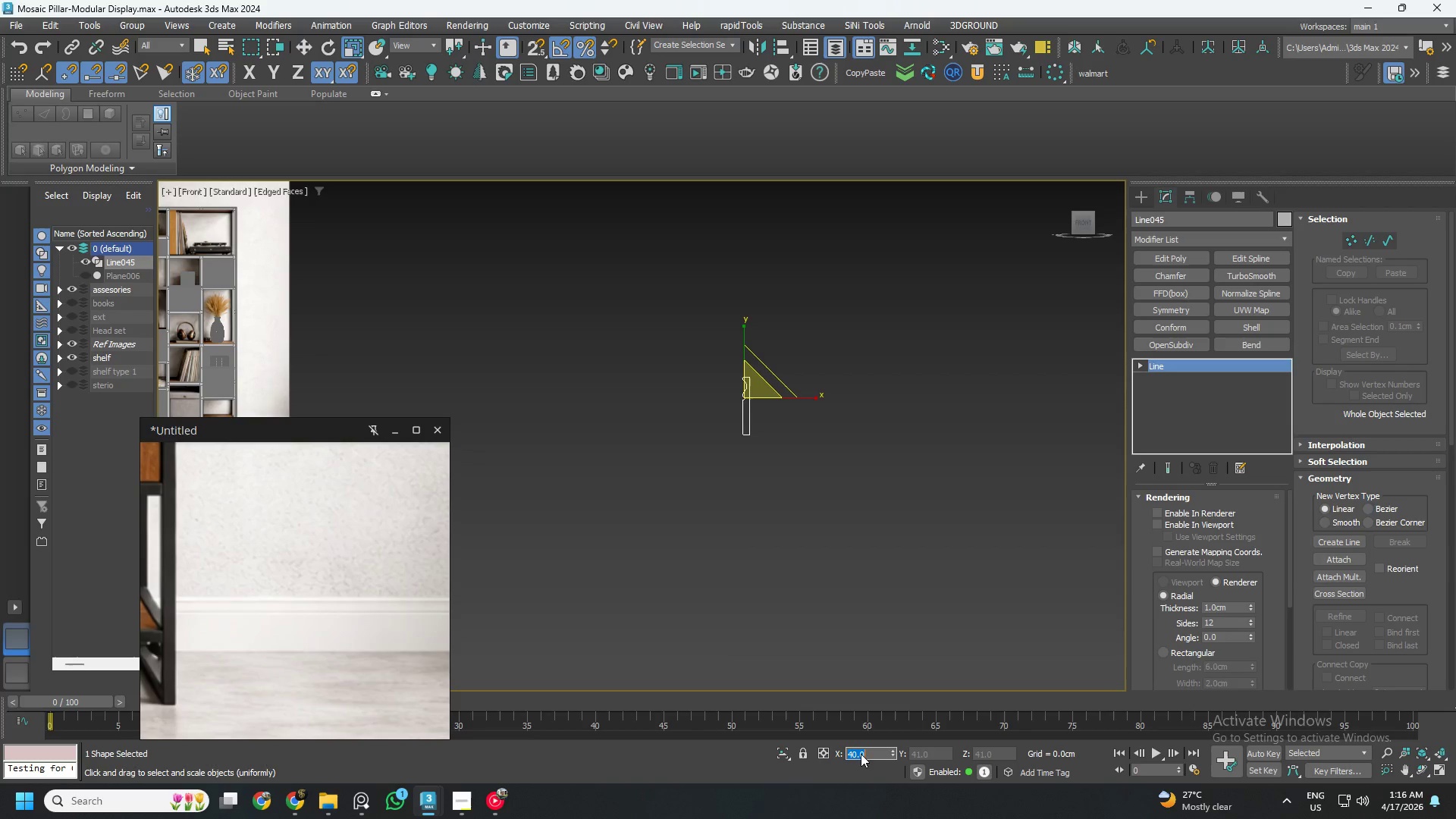 
key(NumpadEnter)
 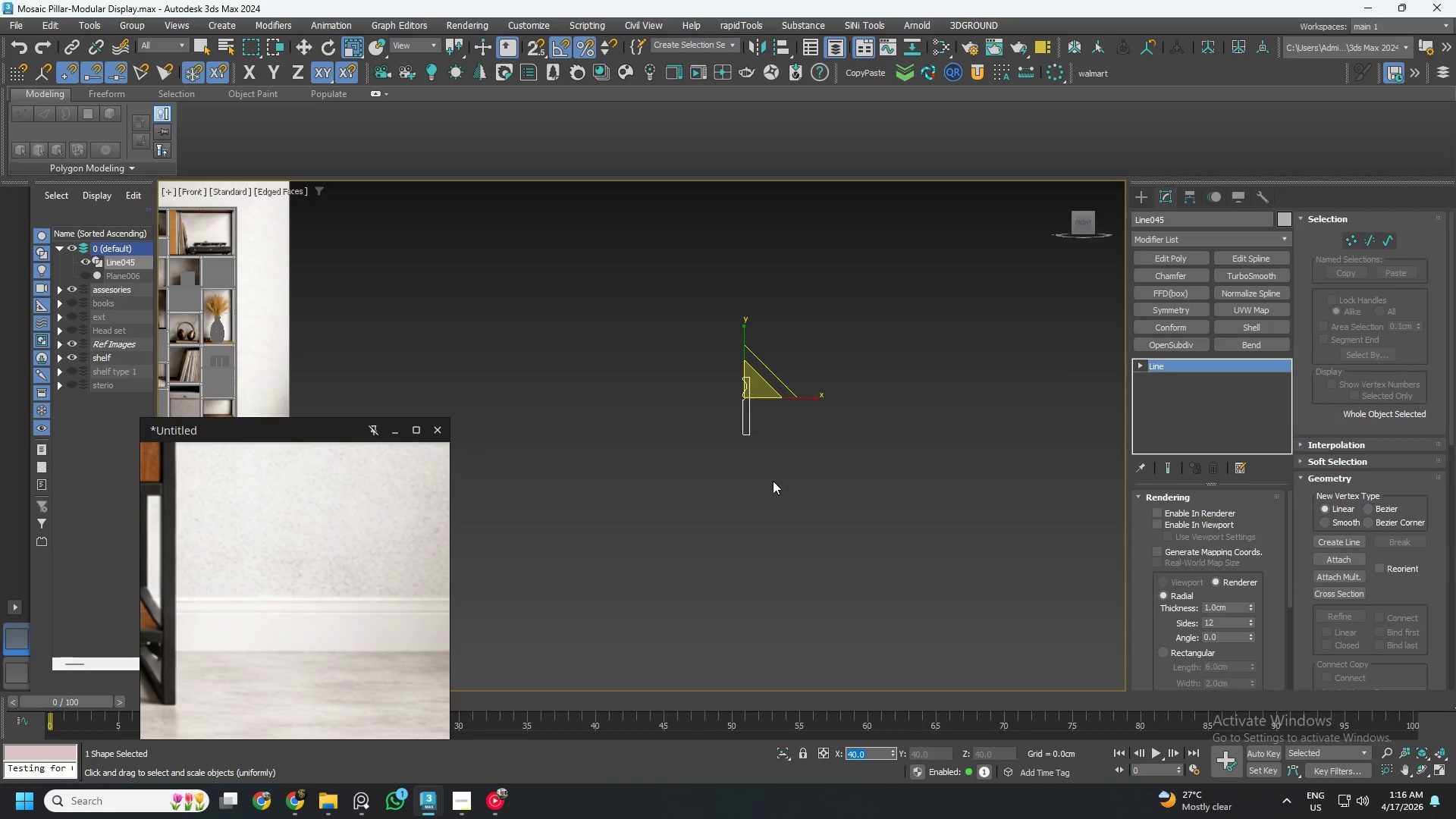 
key(W)
 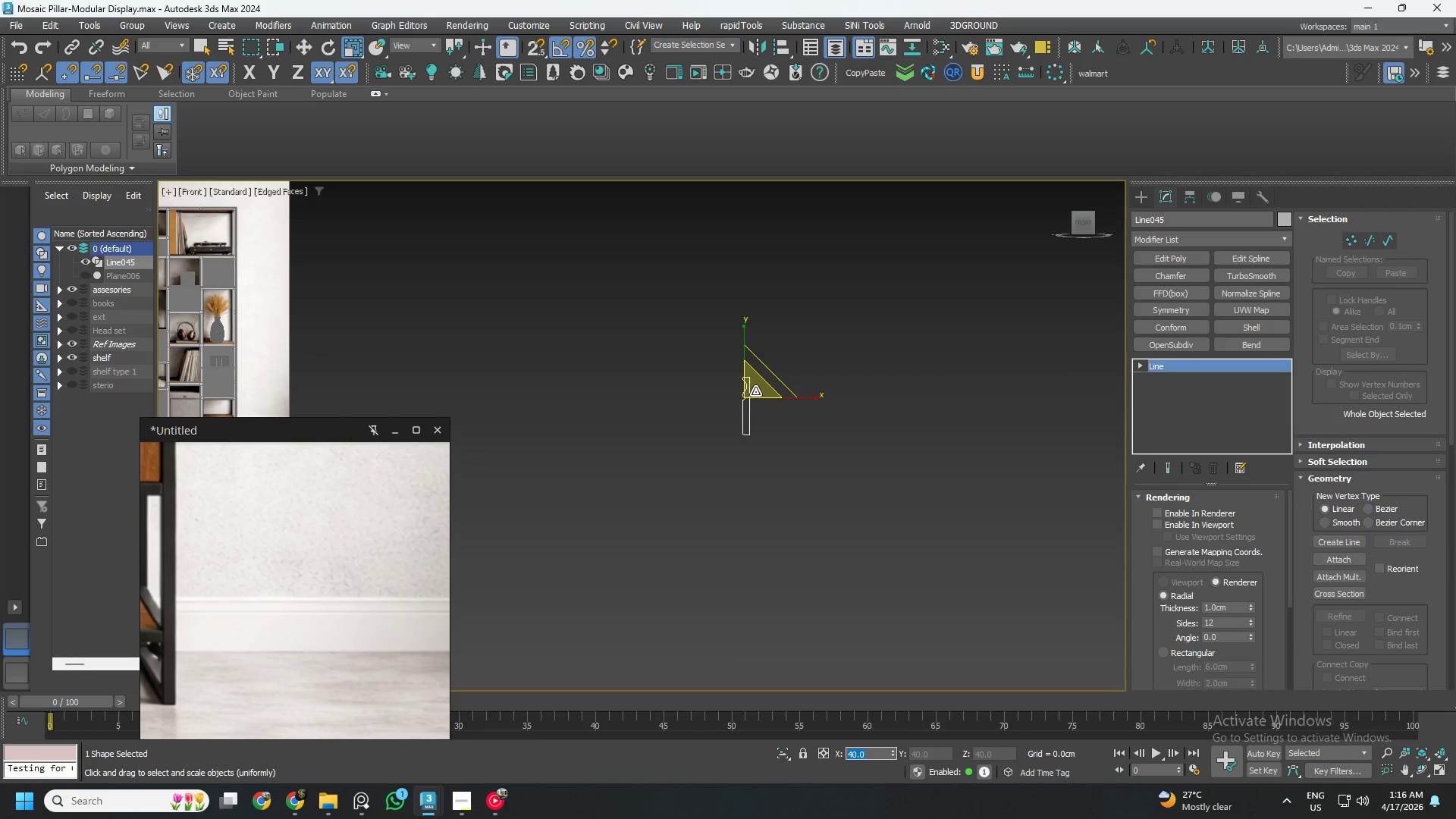 
left_click([755, 391])
 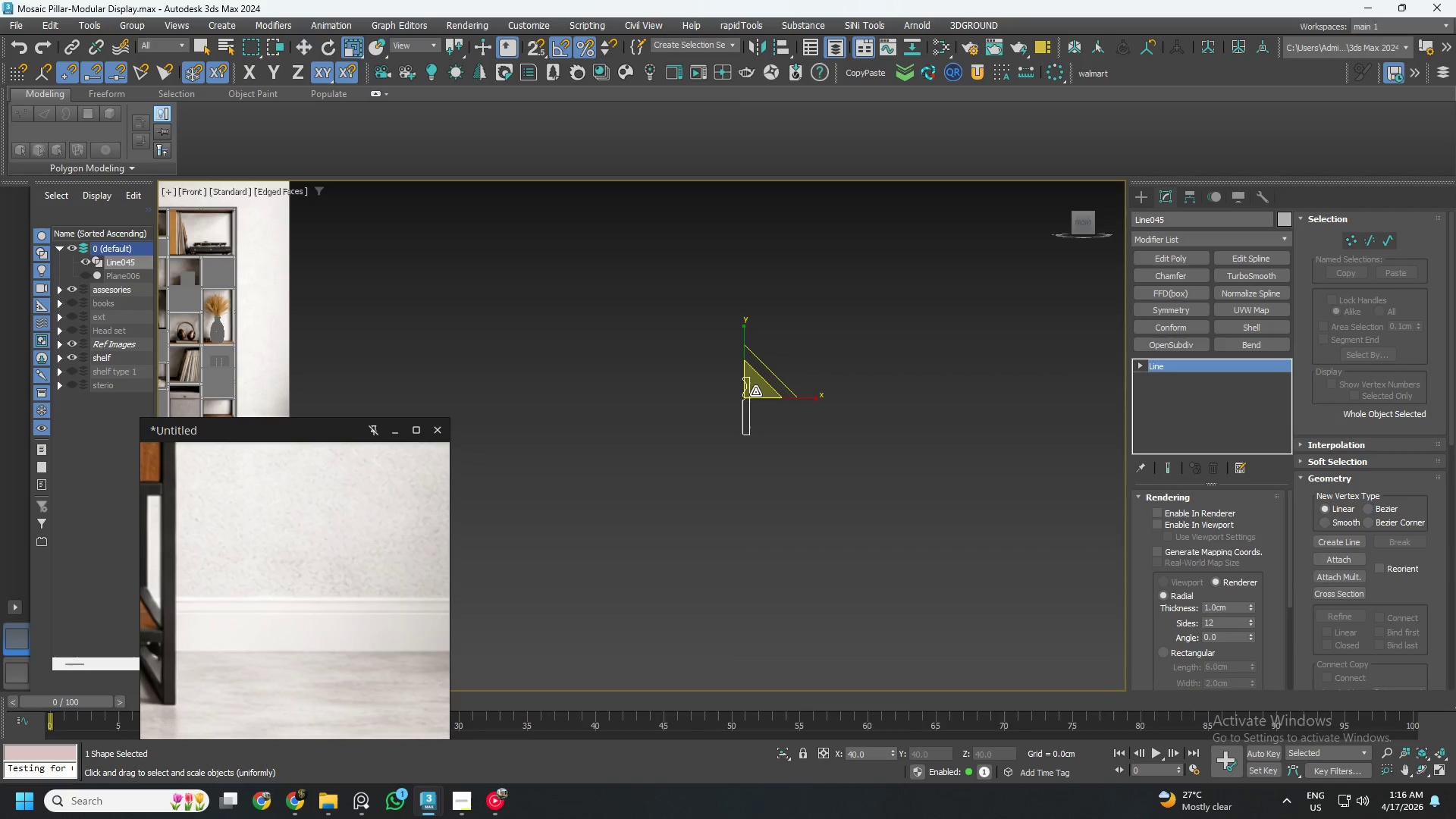 
key(W)
 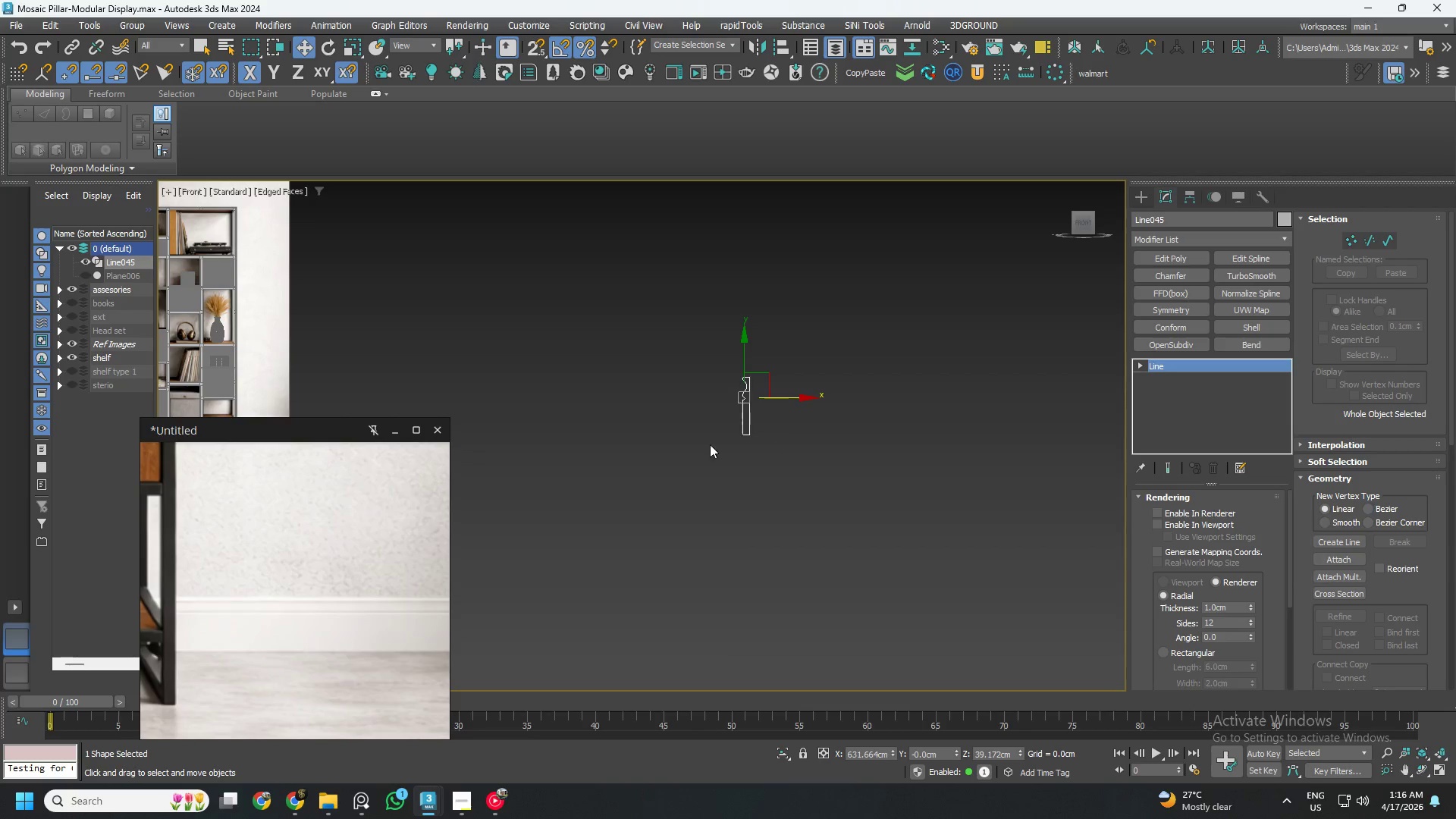 
scroll: coordinate [673, 451], scroll_direction: down, amount: 1.0
 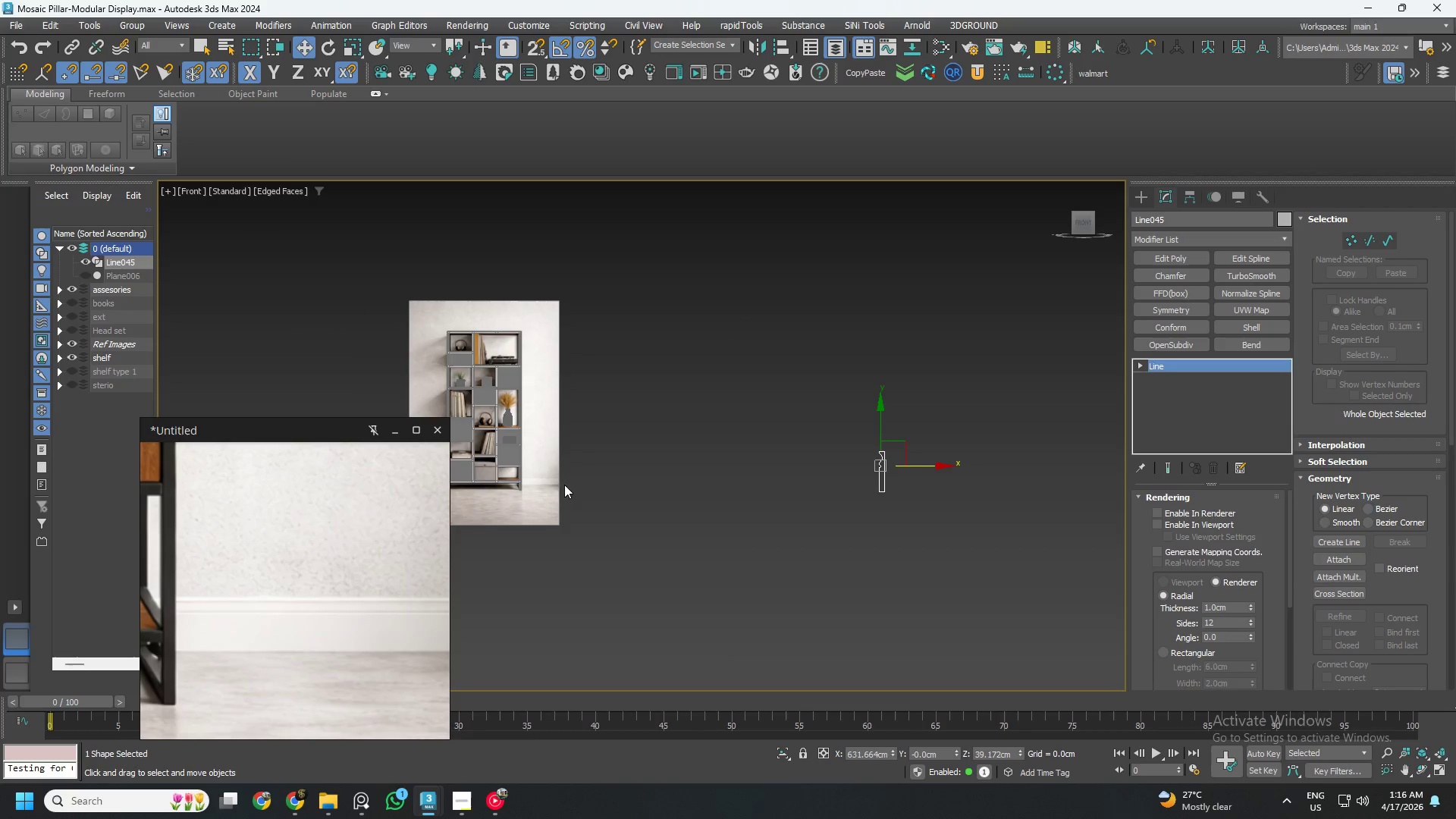 
scroll: coordinate [535, 475], scroll_direction: up, amount: 1.0
 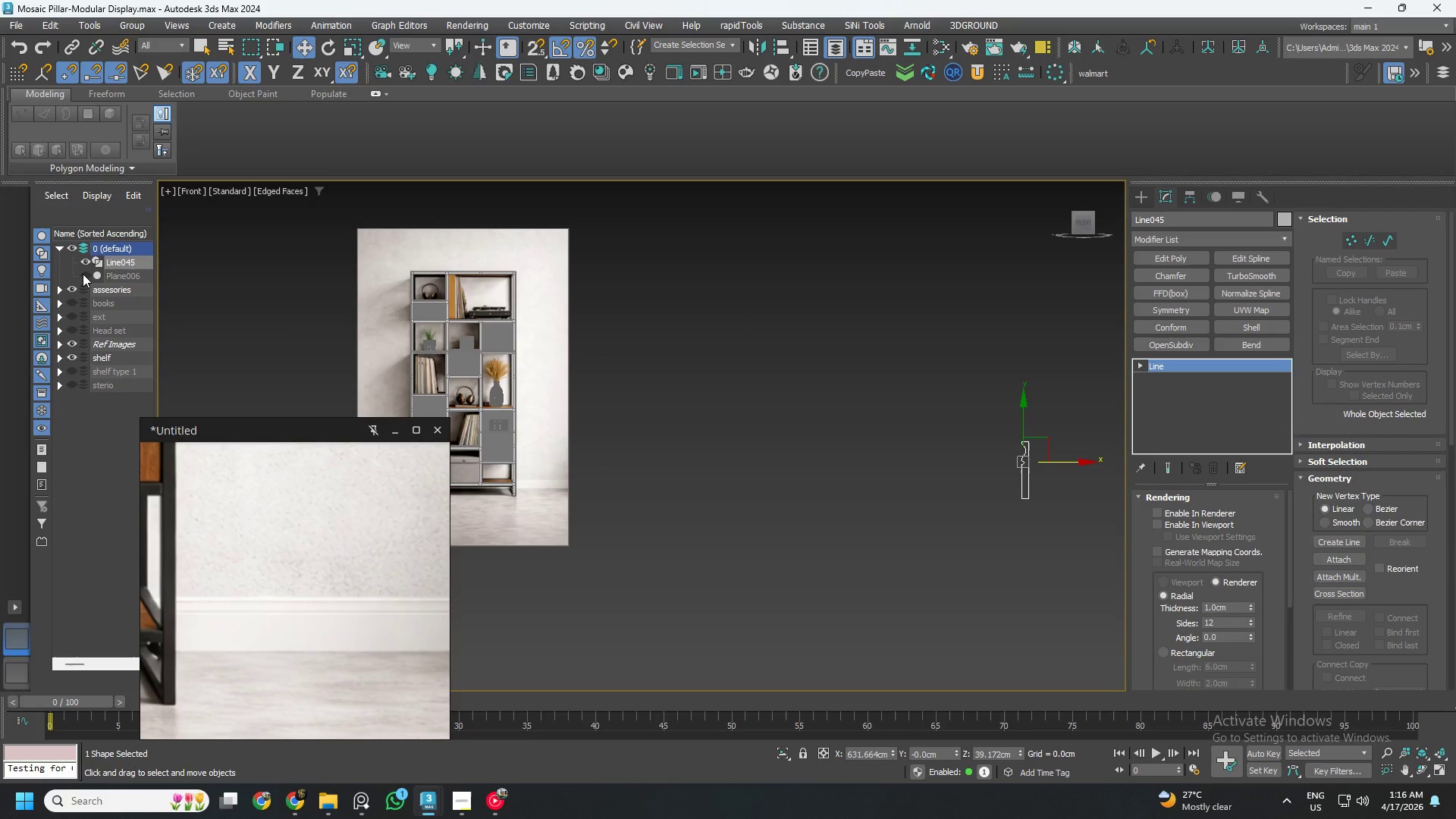 
left_click([83, 275])
 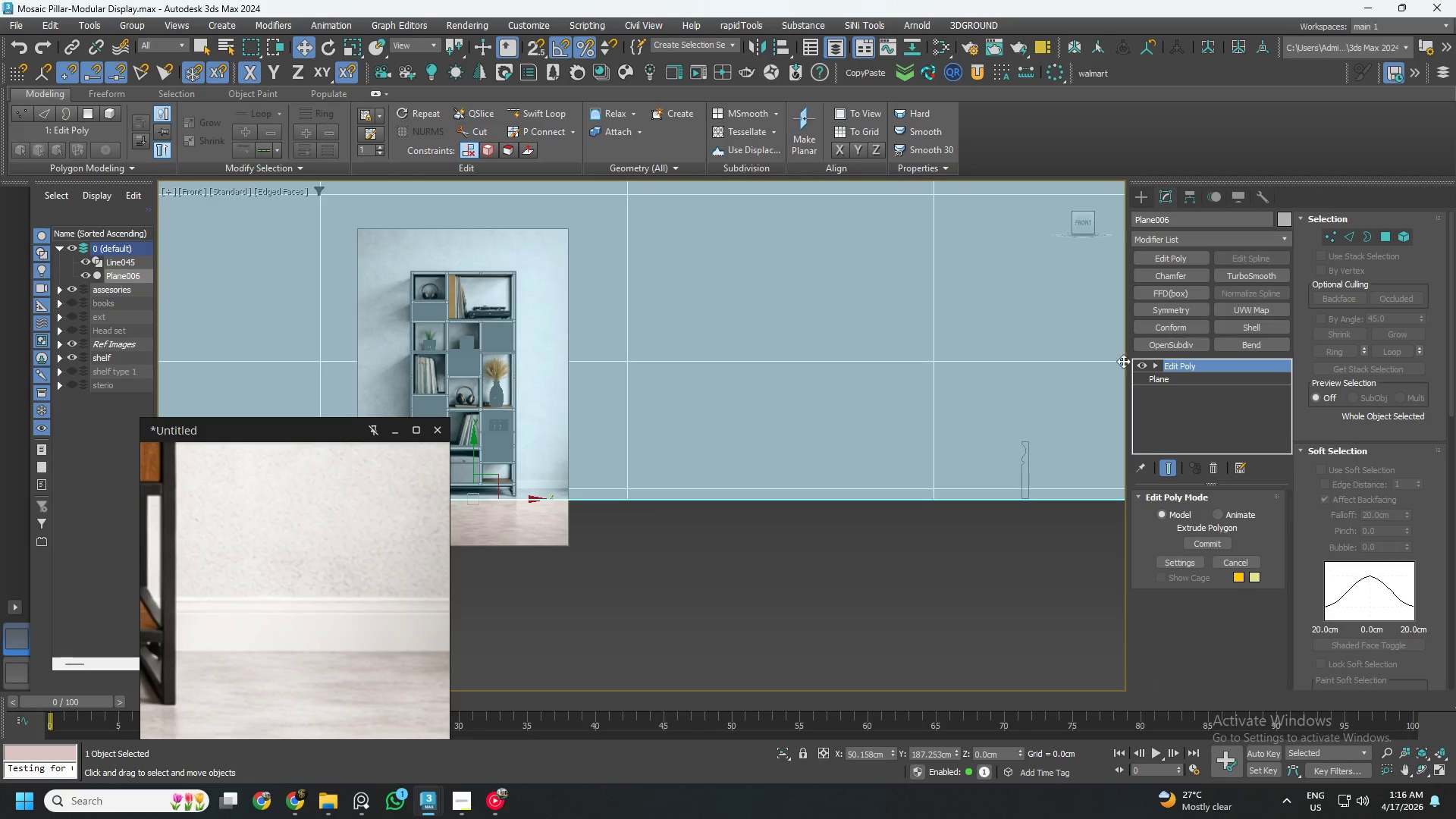 
key(2)
 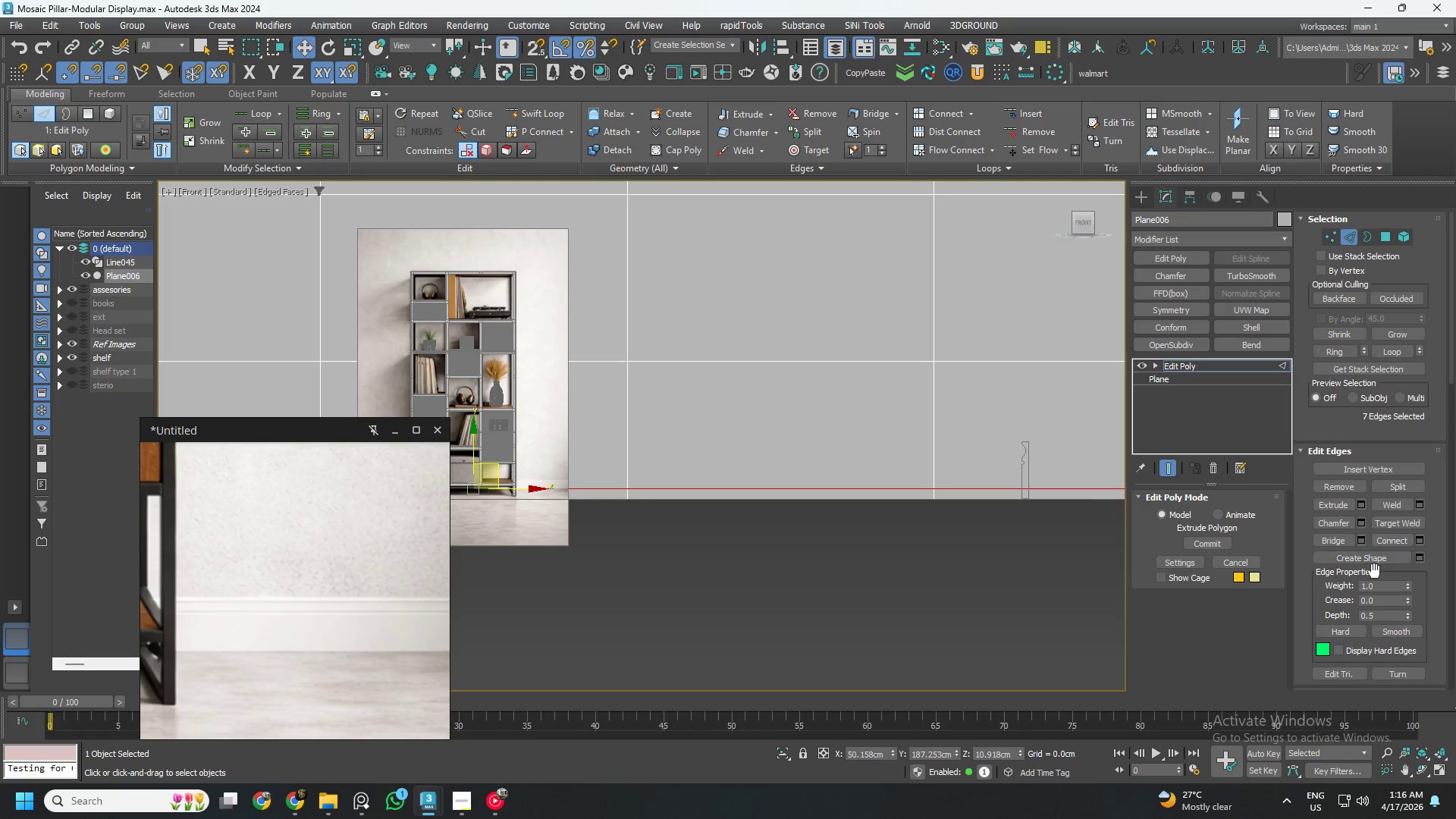 
left_click([1377, 560])
 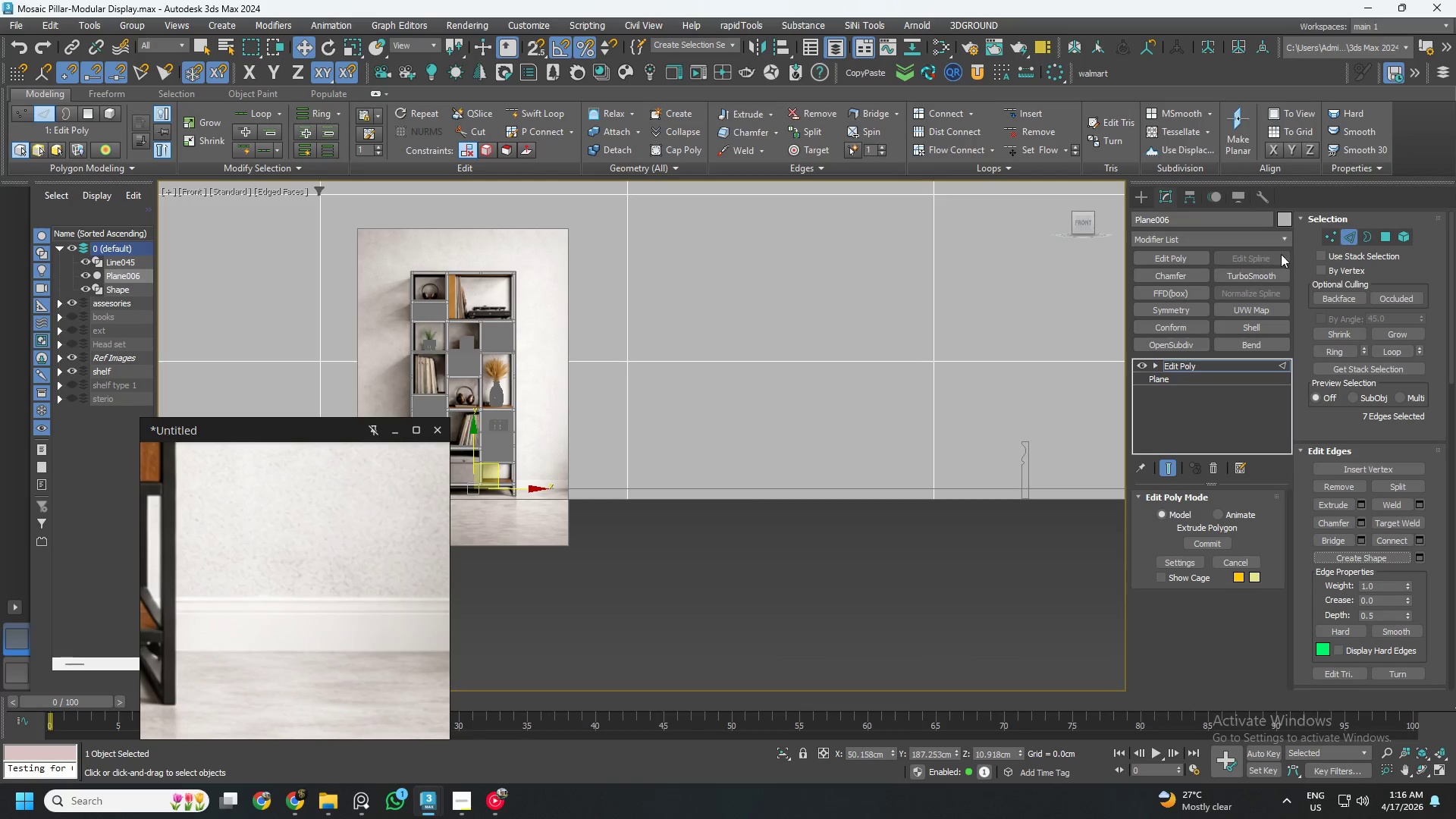 
left_click([1351, 237])
 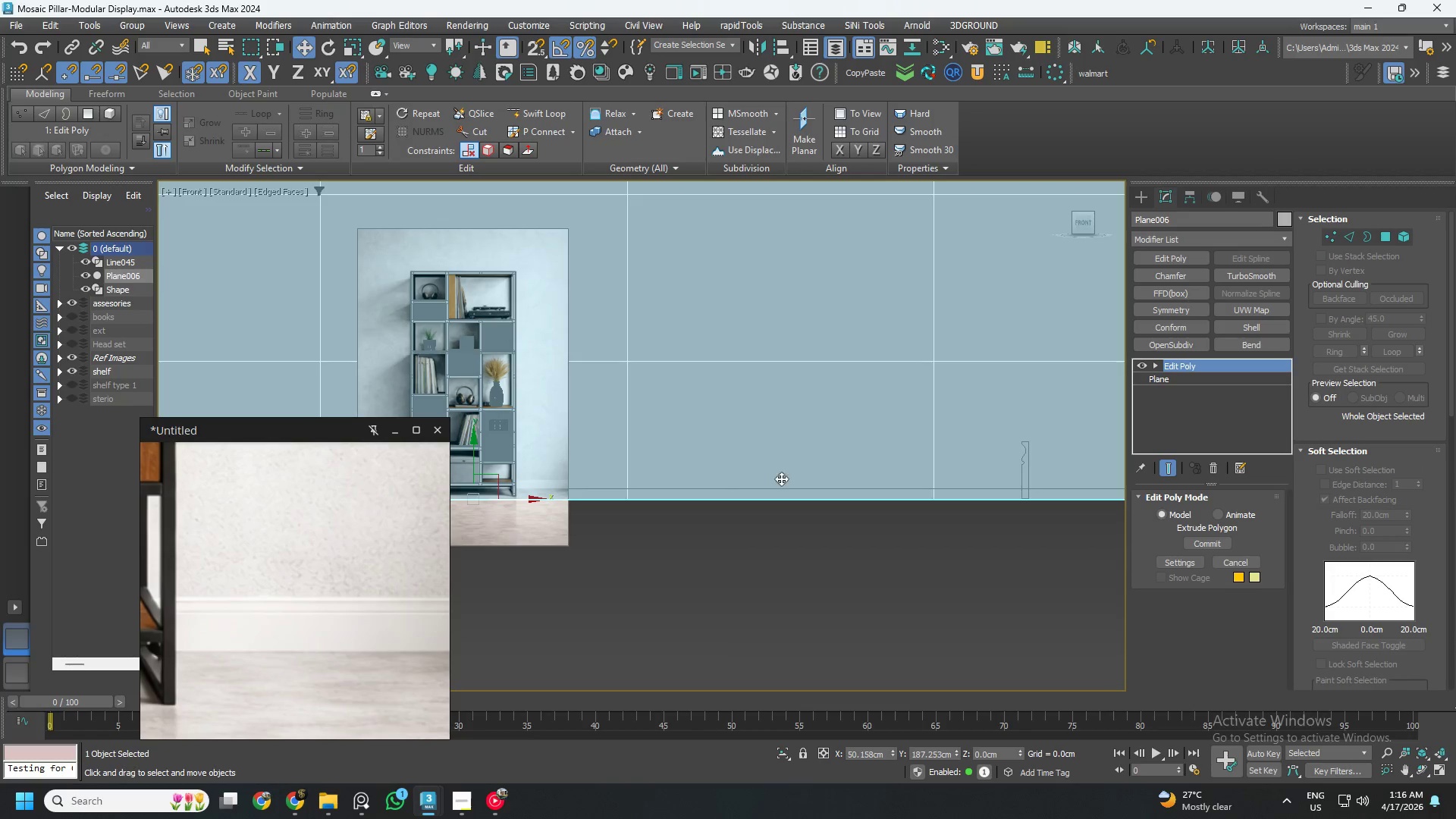 
left_click_drag(start_coordinate=[777, 406], to_coordinate=[836, 579])
 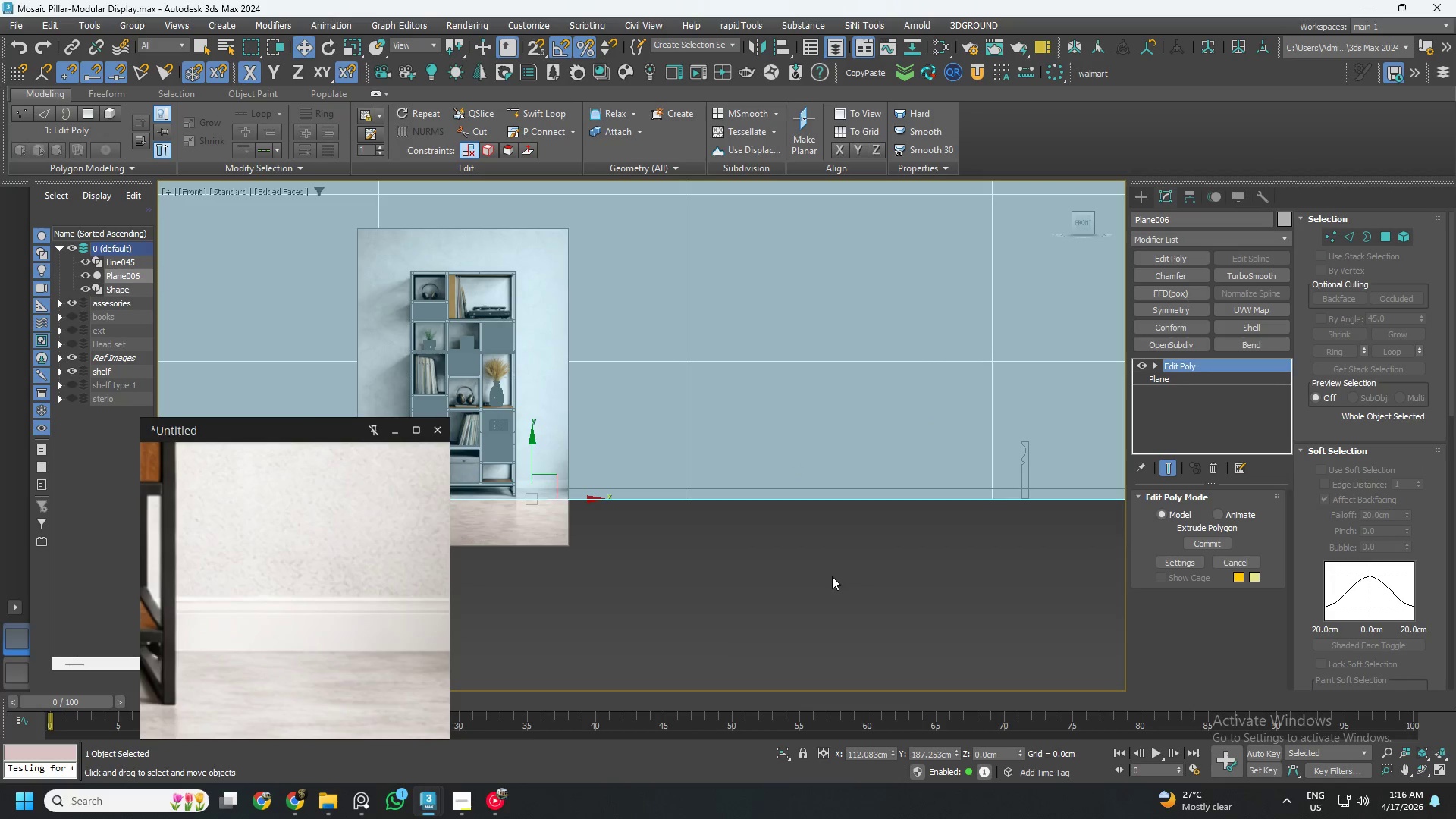 
key(Control+ControlLeft)
 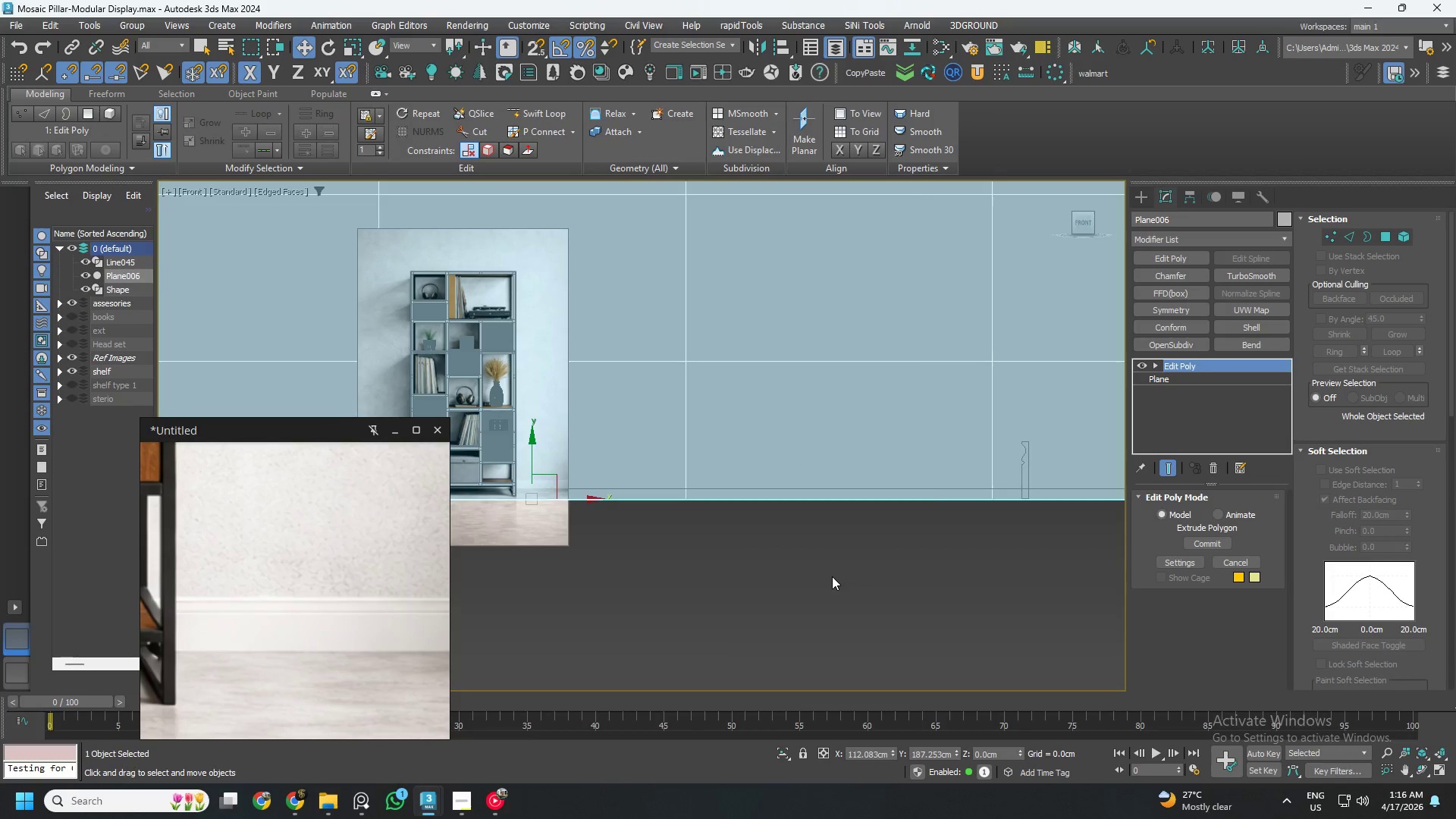 
key(Control+Z)
 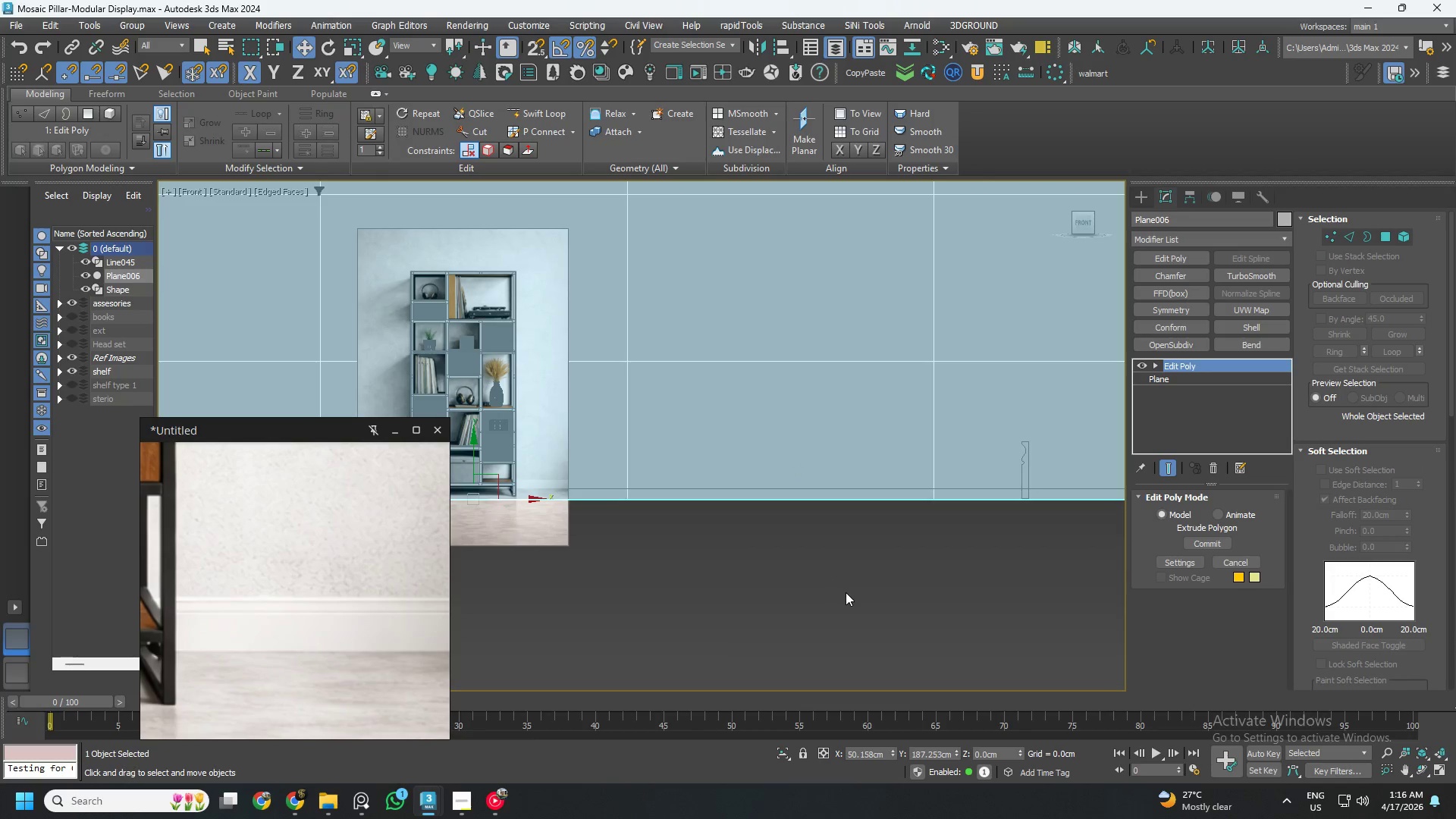 
left_click_drag(start_coordinate=[846, 592], to_coordinate=[739, 386])
 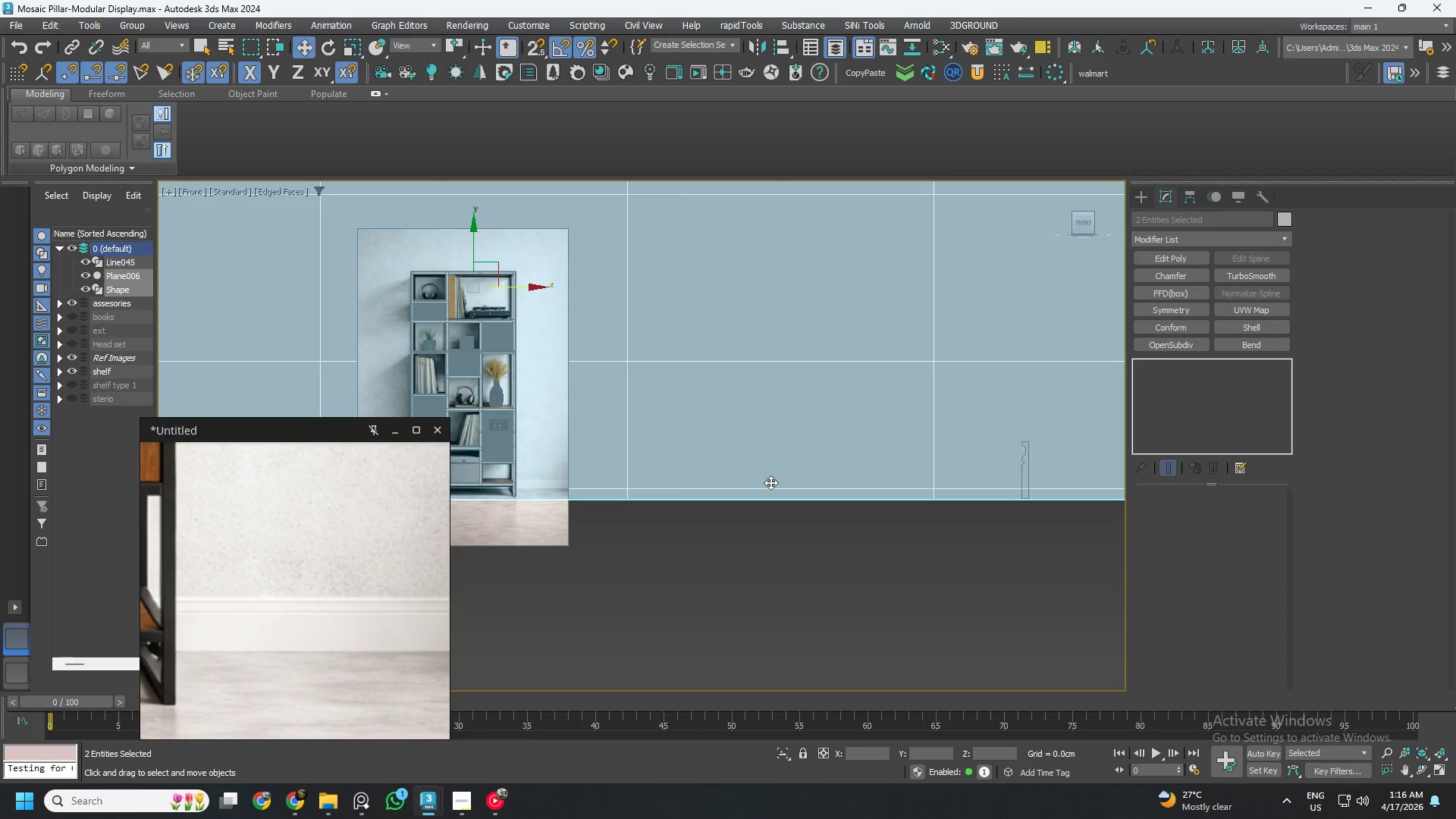 
hold_key(key=AltLeft, duration=0.61)
left_click([750, 390])
 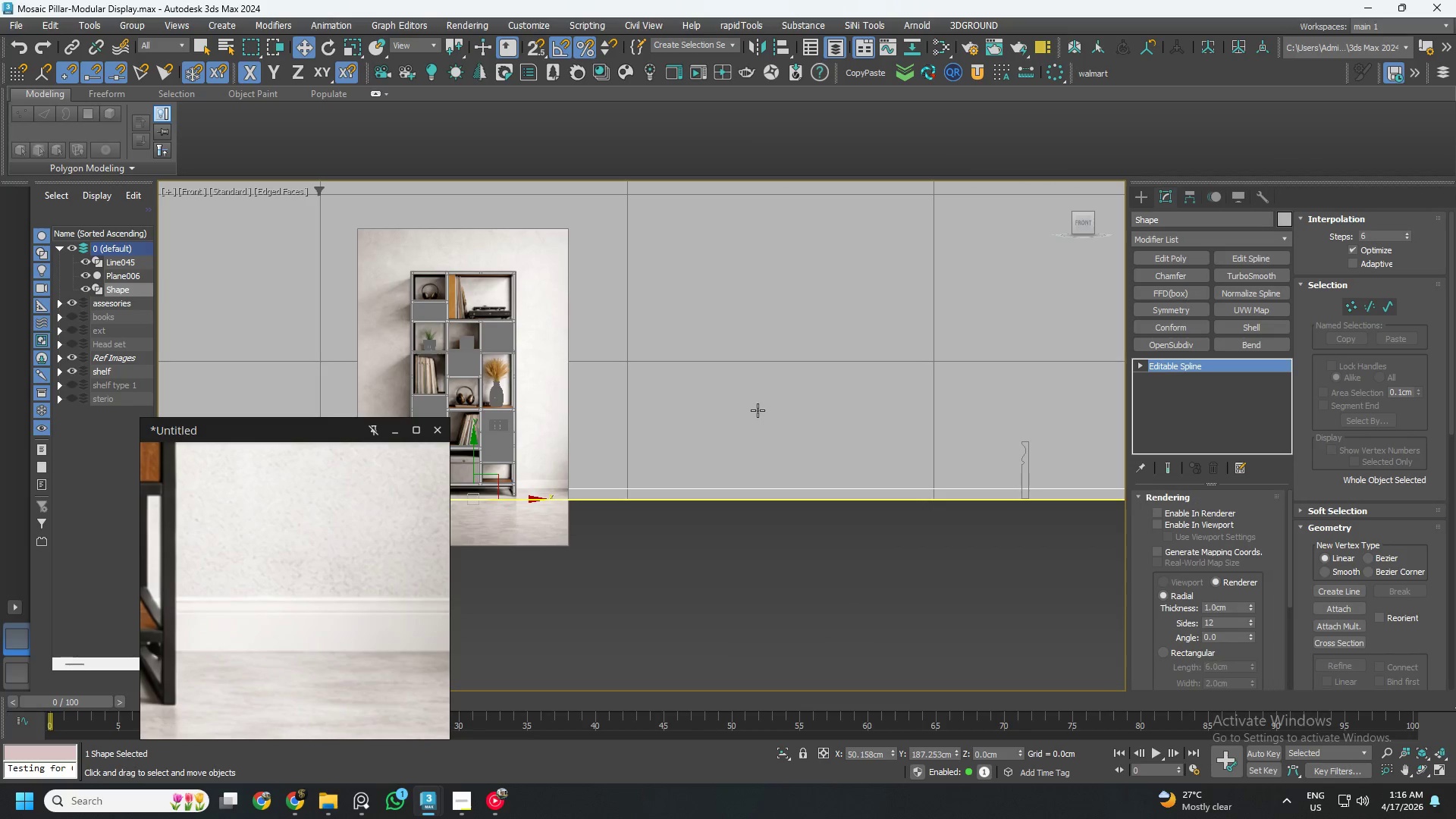 
hold_key(key=AltLeft, duration=0.62)
 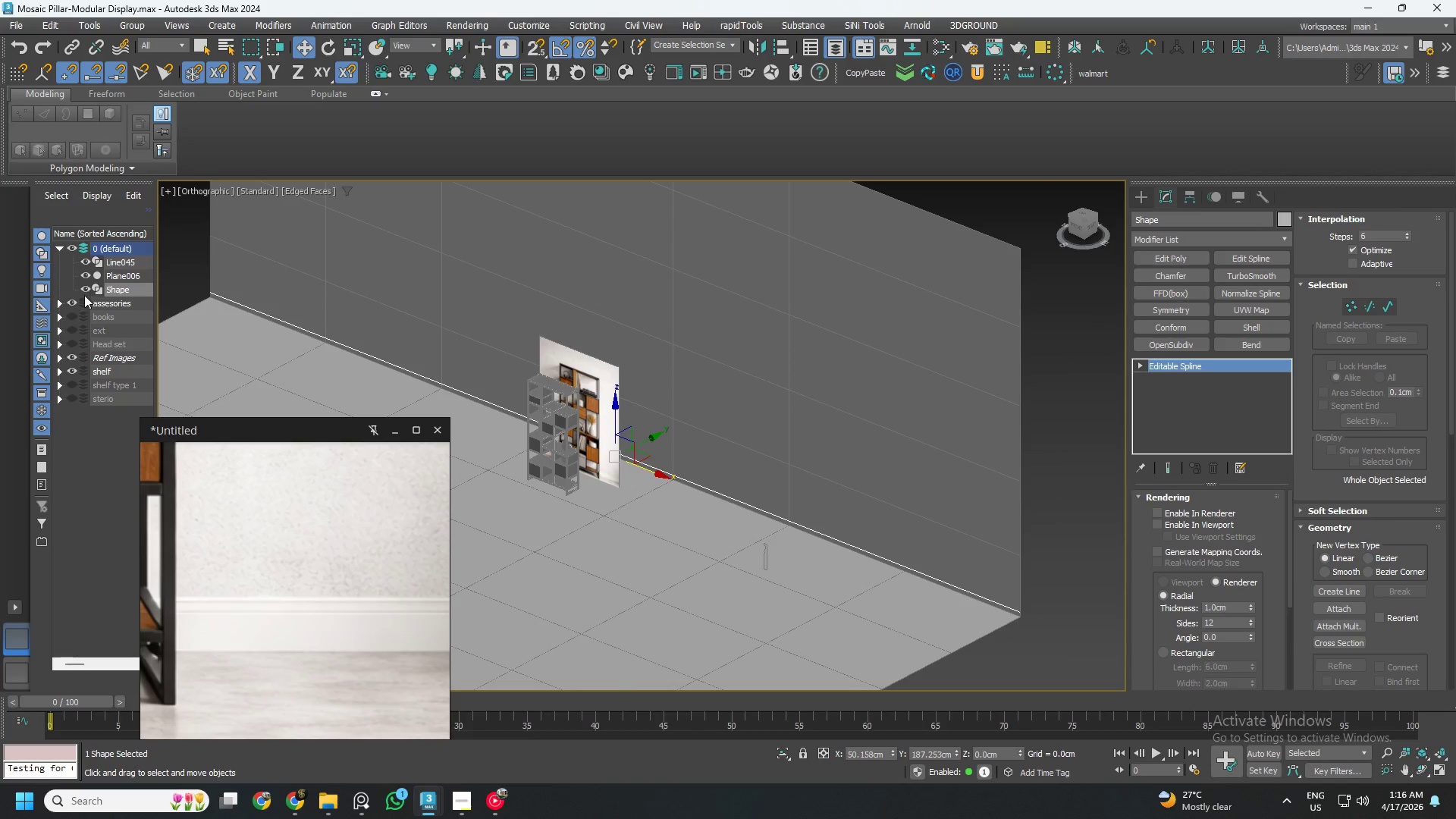 
scroll: coordinate [757, 415], scroll_direction: down, amount: 2.0
 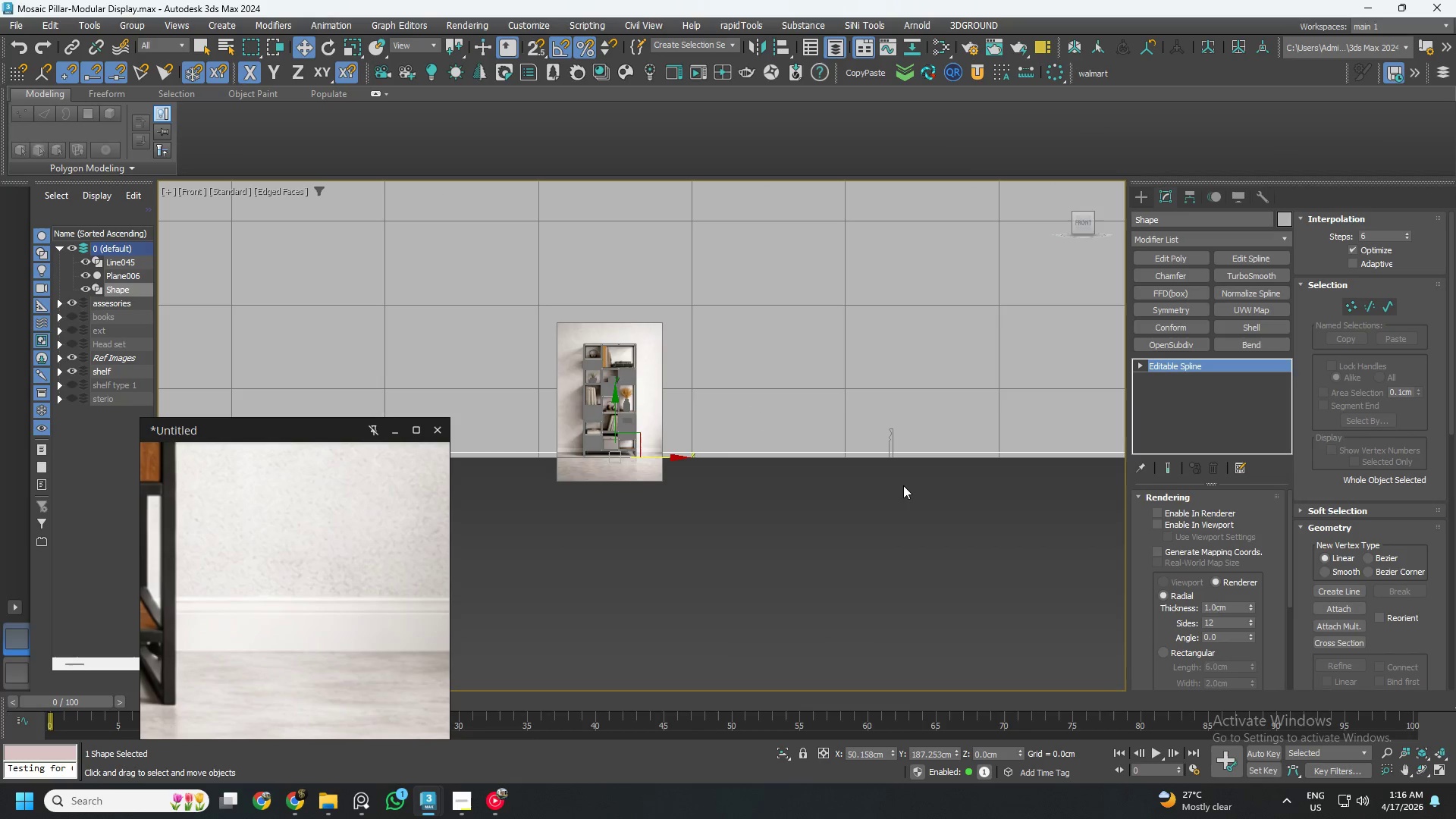 
left_click([85, 276])
 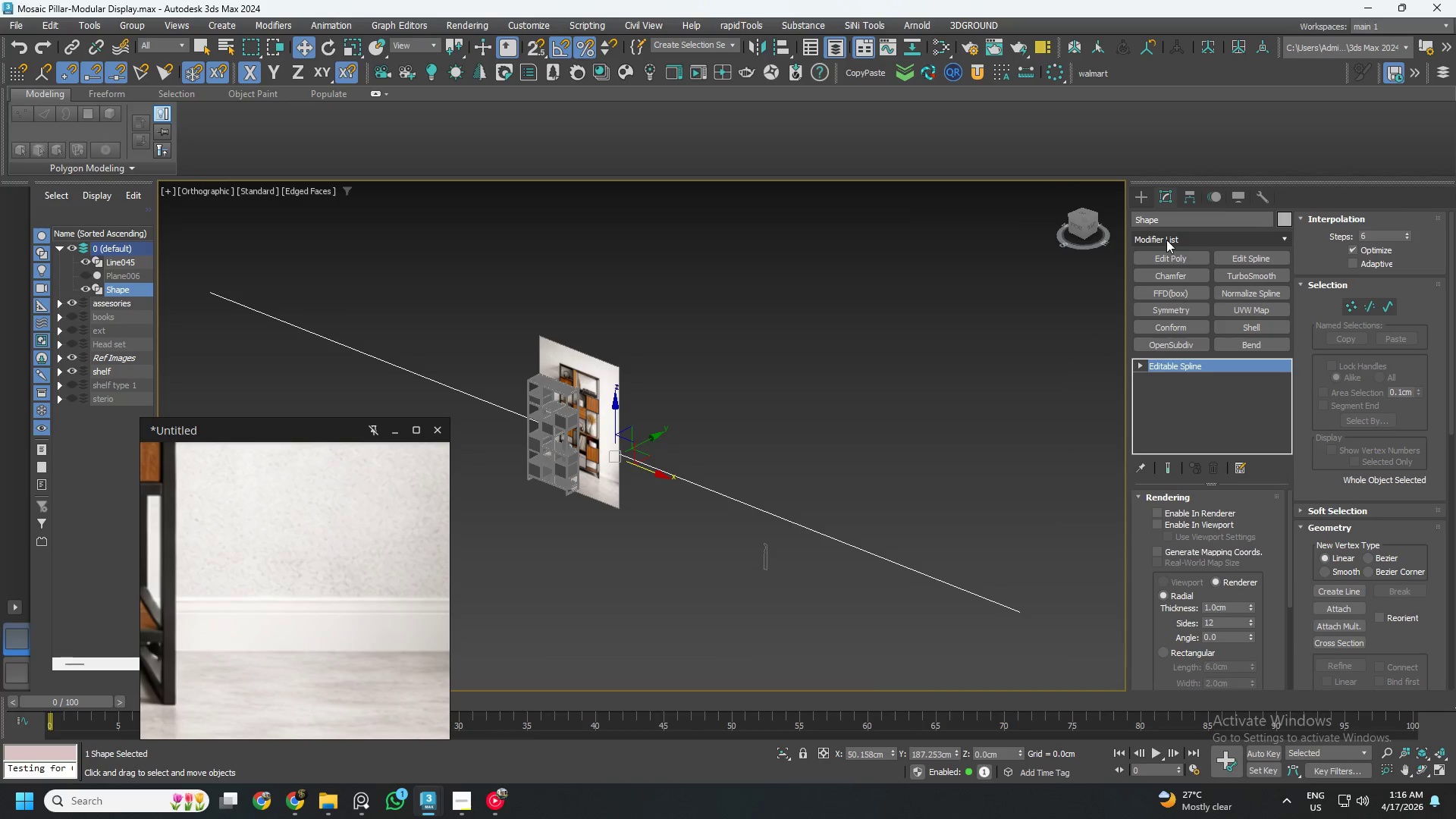 
left_click([1185, 241])
 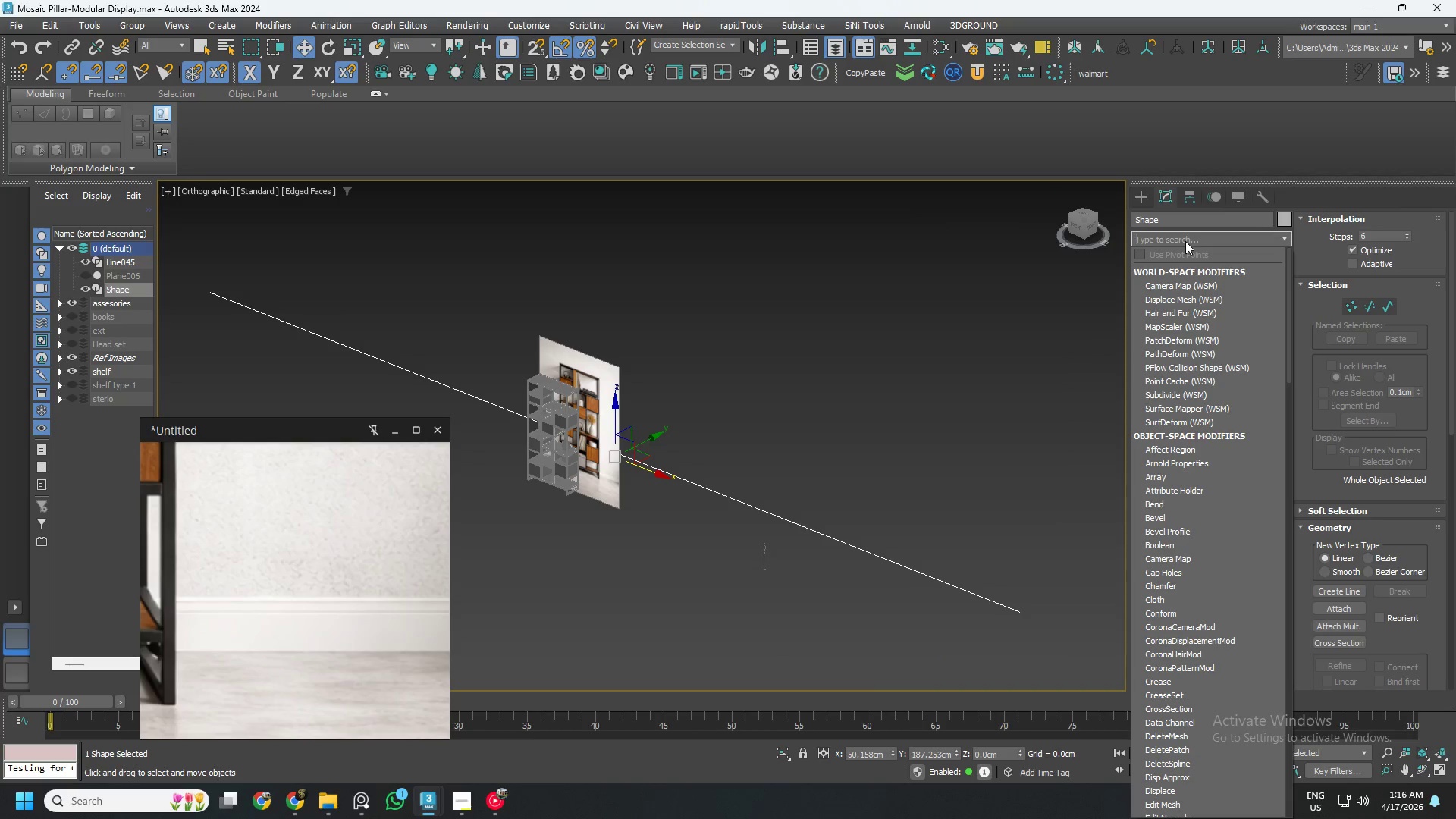 
type(sw)
 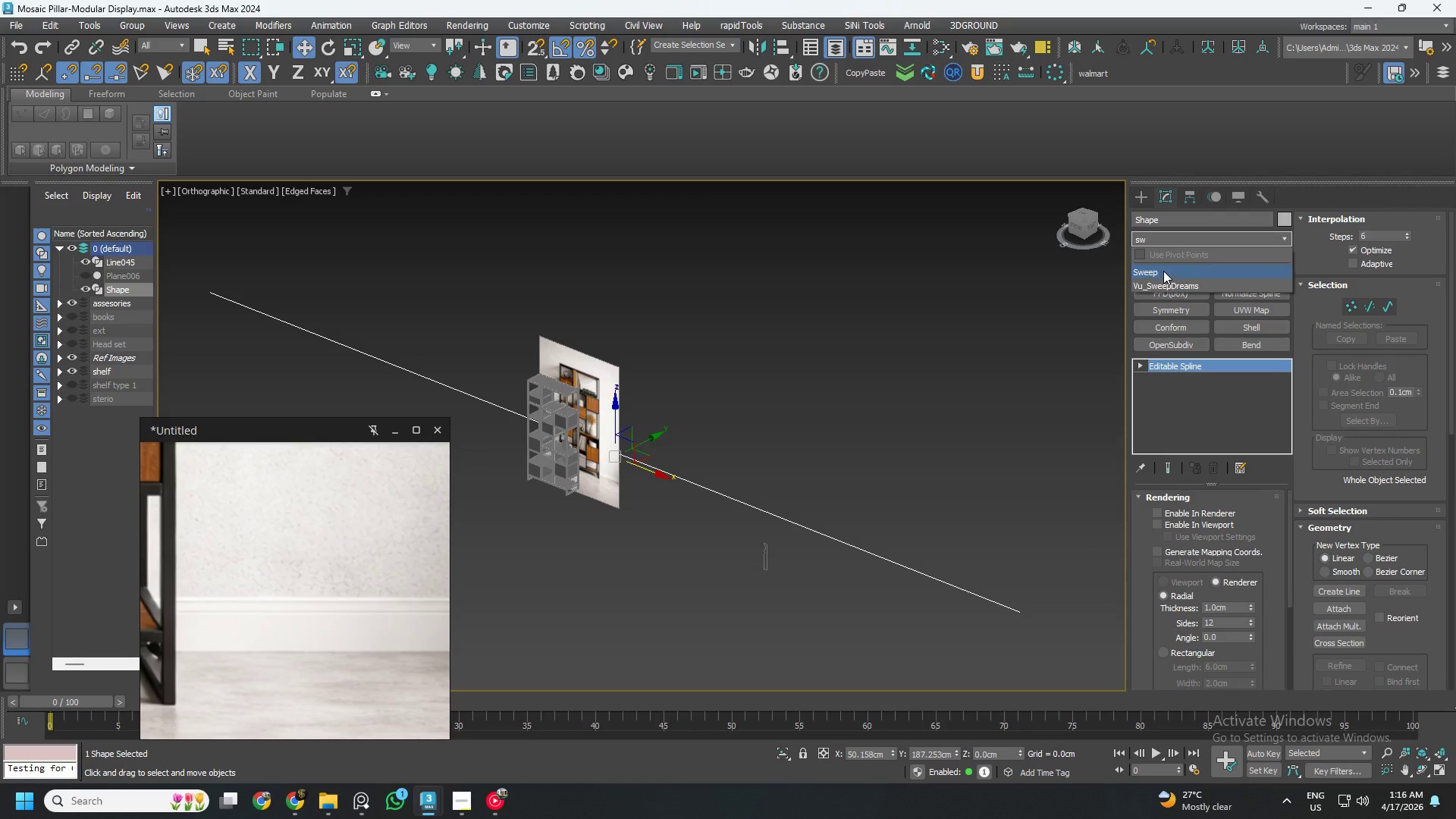 
left_click([1163, 271])
 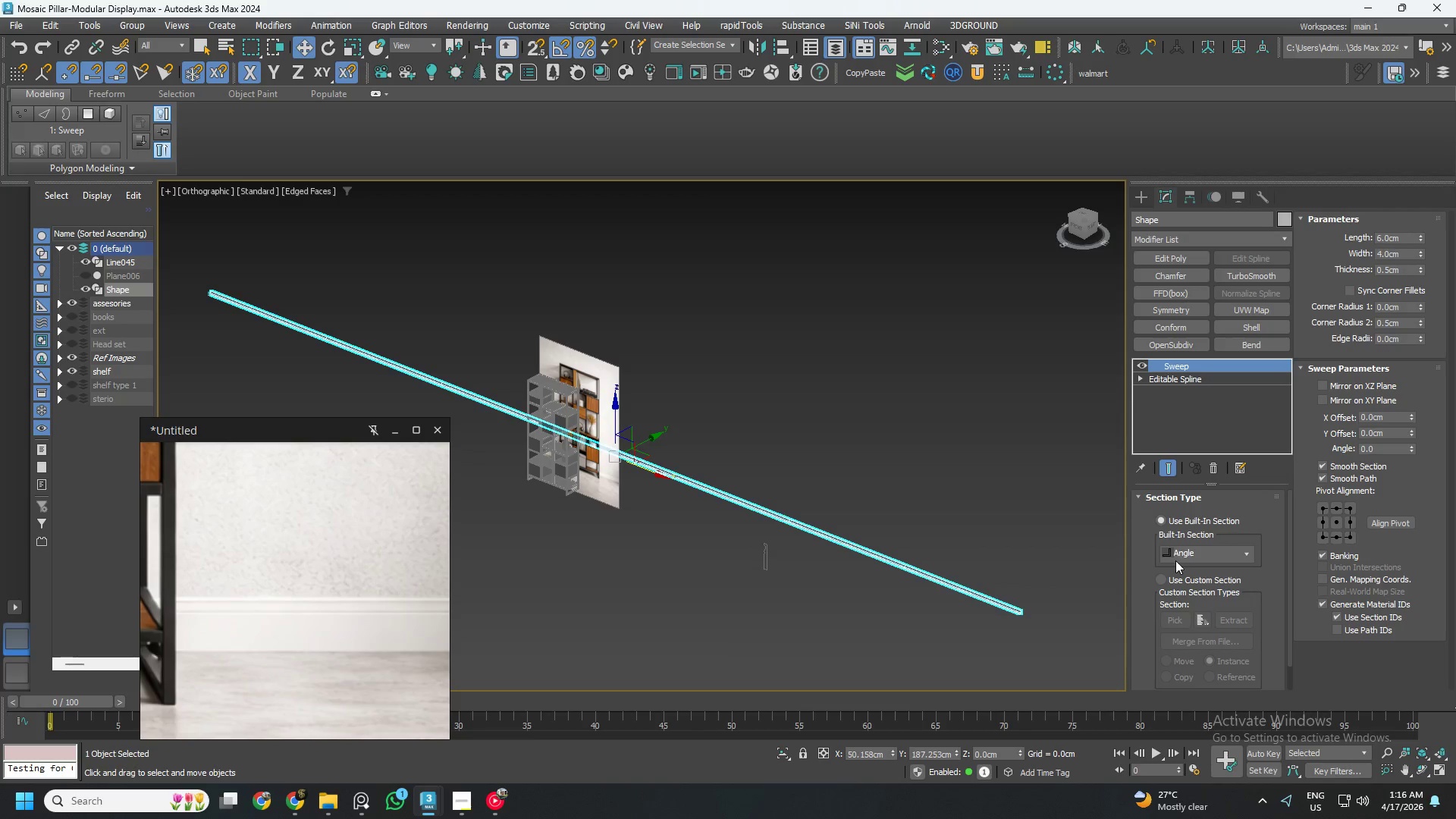 
left_click([1163, 579])
 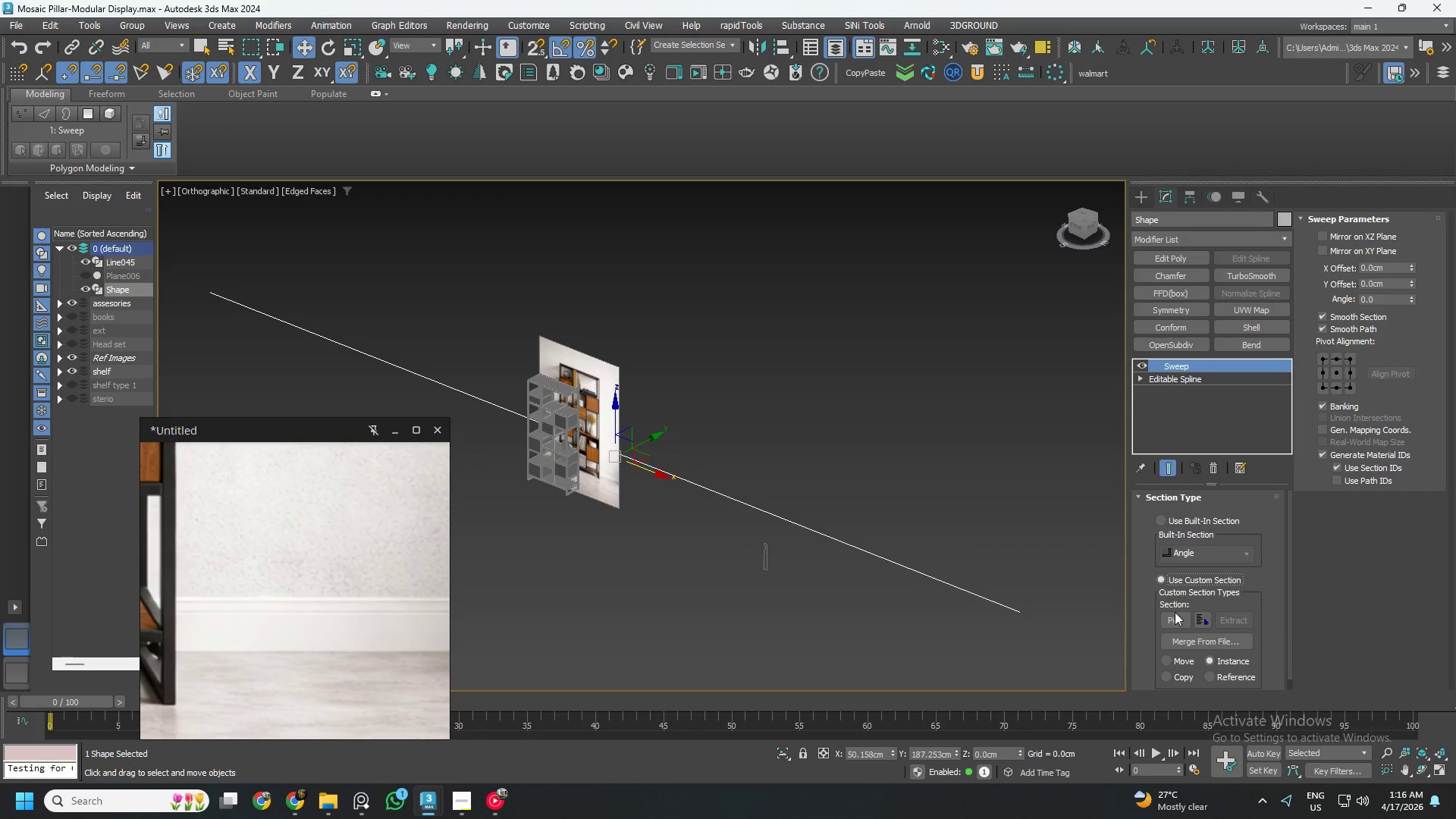 
left_click([1175, 620])
 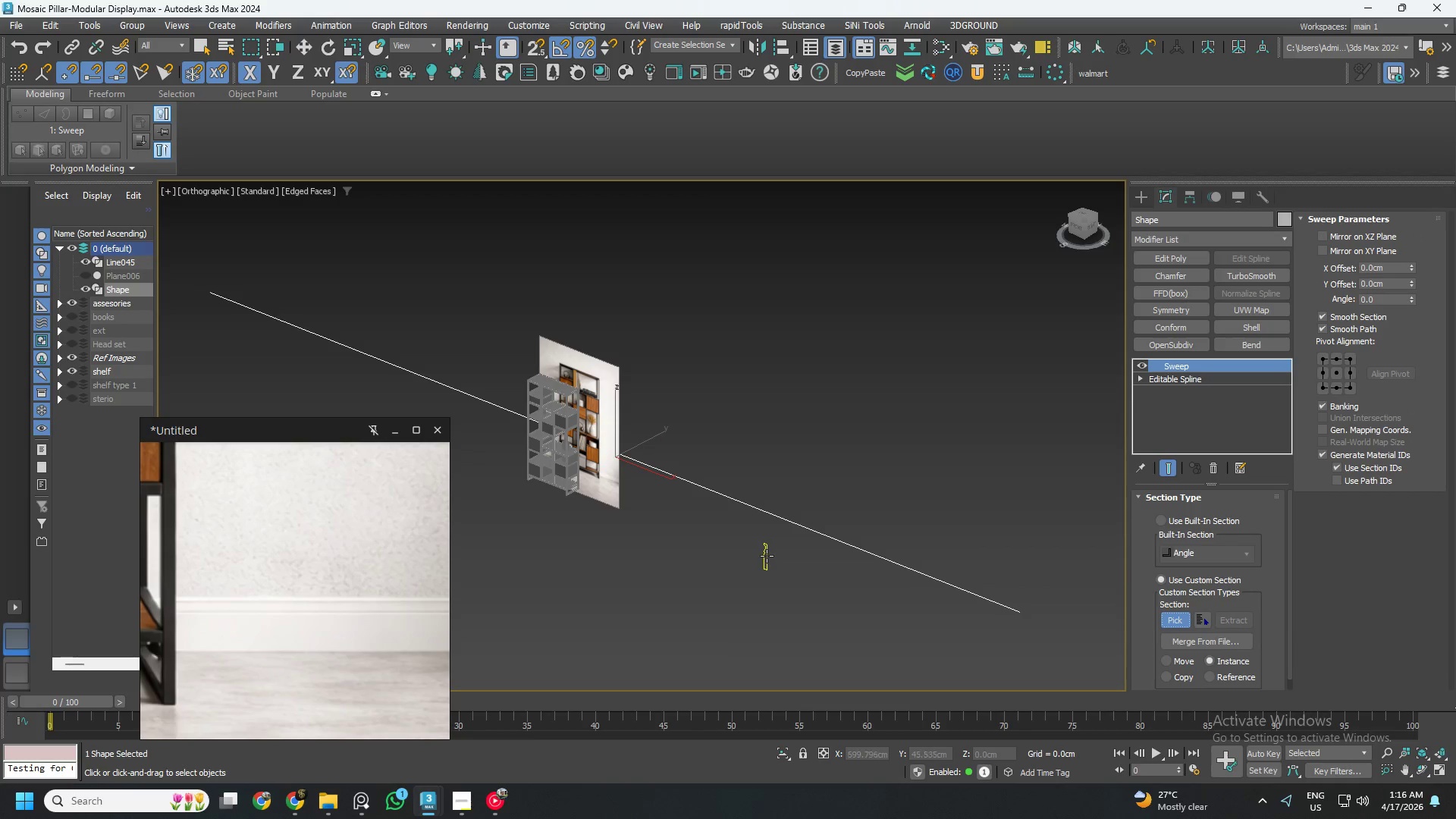 
left_click([767, 556])
 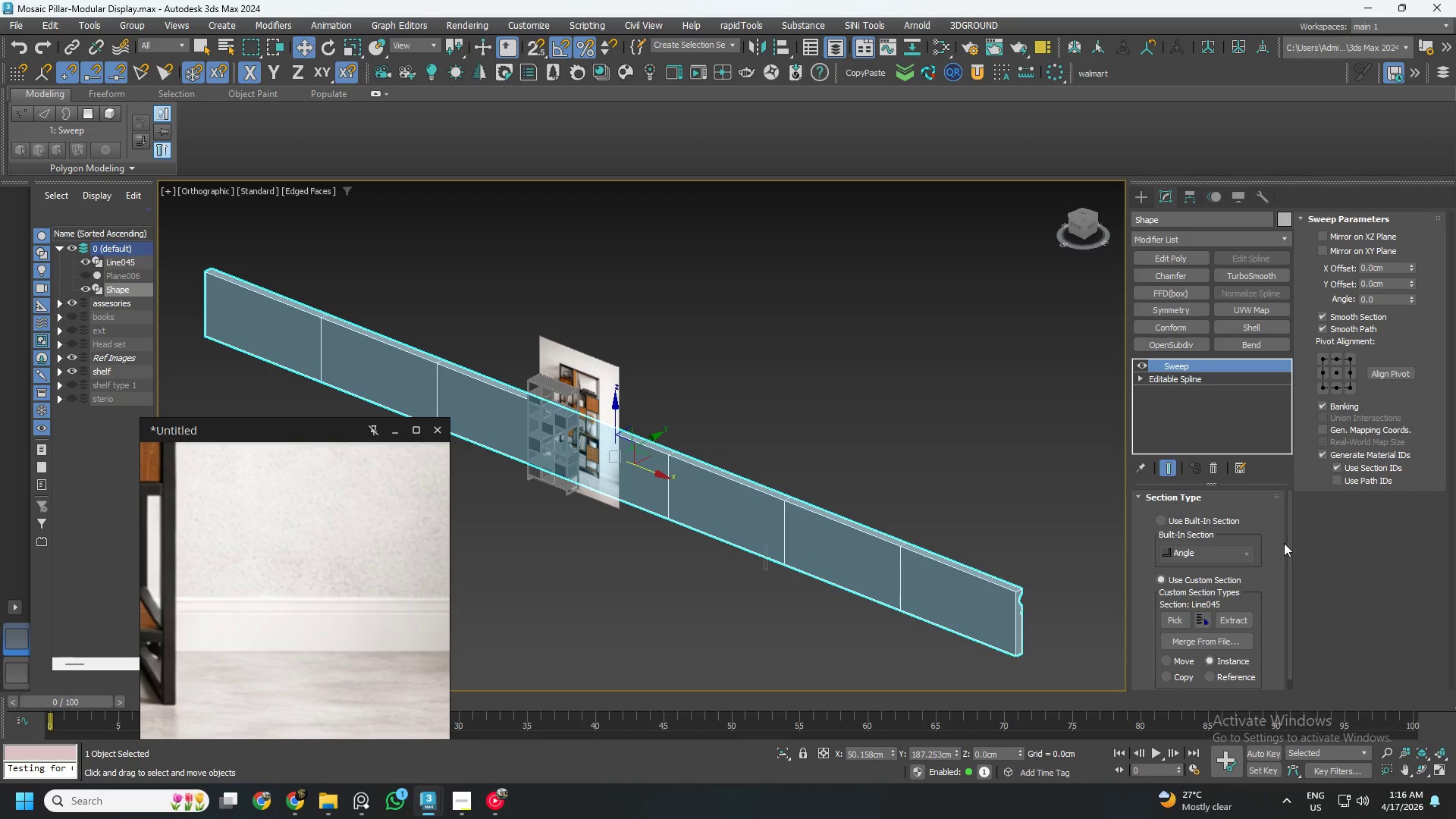 
left_click([1318, 369])
 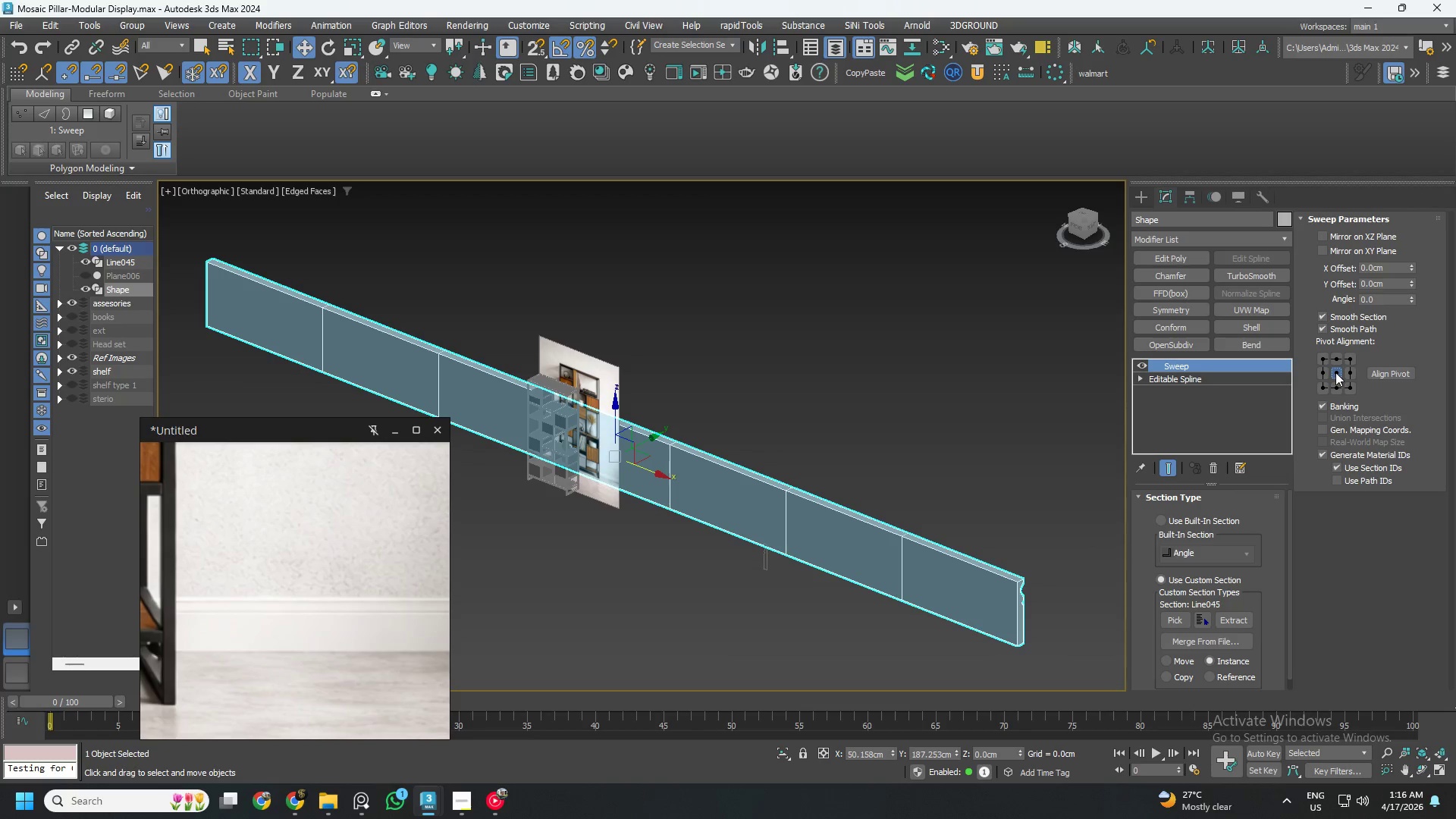 
left_click([1351, 372])
 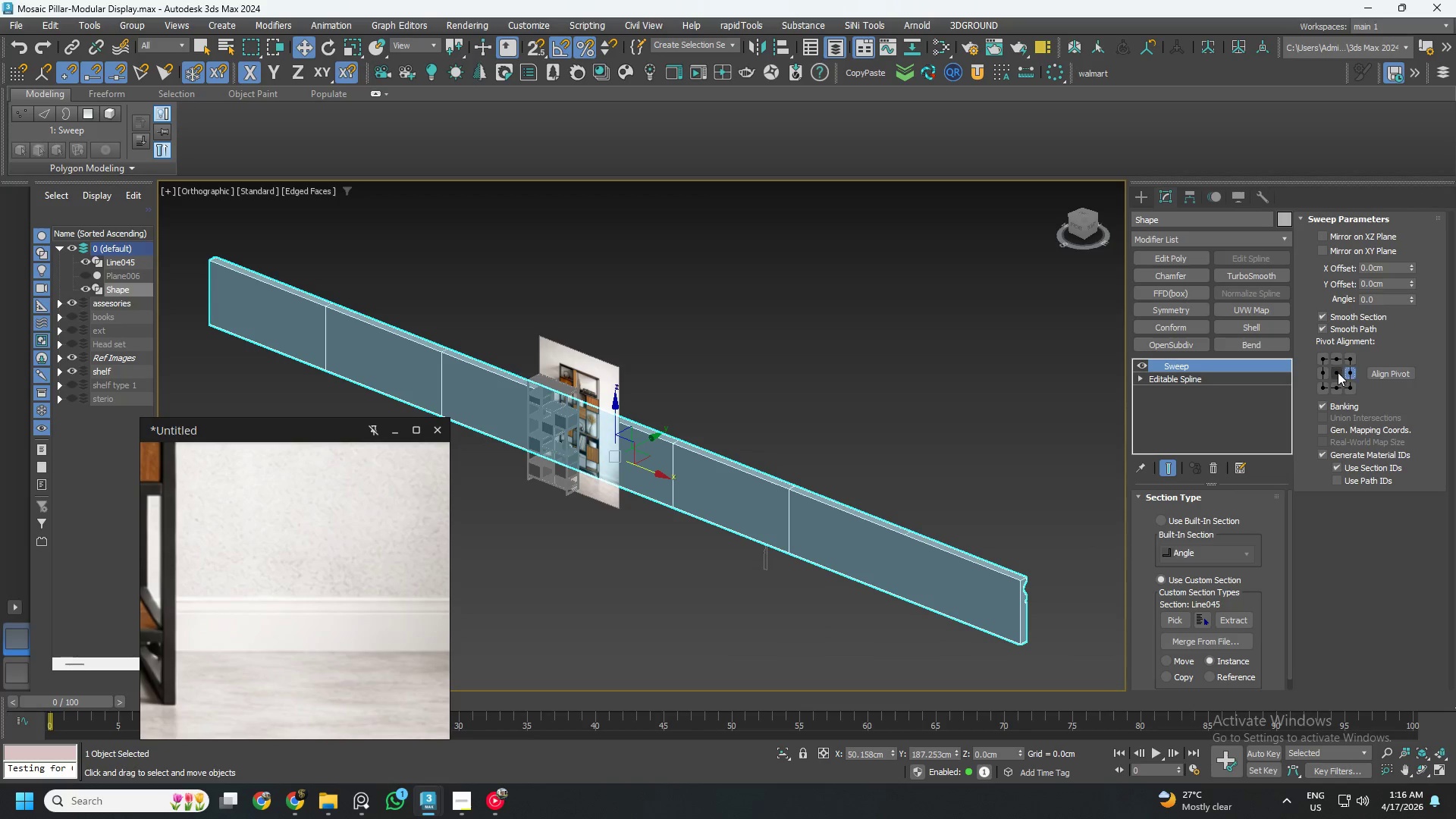 
left_click([1336, 372])
 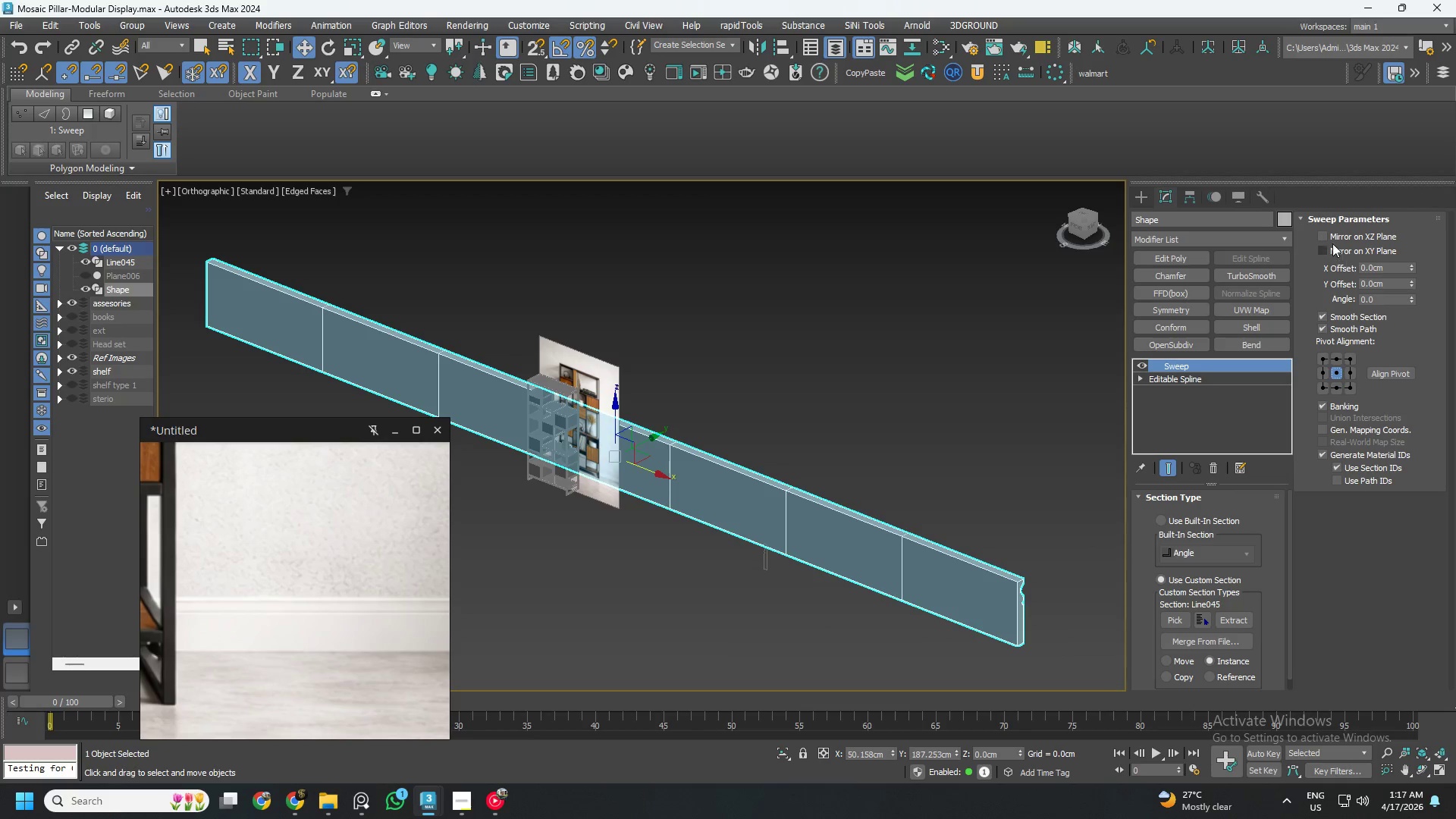 
left_click([1324, 236])
 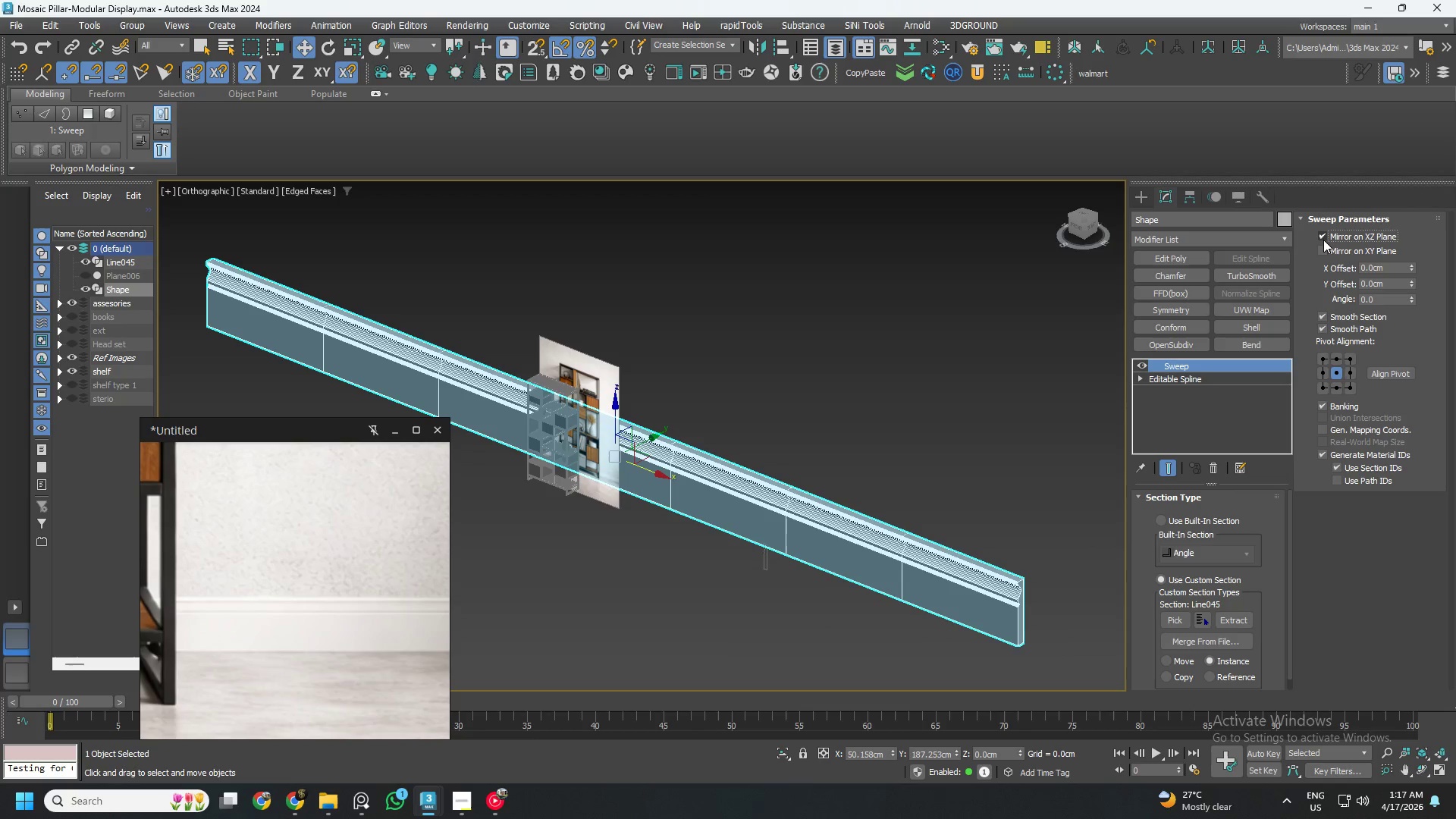 
left_click([1323, 247])
 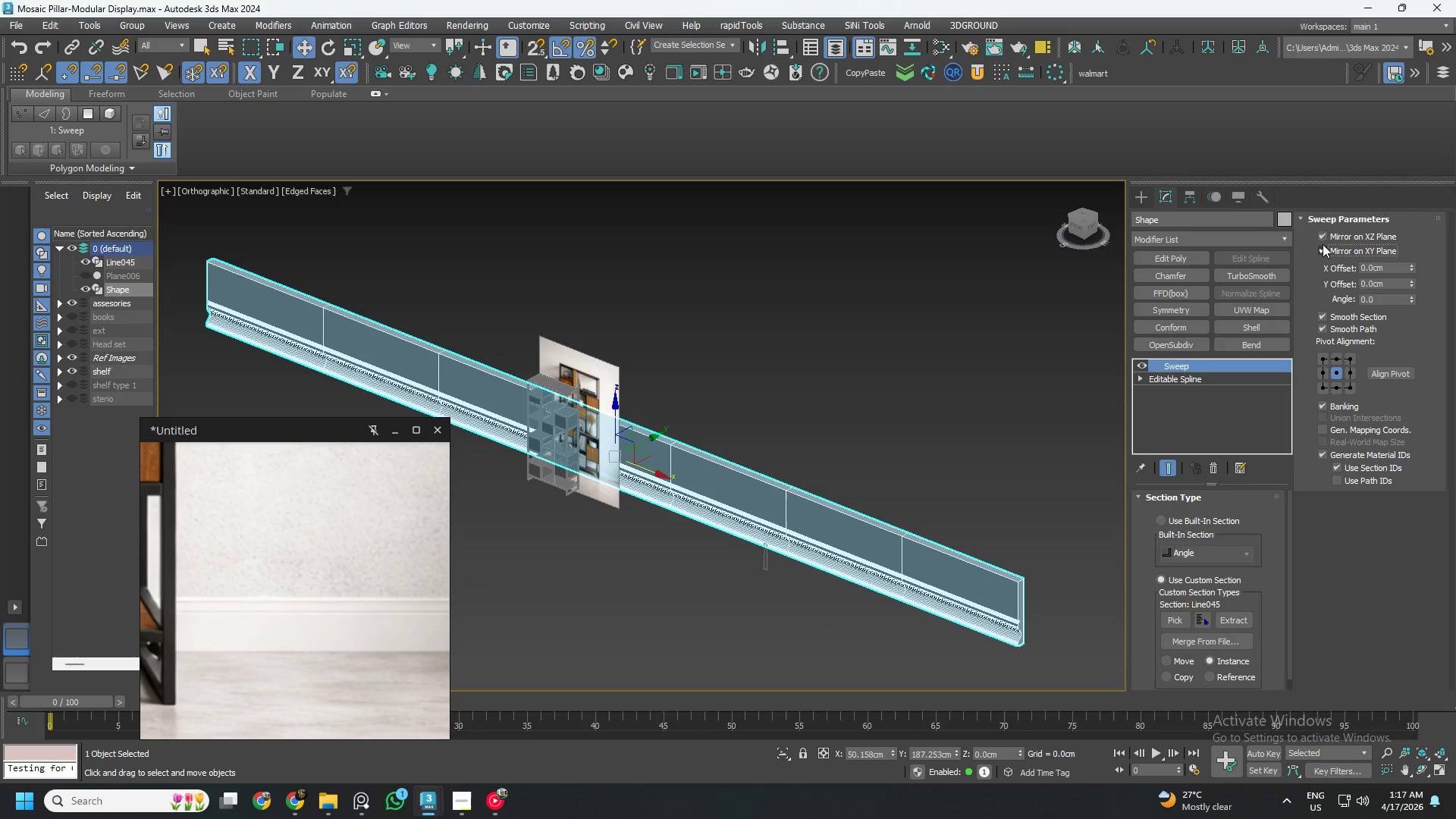 
left_click([1322, 232])
 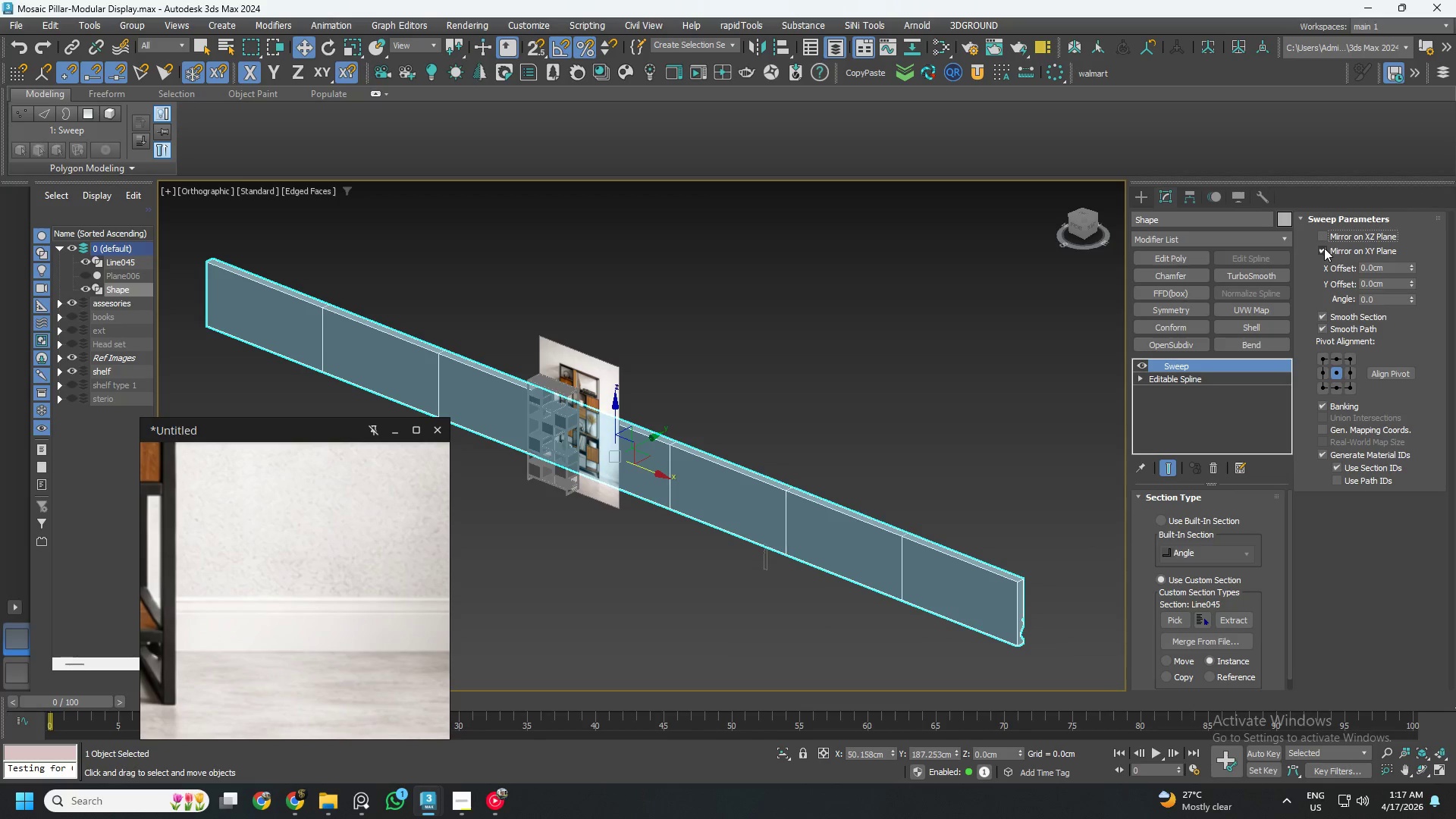 
double_click([1324, 235])
 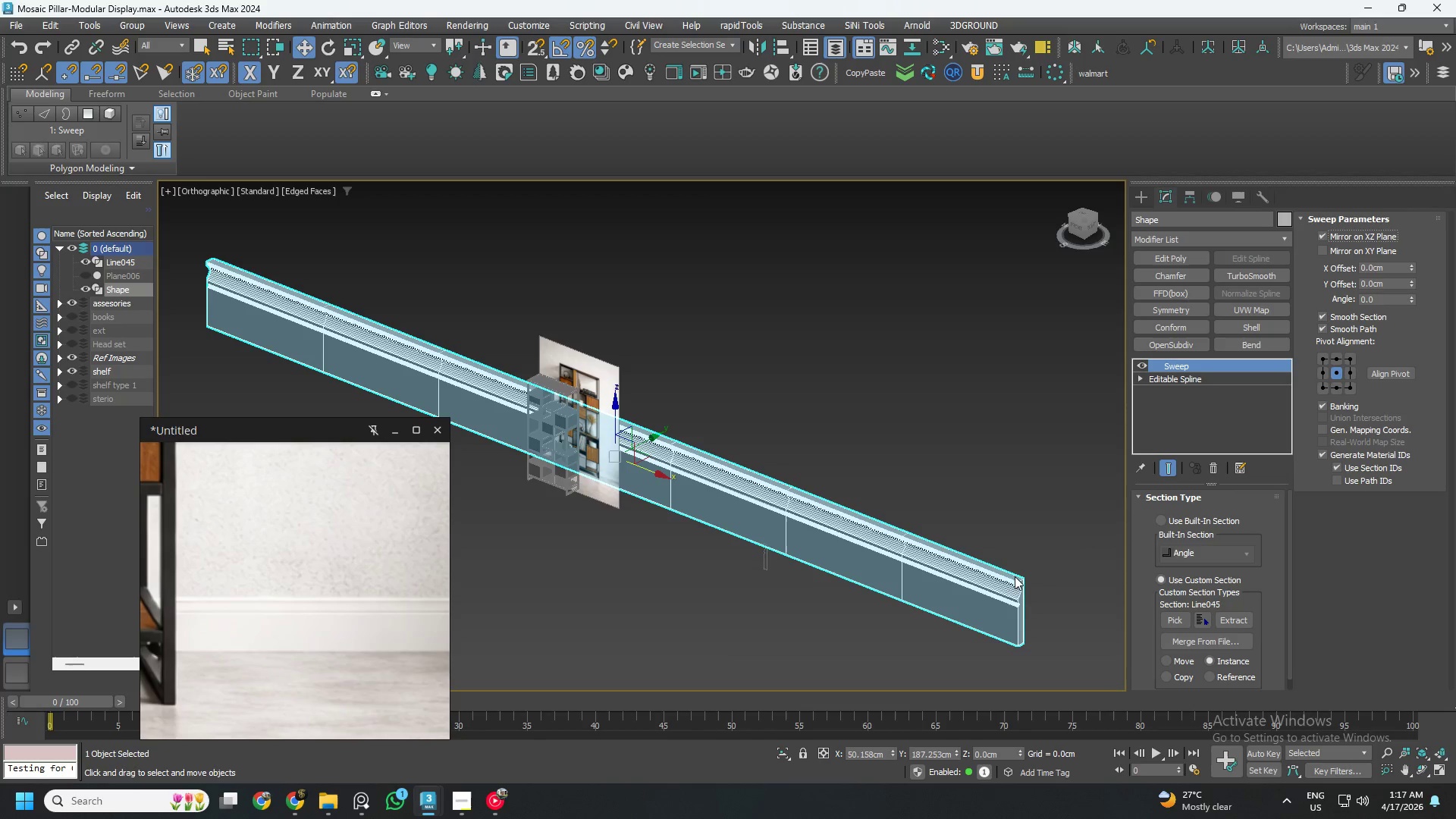 
scroll: coordinate [1021, 590], scroll_direction: up, amount: 8.0
 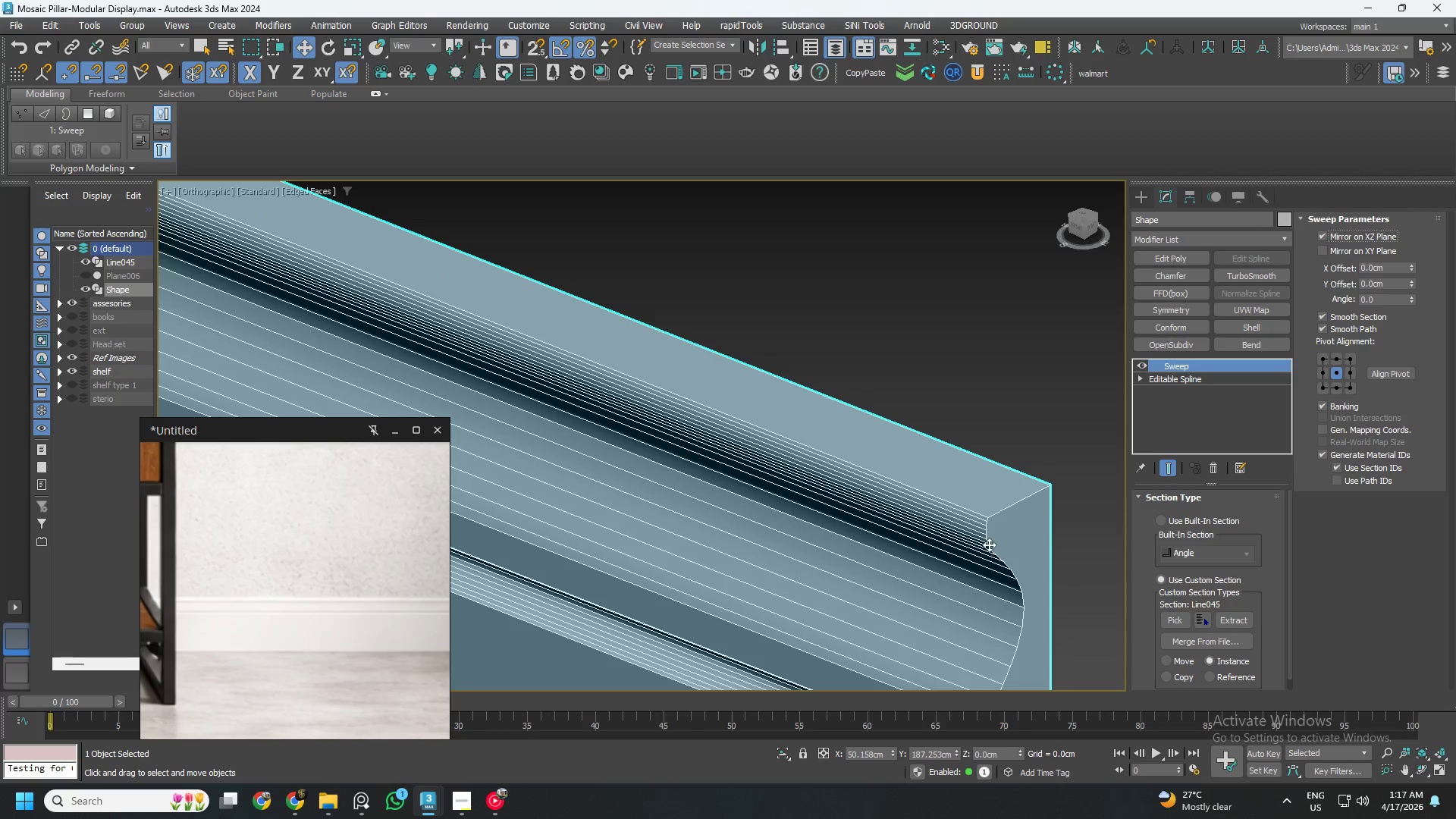 
scroll: coordinate [916, 459], scroll_direction: down, amount: 10.0
 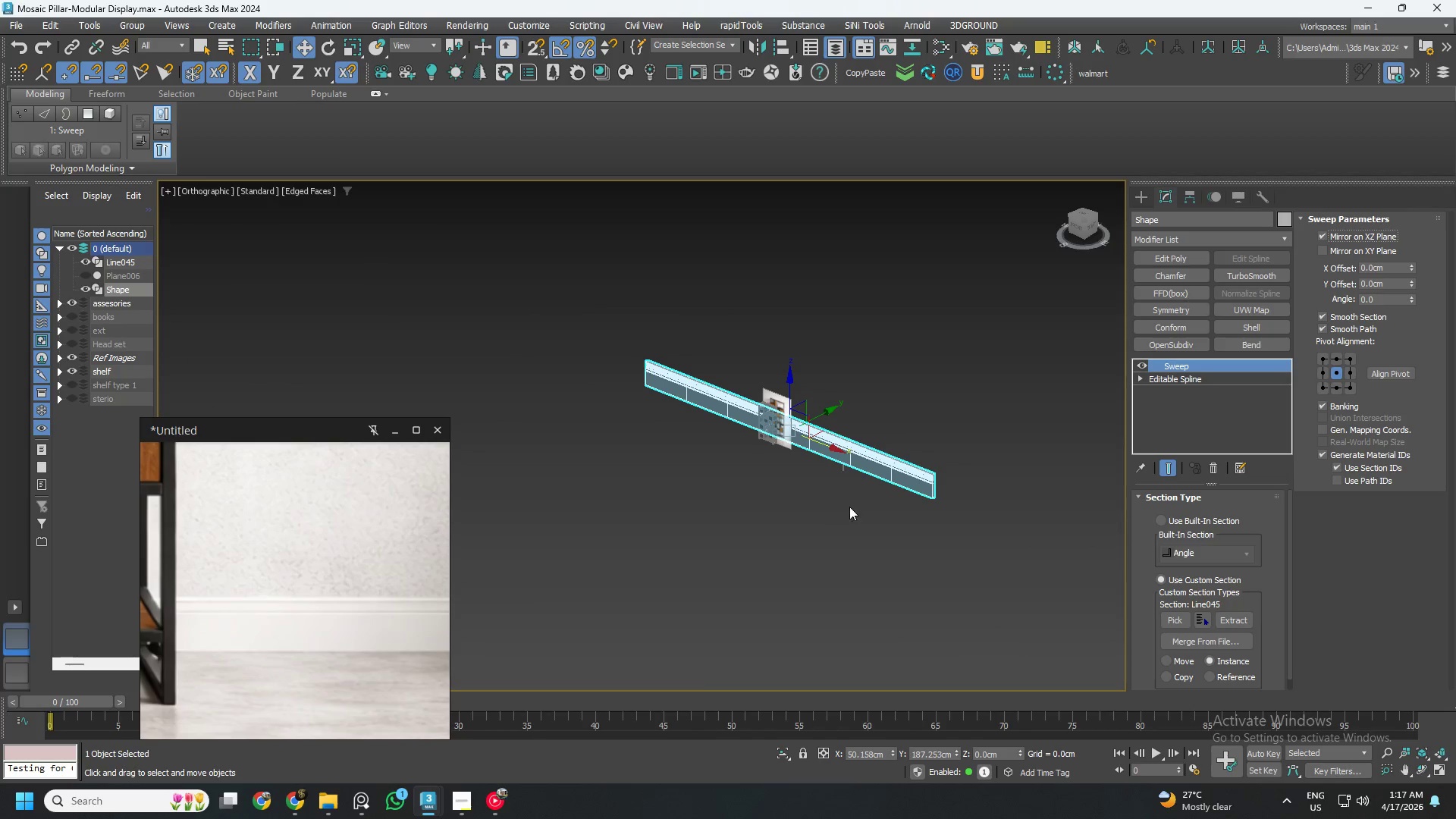 
scroll: coordinate [839, 441], scroll_direction: up, amount: 4.0
 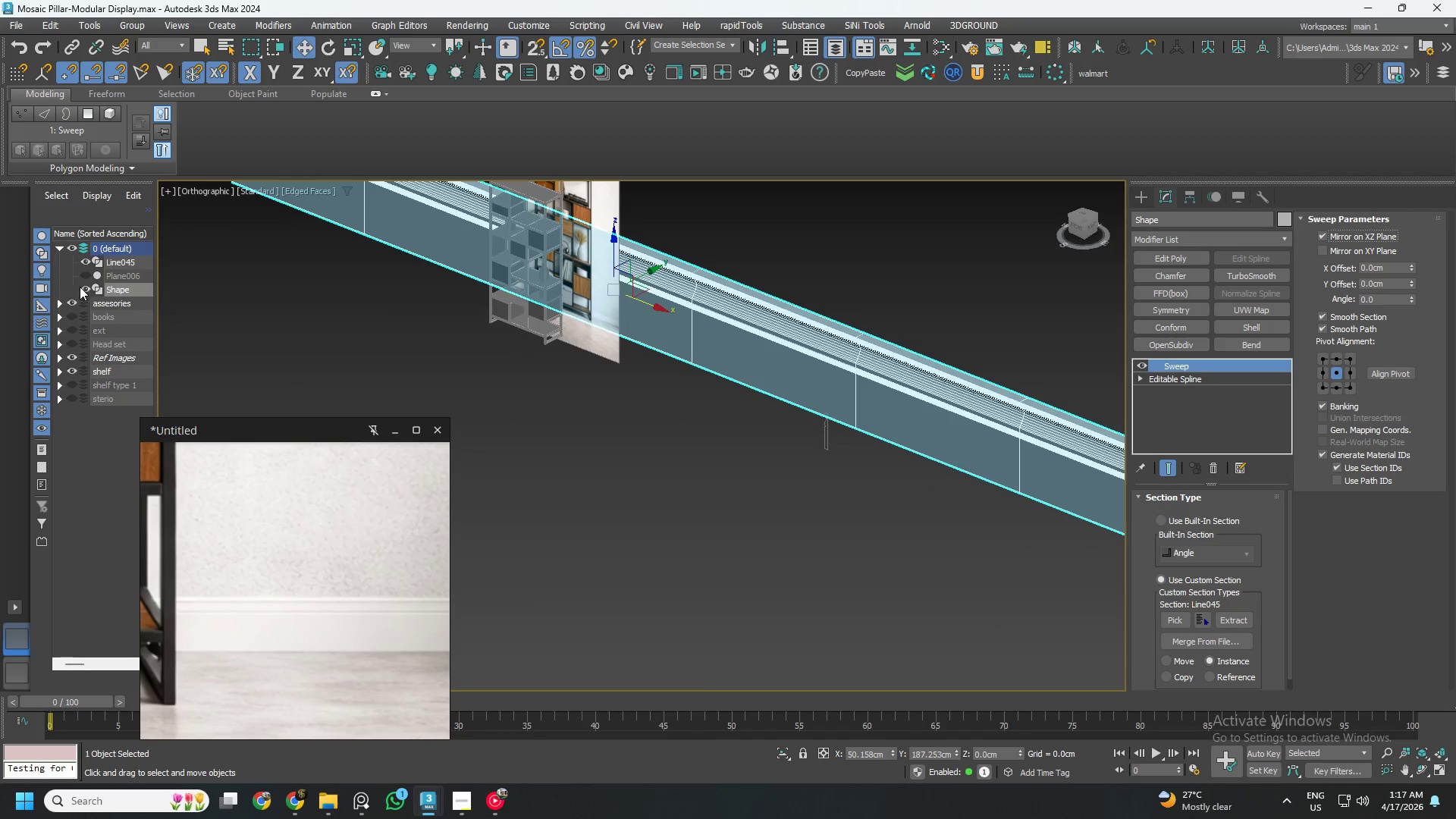 
left_click([86, 289])
 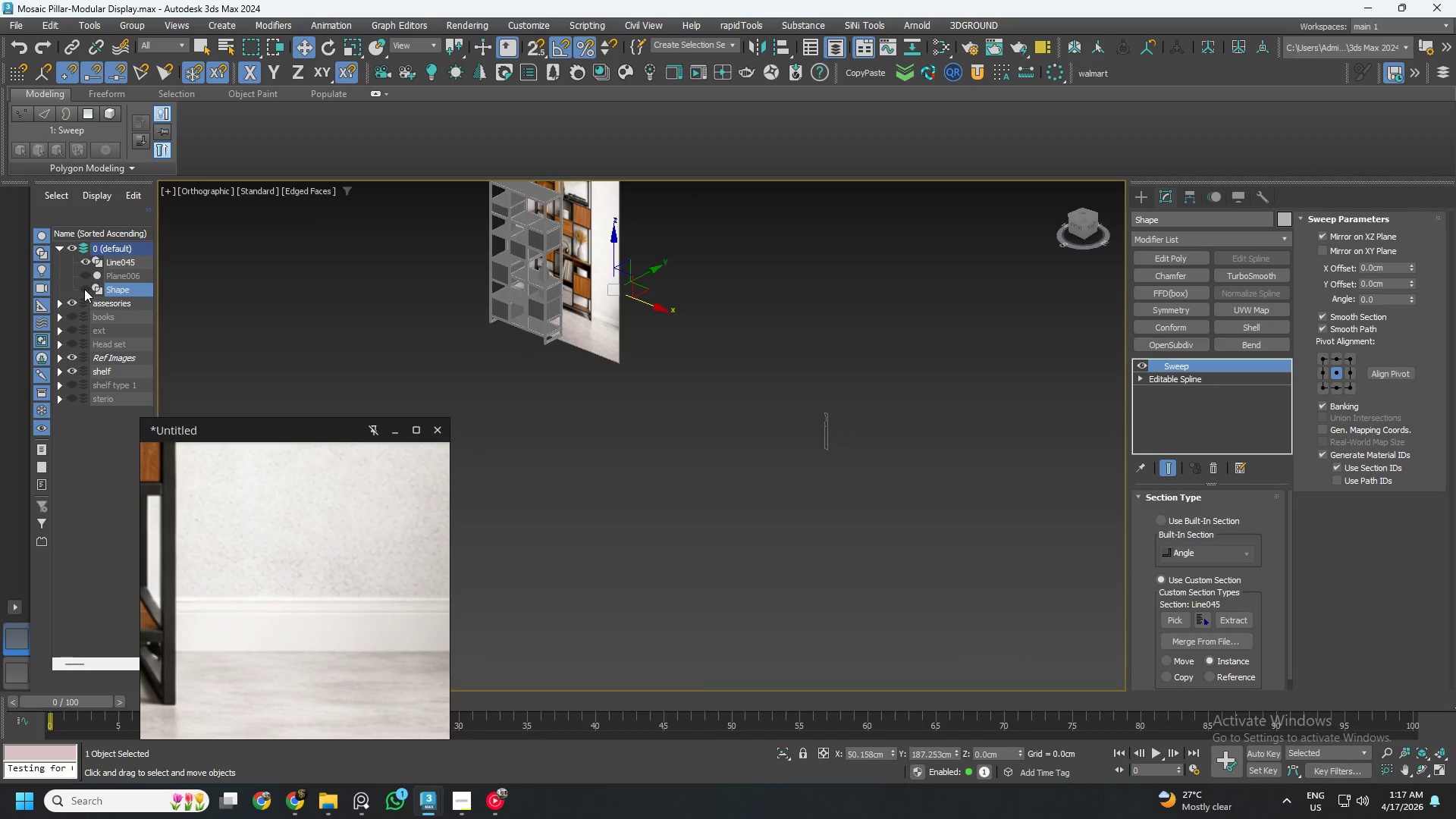 
left_click([84, 289])
 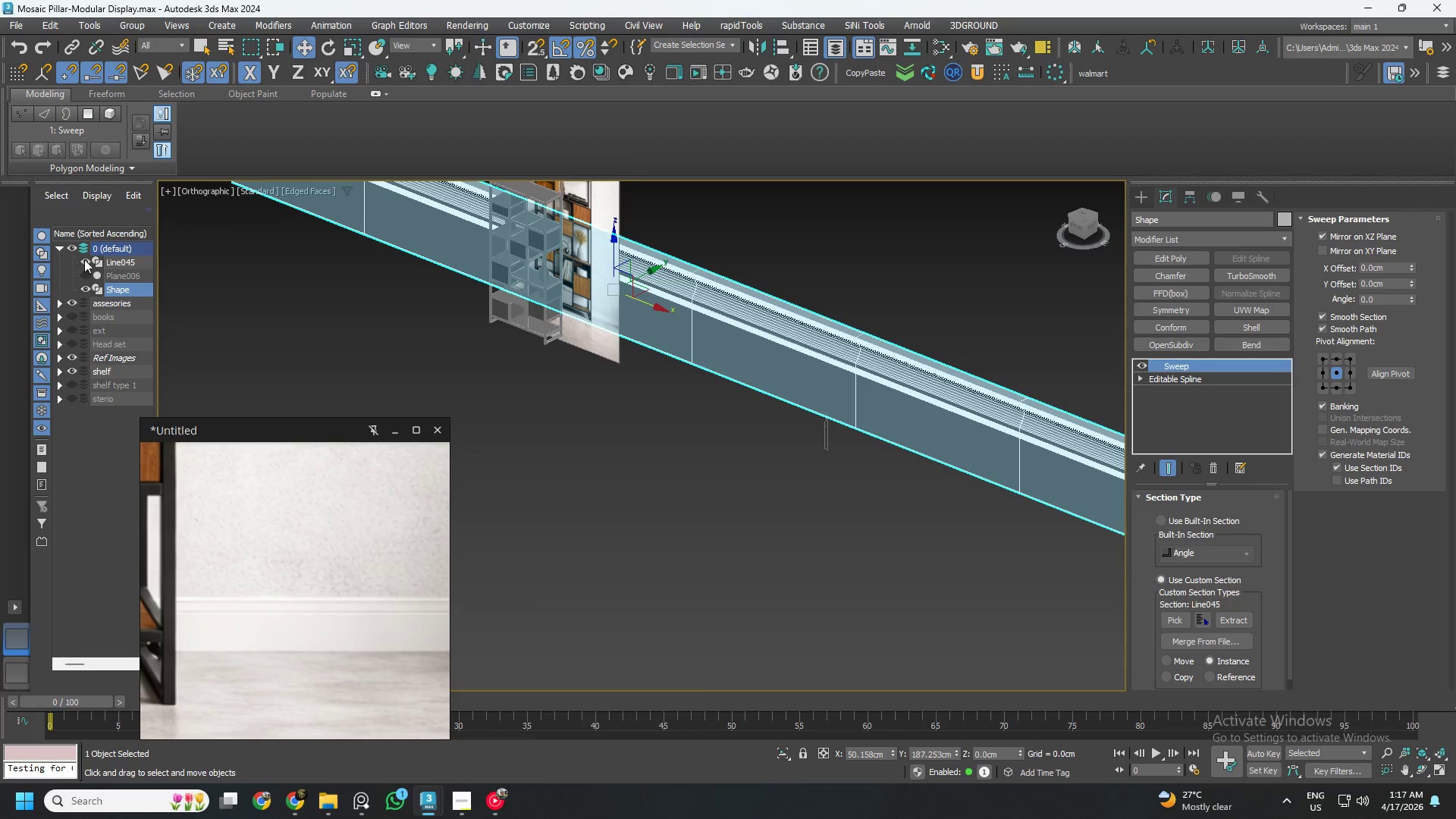 
left_click([85, 259])
 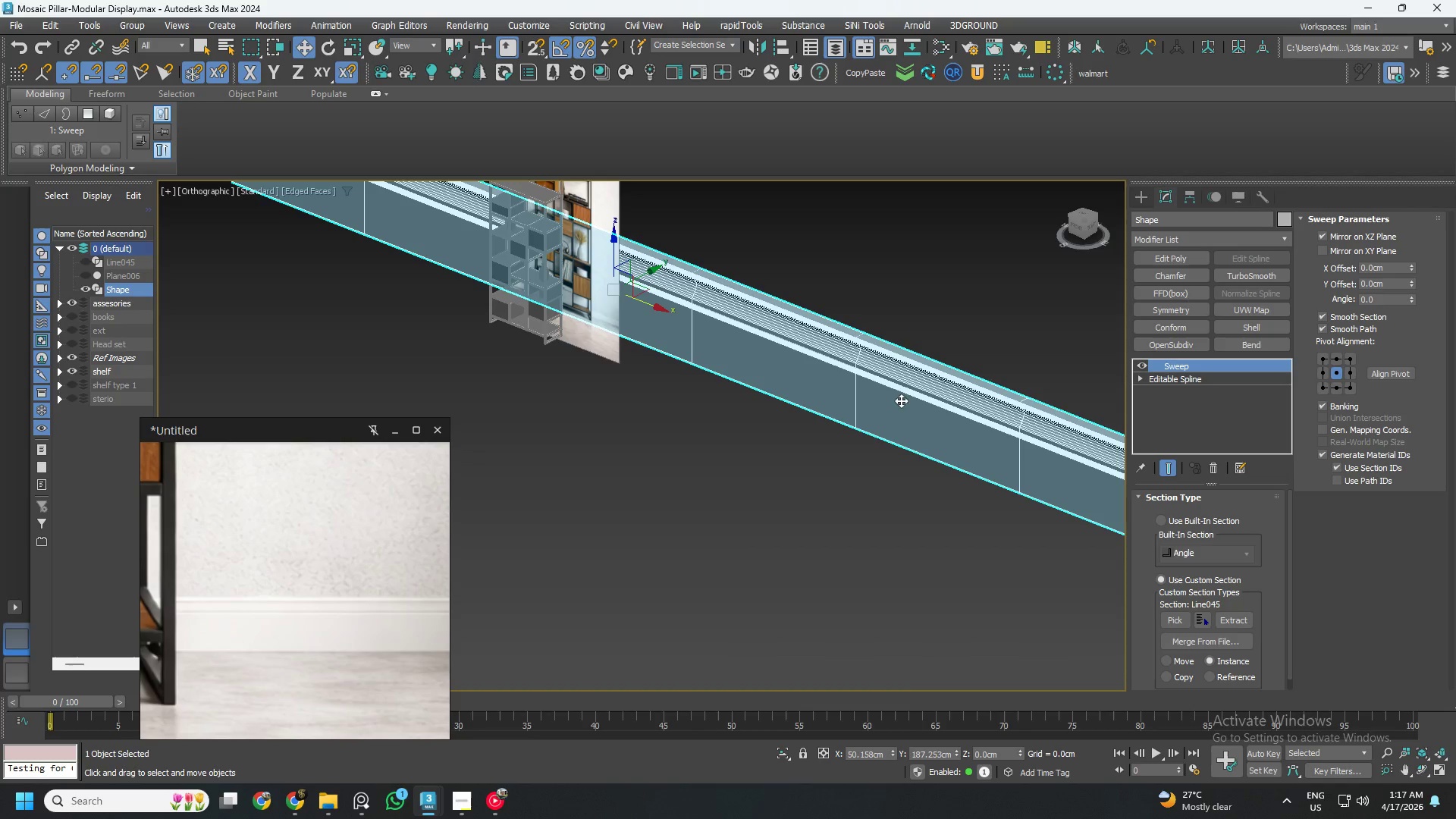 
scroll: coordinate [900, 410], scroll_direction: down, amount: 2.0
 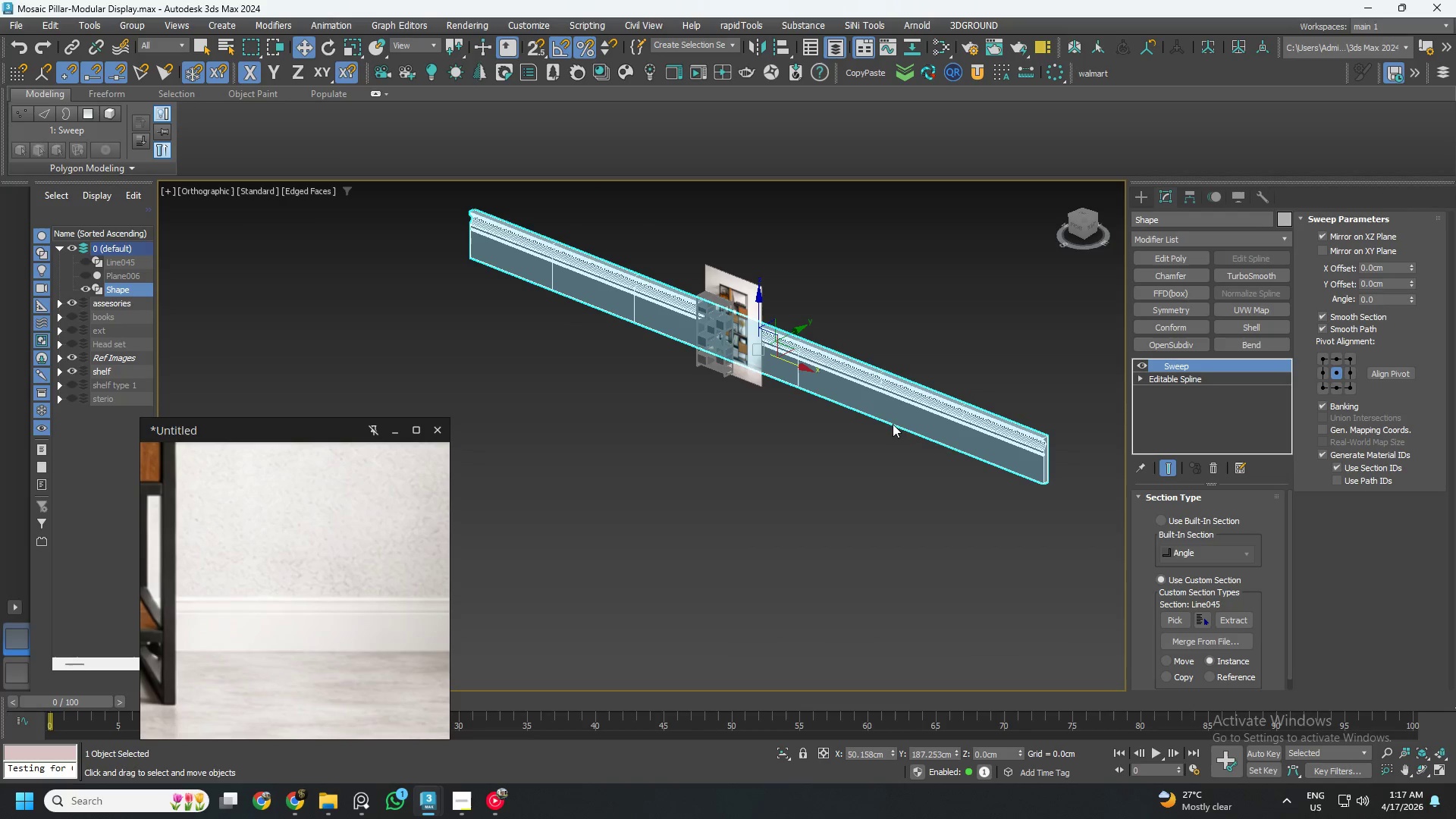 
hold_key(key=AltLeft, duration=2.3)
 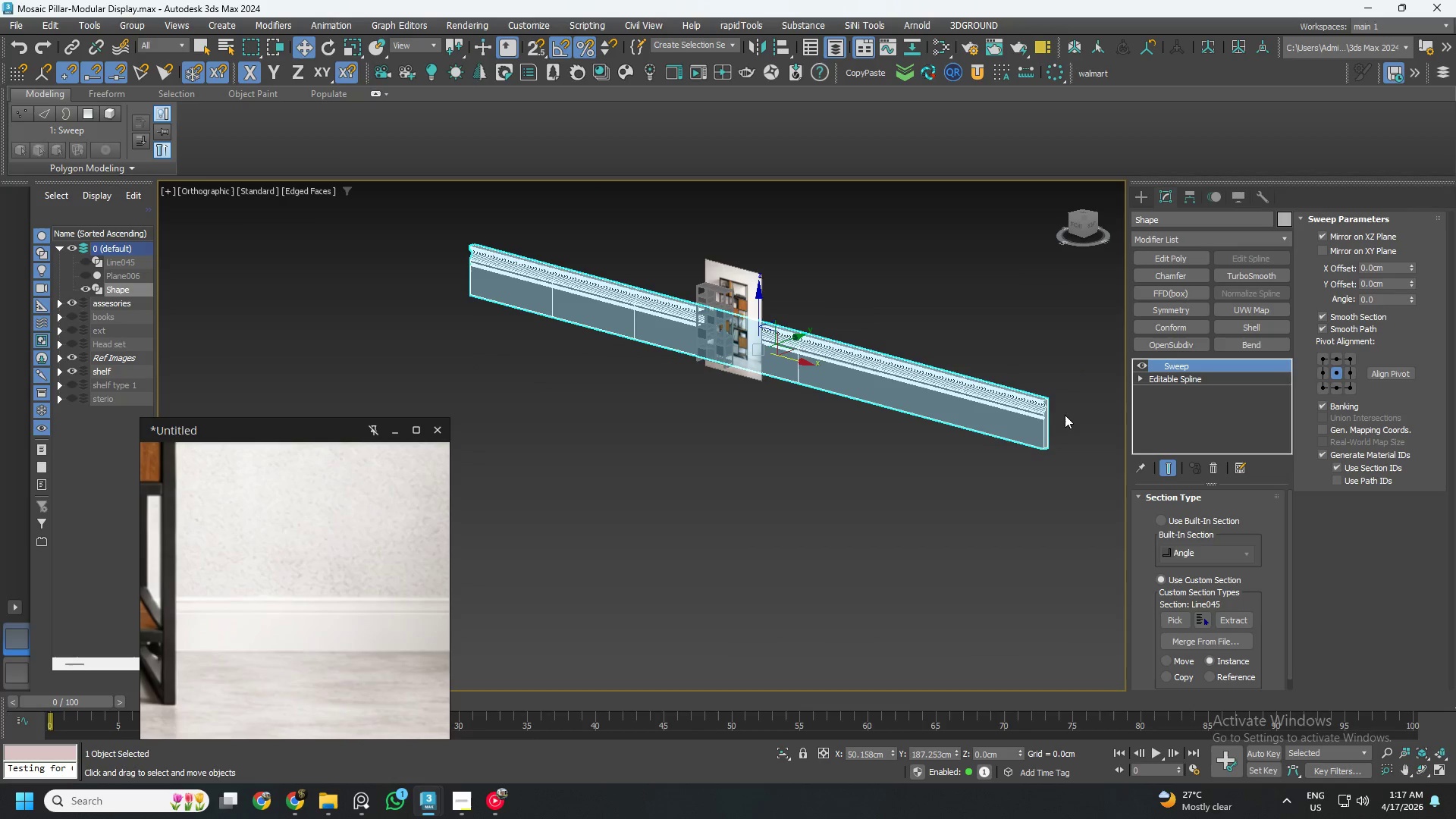 
hold_key(key=AltLeft, duration=1.05)
 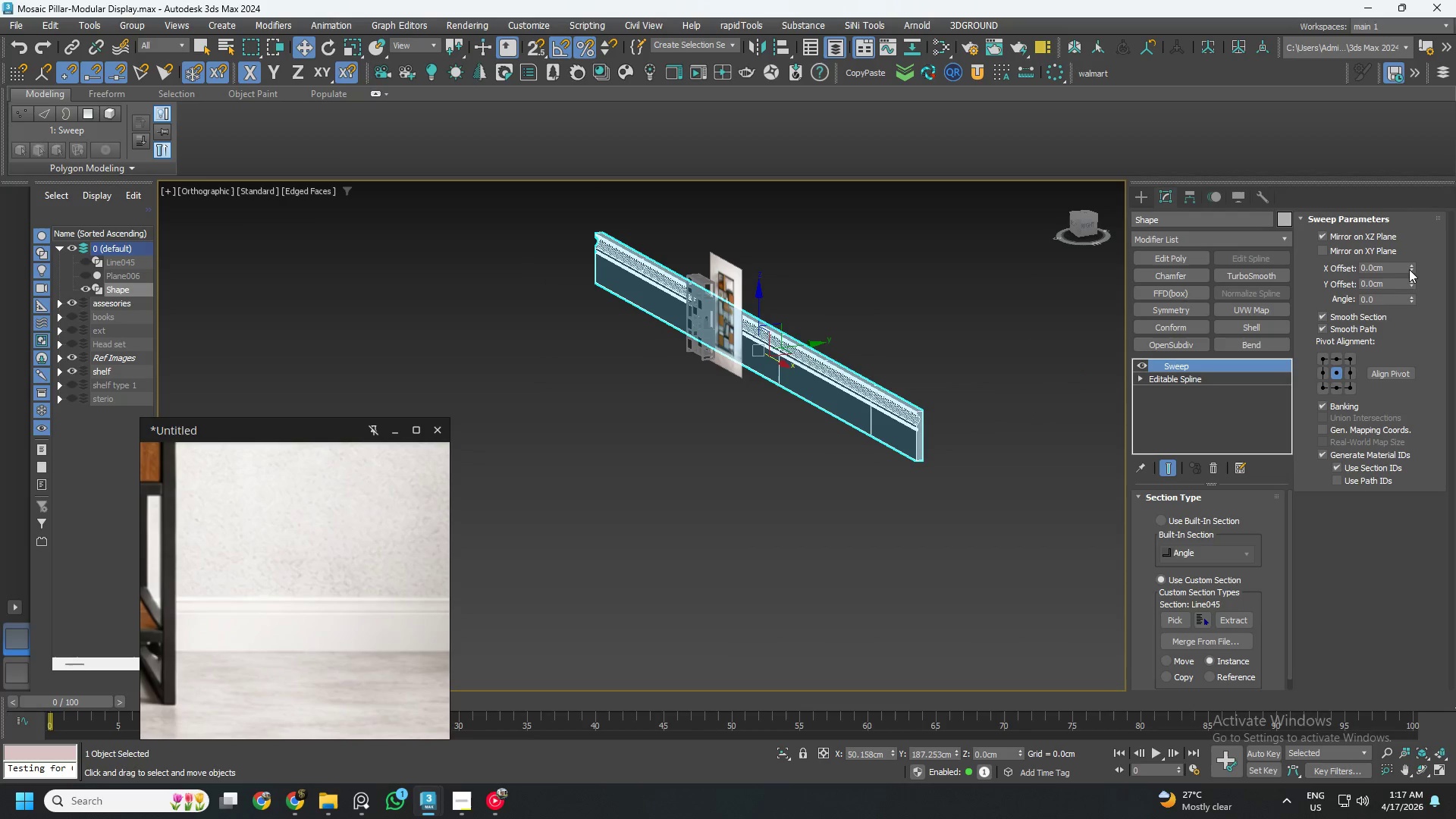 
left_click_drag(start_coordinate=[1410, 267], to_coordinate=[1401, 288])
 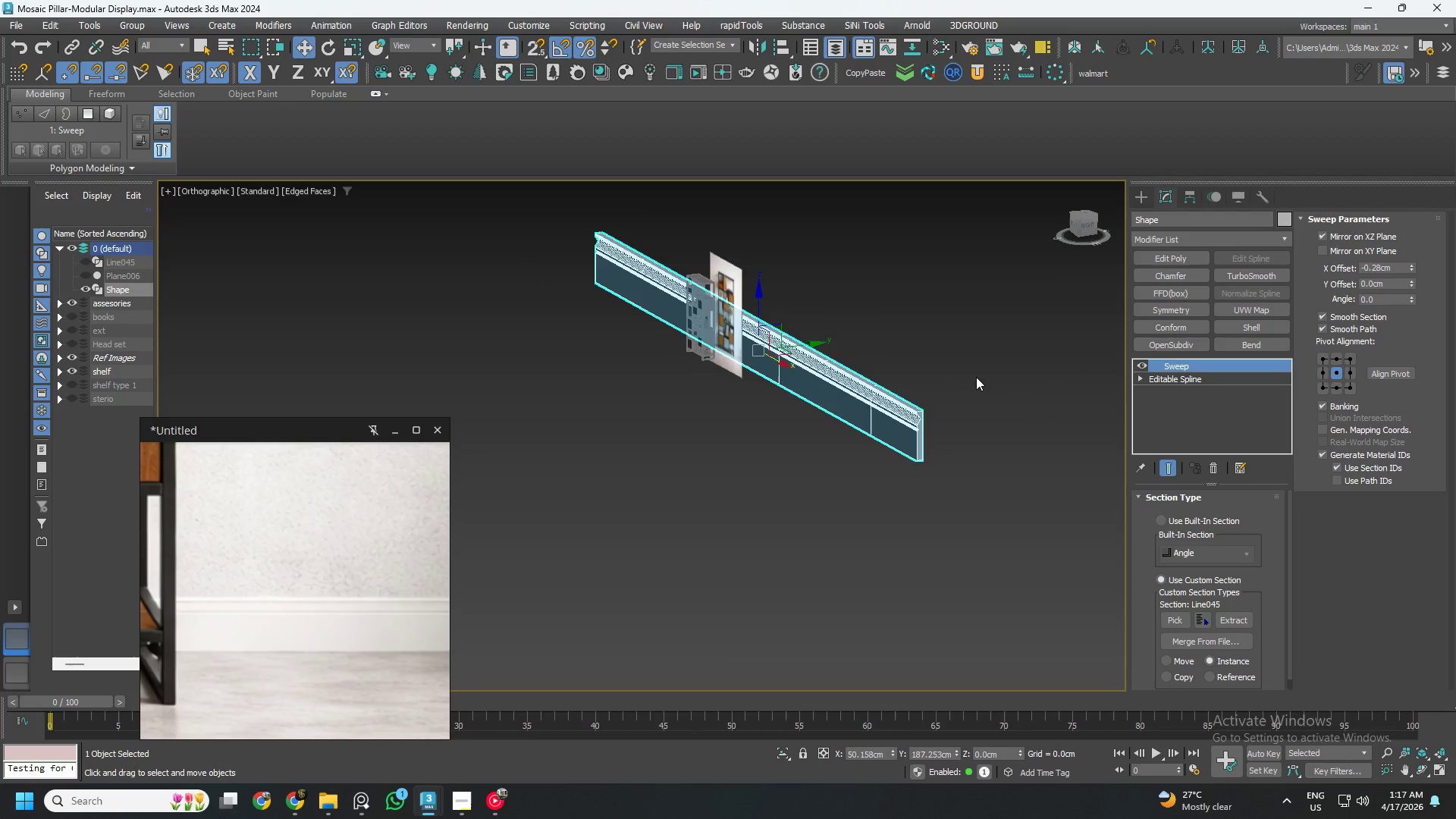 
scroll: coordinate [932, 432], scroll_direction: up, amount: 7.0
 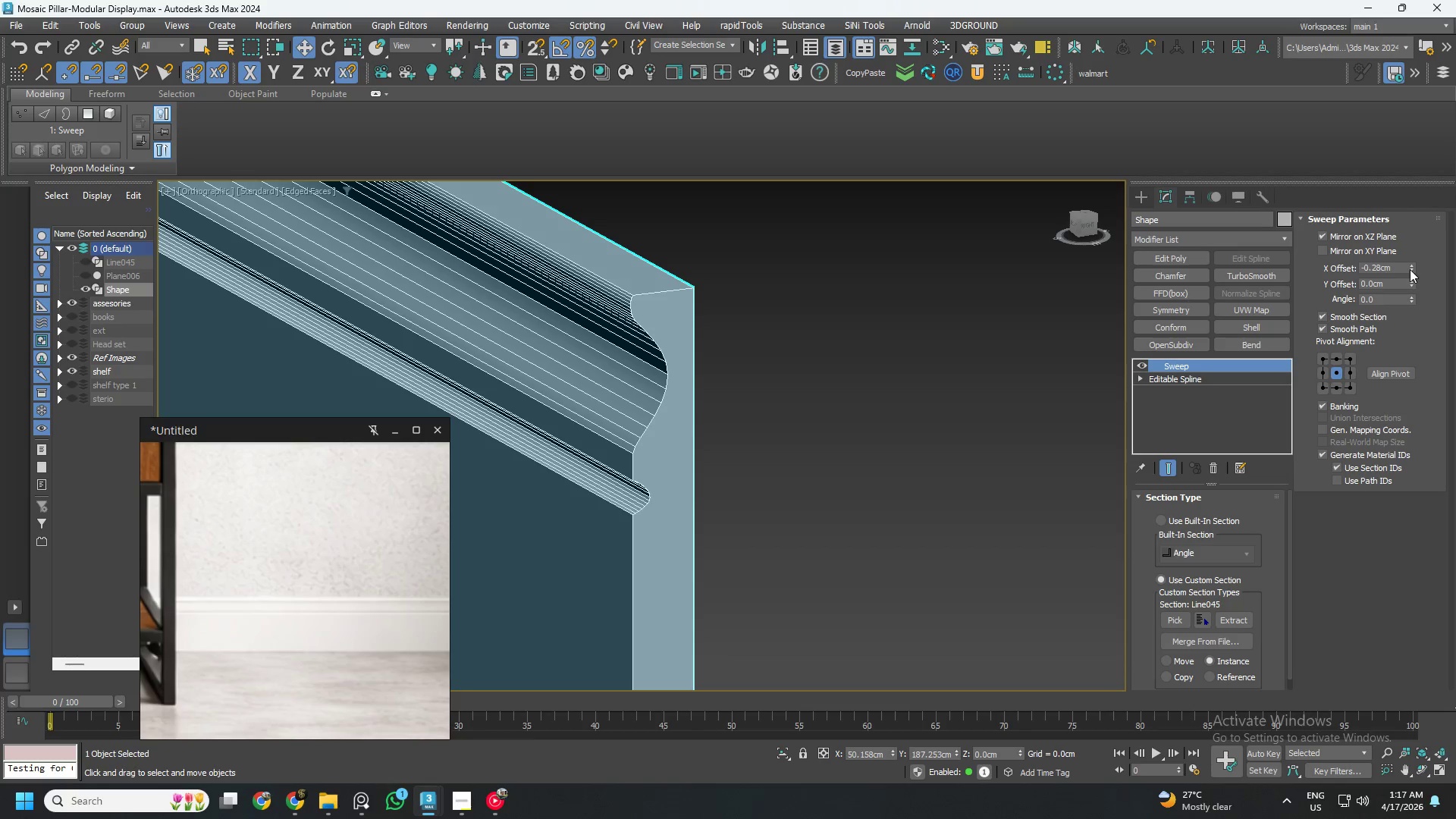 
left_click_drag(start_coordinate=[1410, 267], to_coordinate=[1388, 283])
 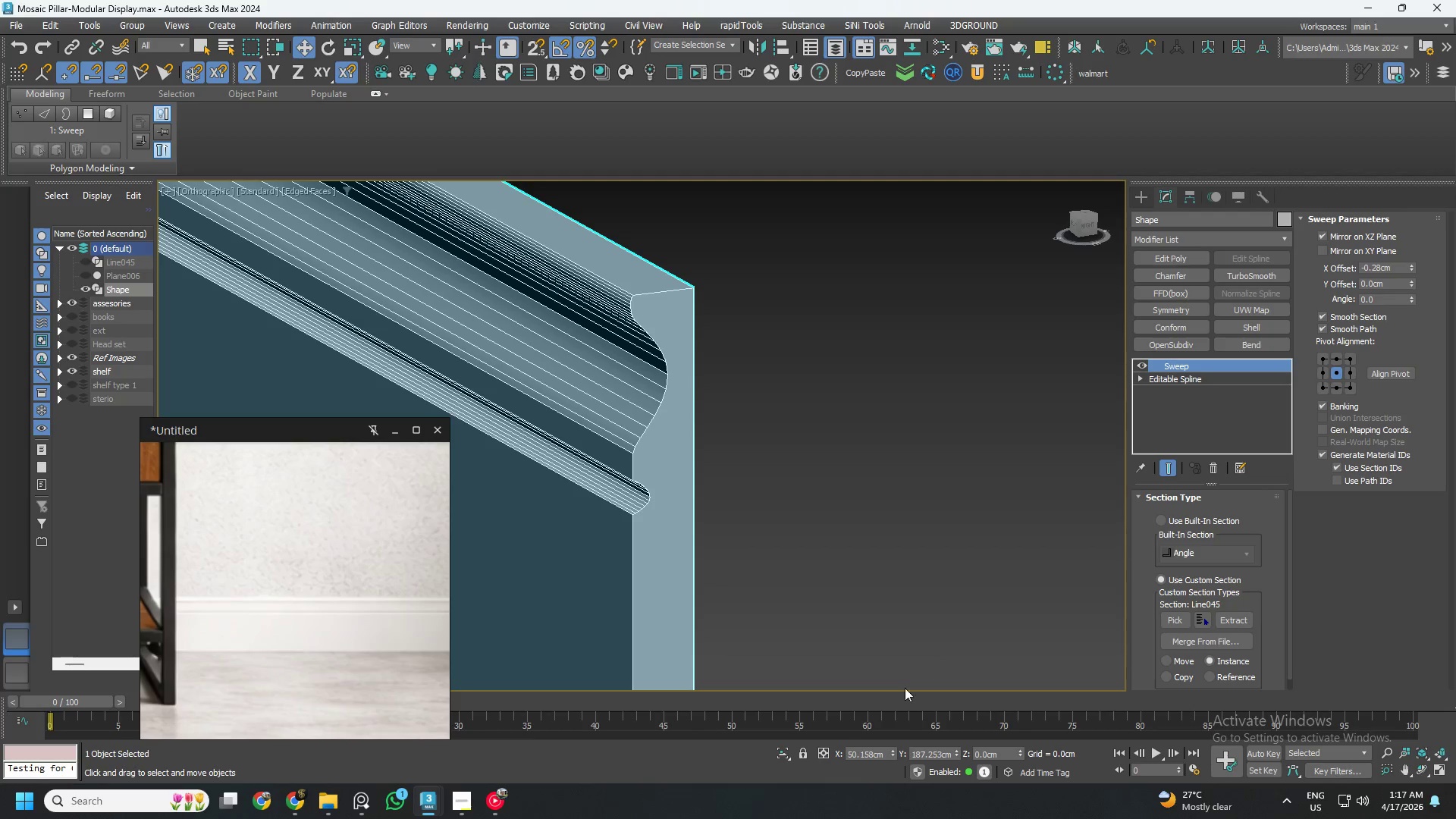 
right_click([1388, 283])
 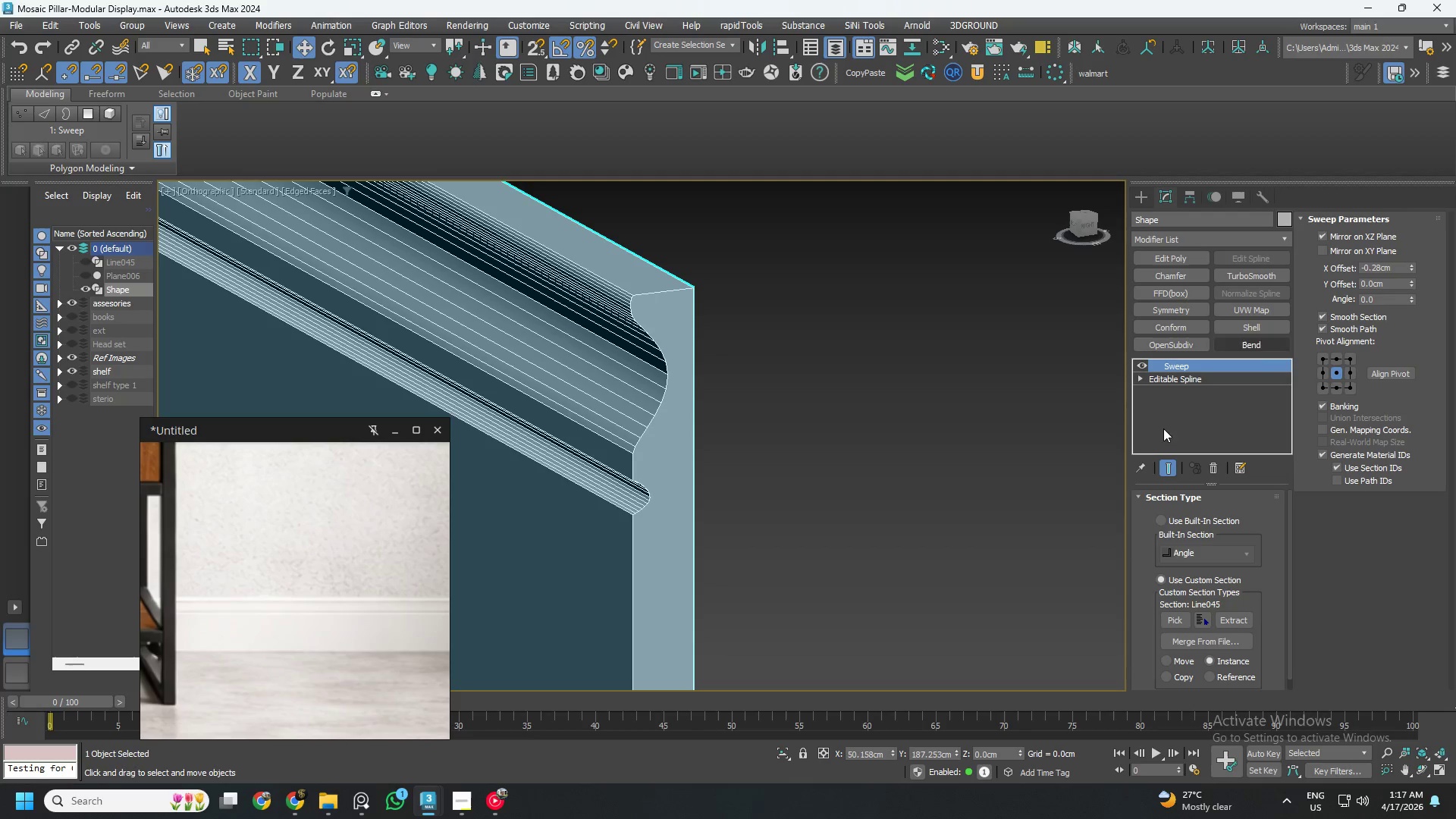 
left_click([1388, 283])
 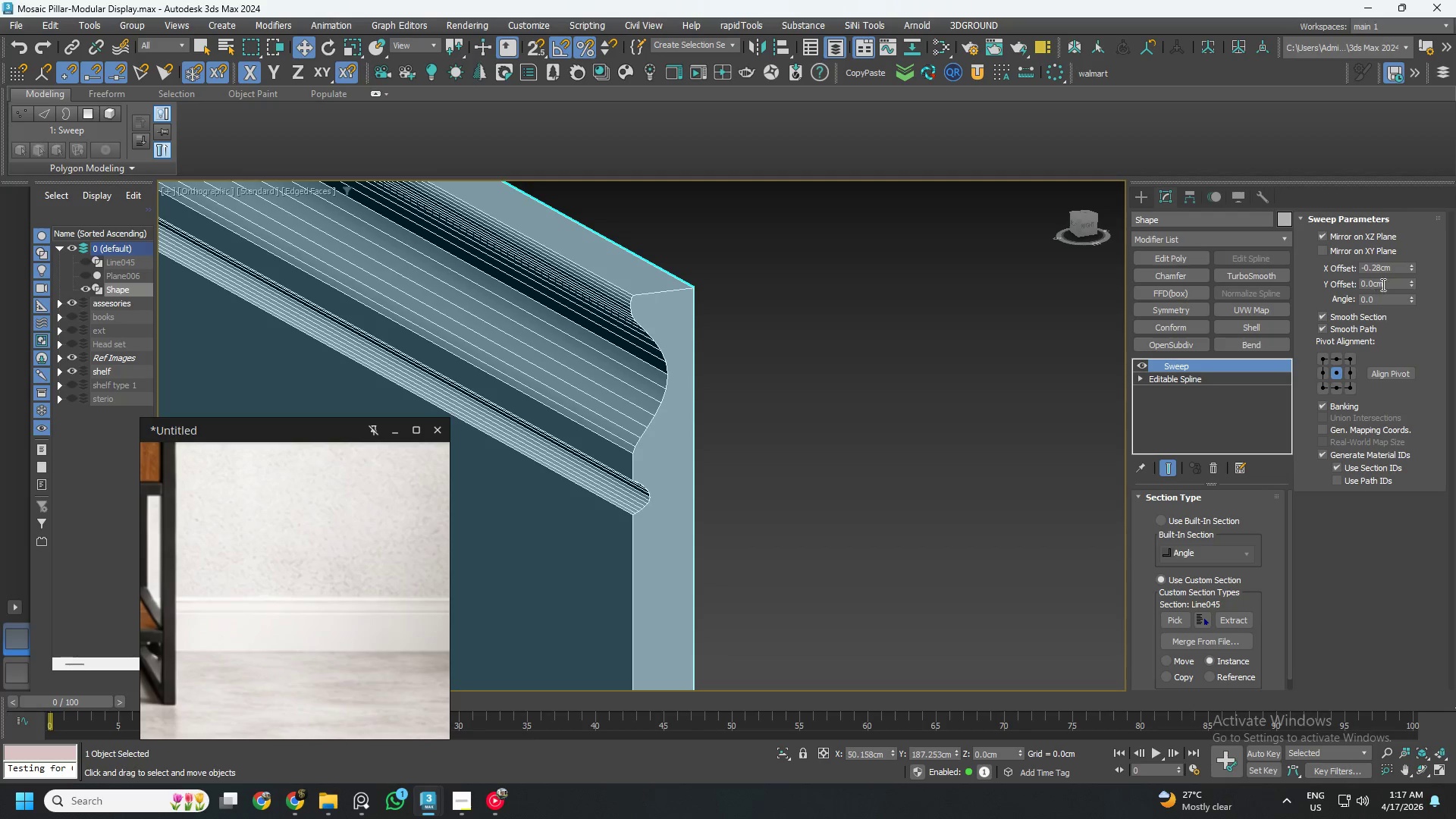 
right_click([1410, 268])
 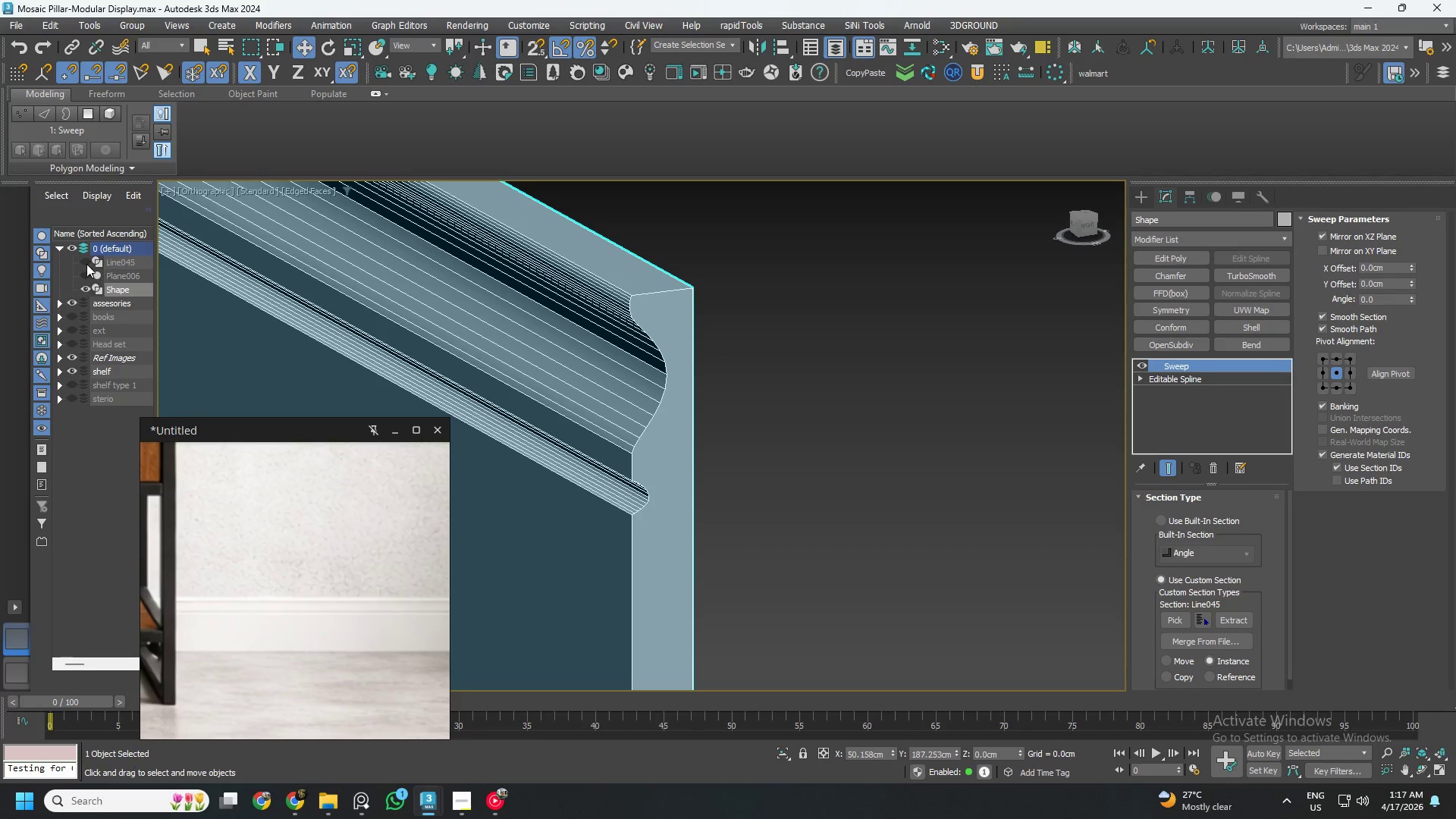 
left_click([84, 275])
 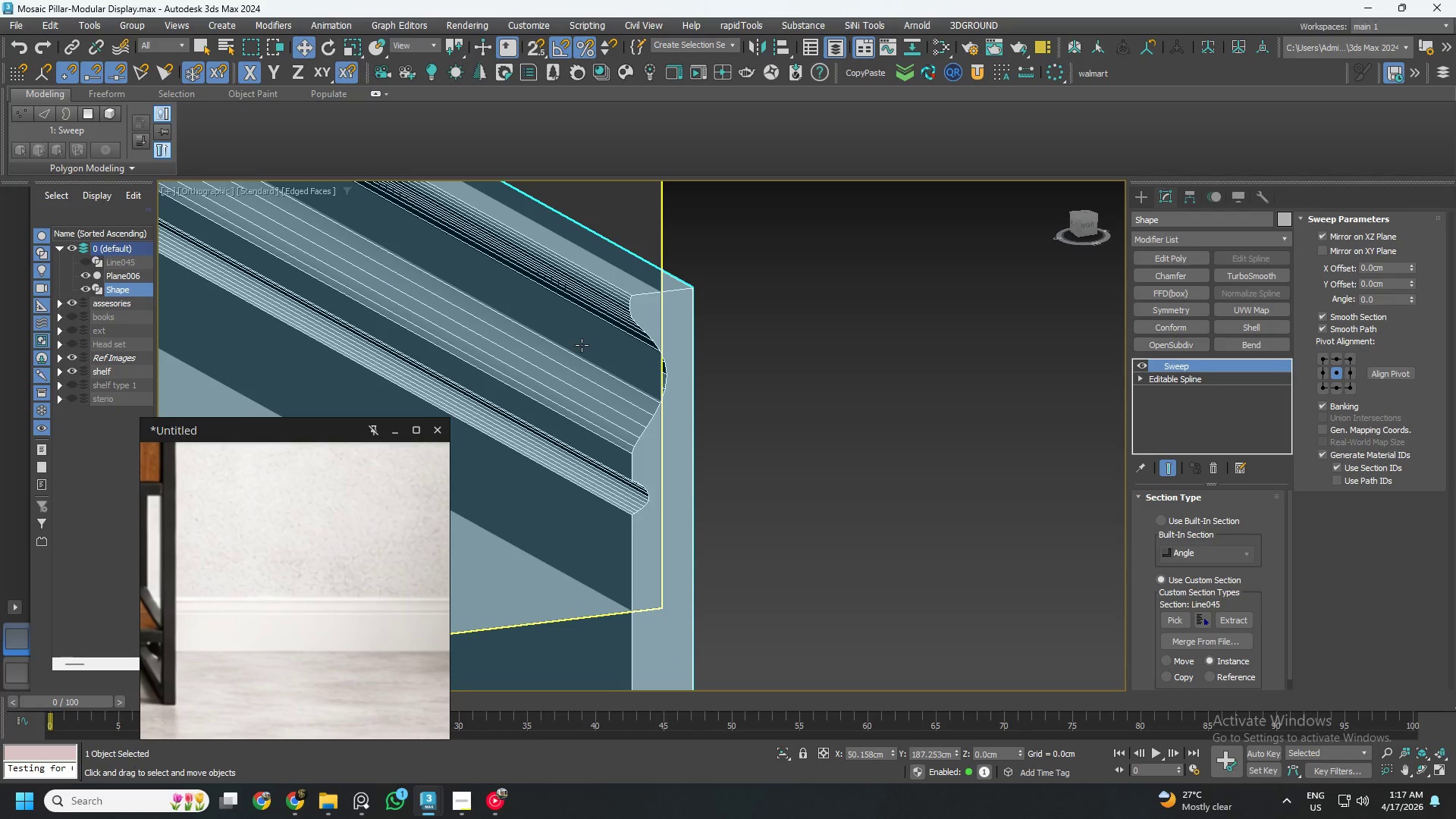 
hold_key(key=AltLeft, duration=0.56)
 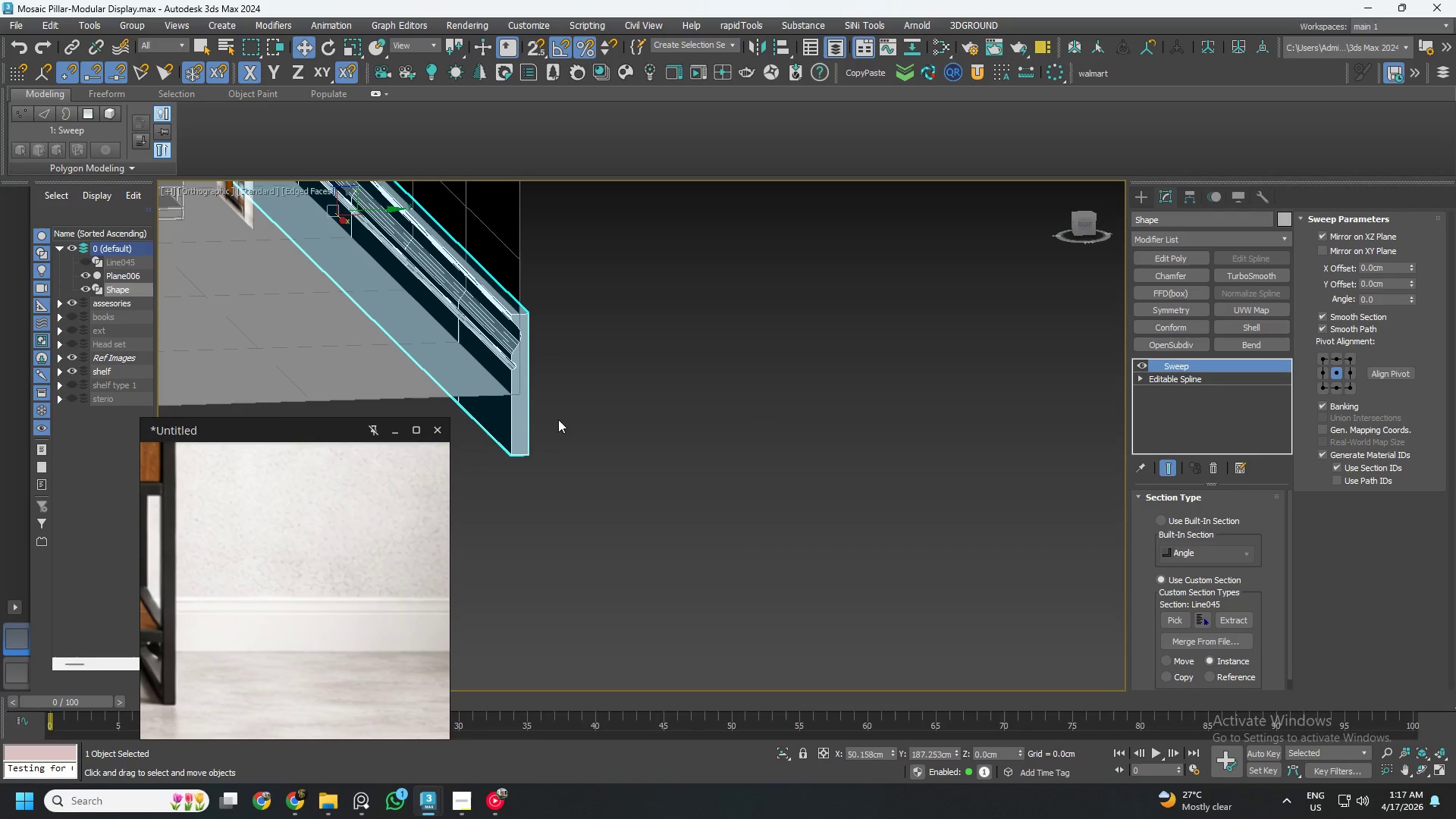 
scroll: coordinate [629, 344], scroll_direction: down, amount: 4.0
 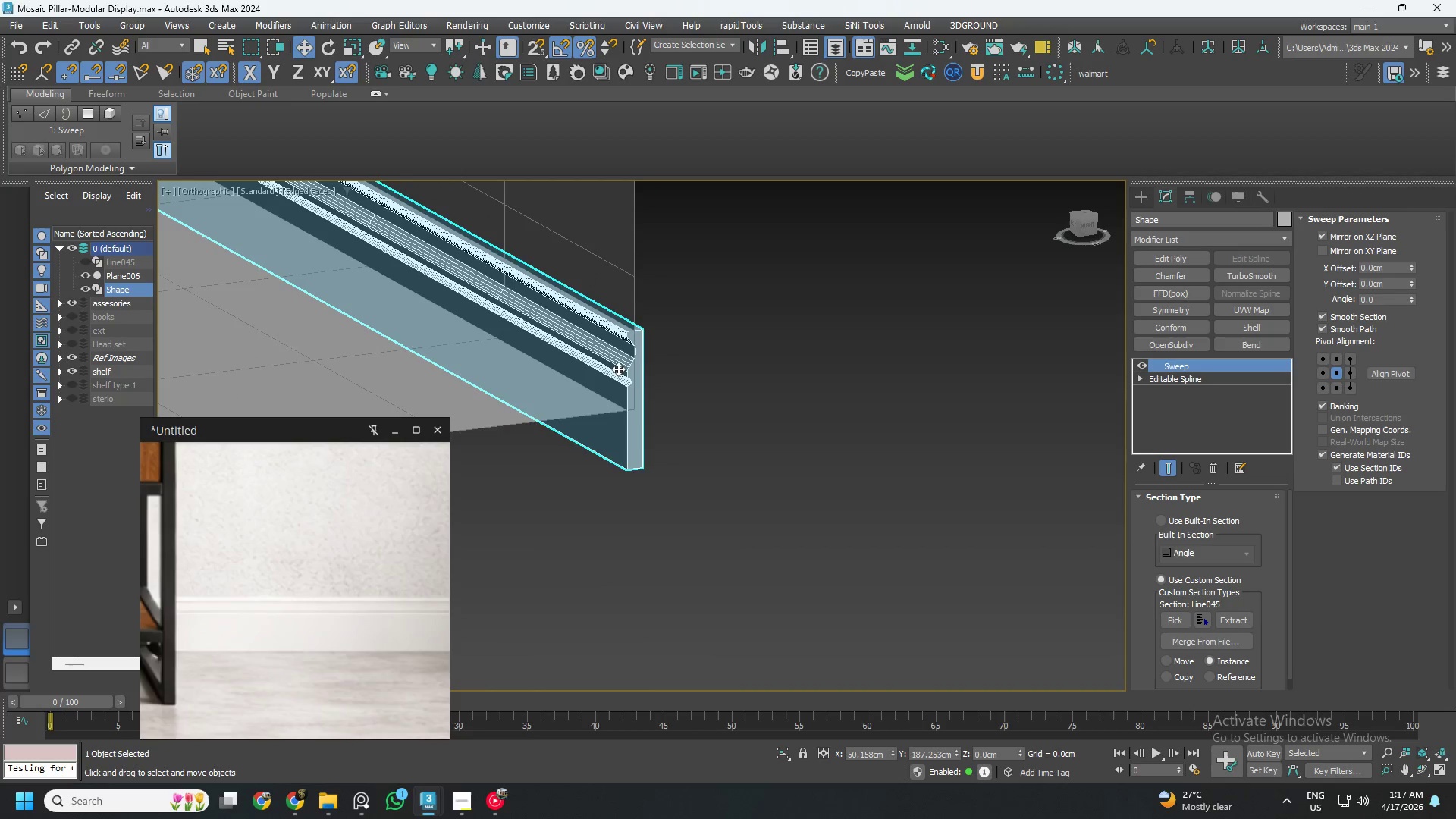 
scroll: coordinate [510, 367], scroll_direction: up, amount: 3.0
 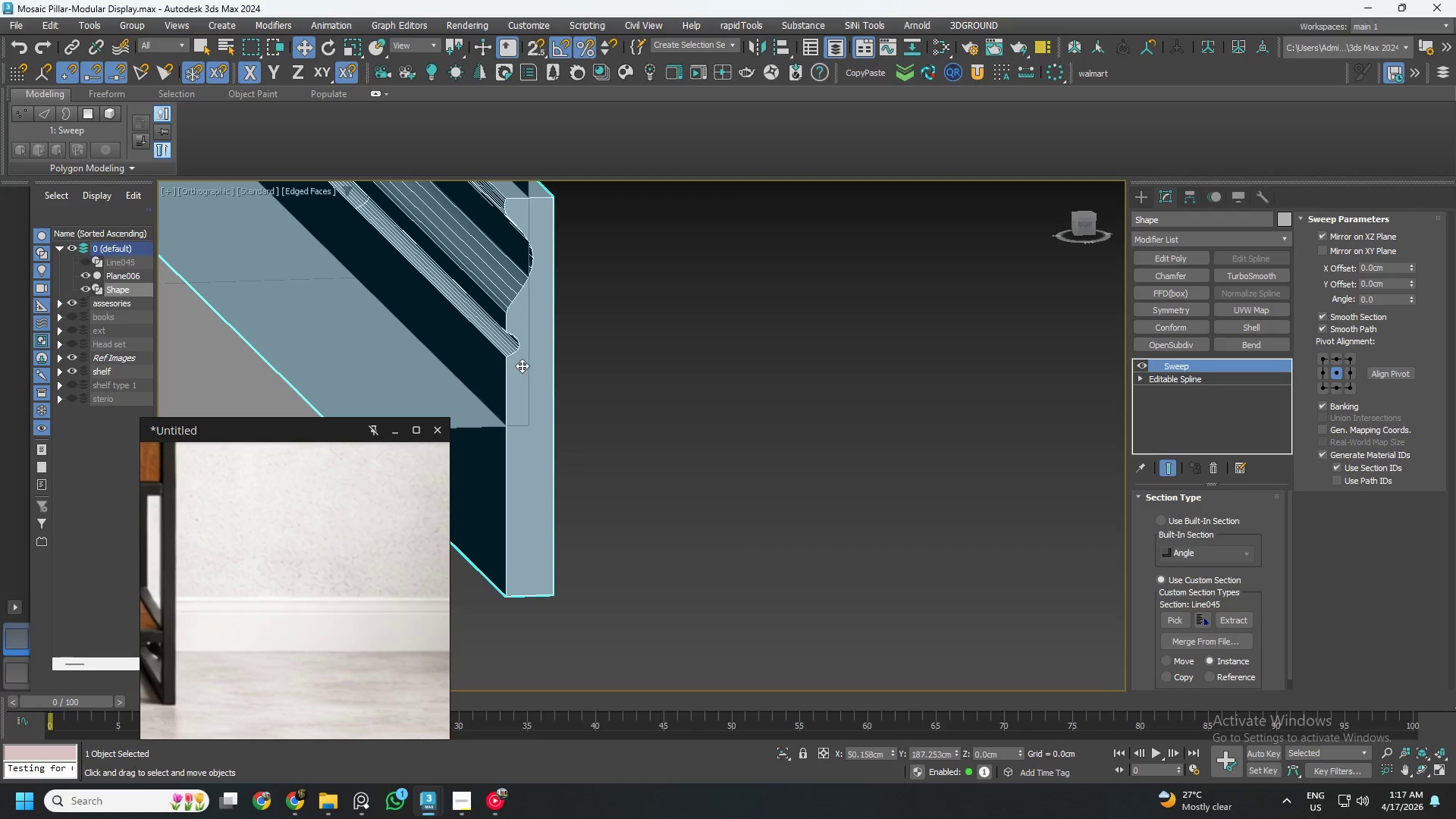 
scroll: coordinate [549, 361], scroll_direction: down, amount: 3.0
 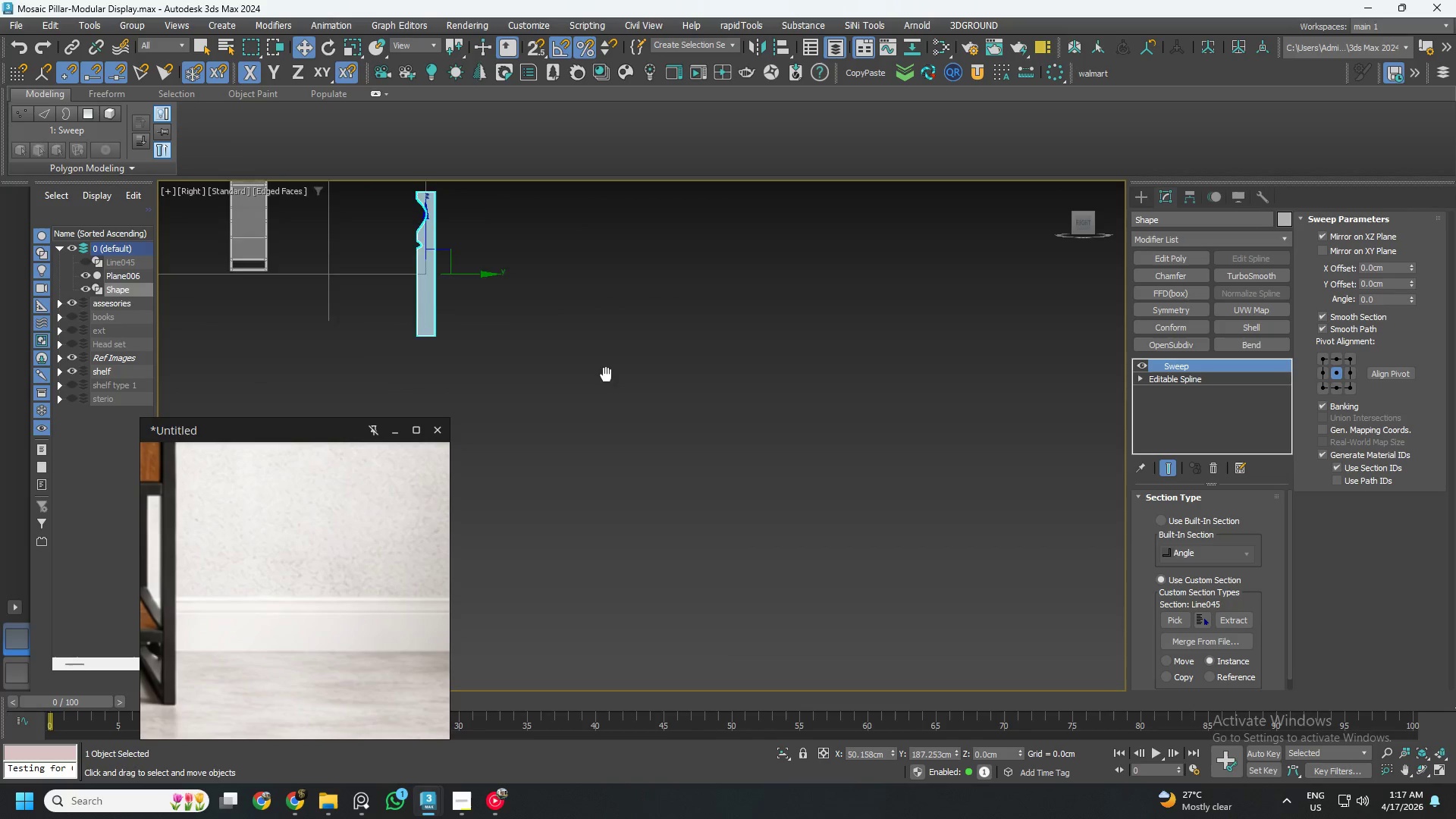 
scroll: coordinate [593, 400], scroll_direction: up, amount: 2.0
 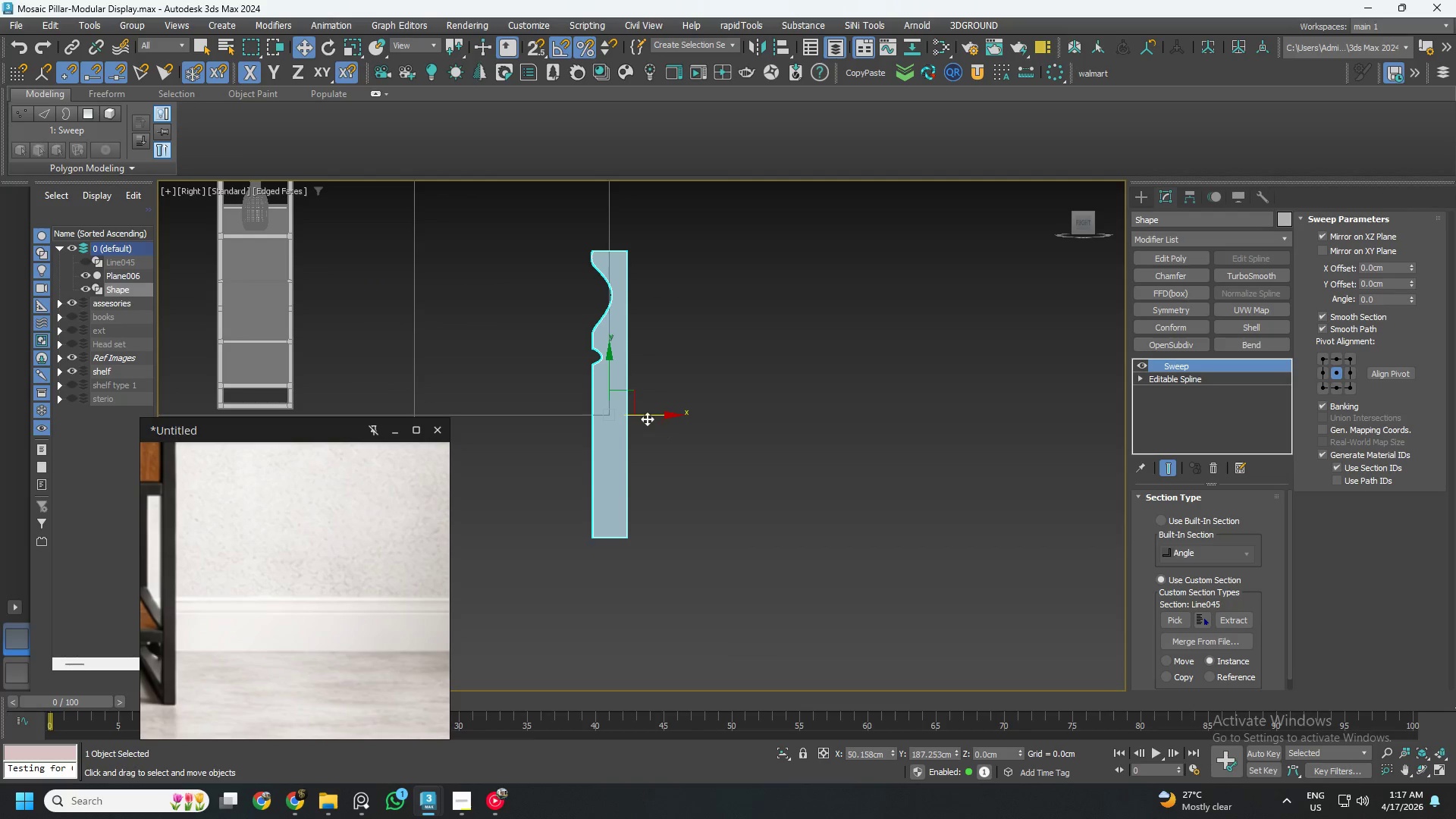 
left_click_drag(start_coordinate=[646, 418], to_coordinate=[585, 334])
 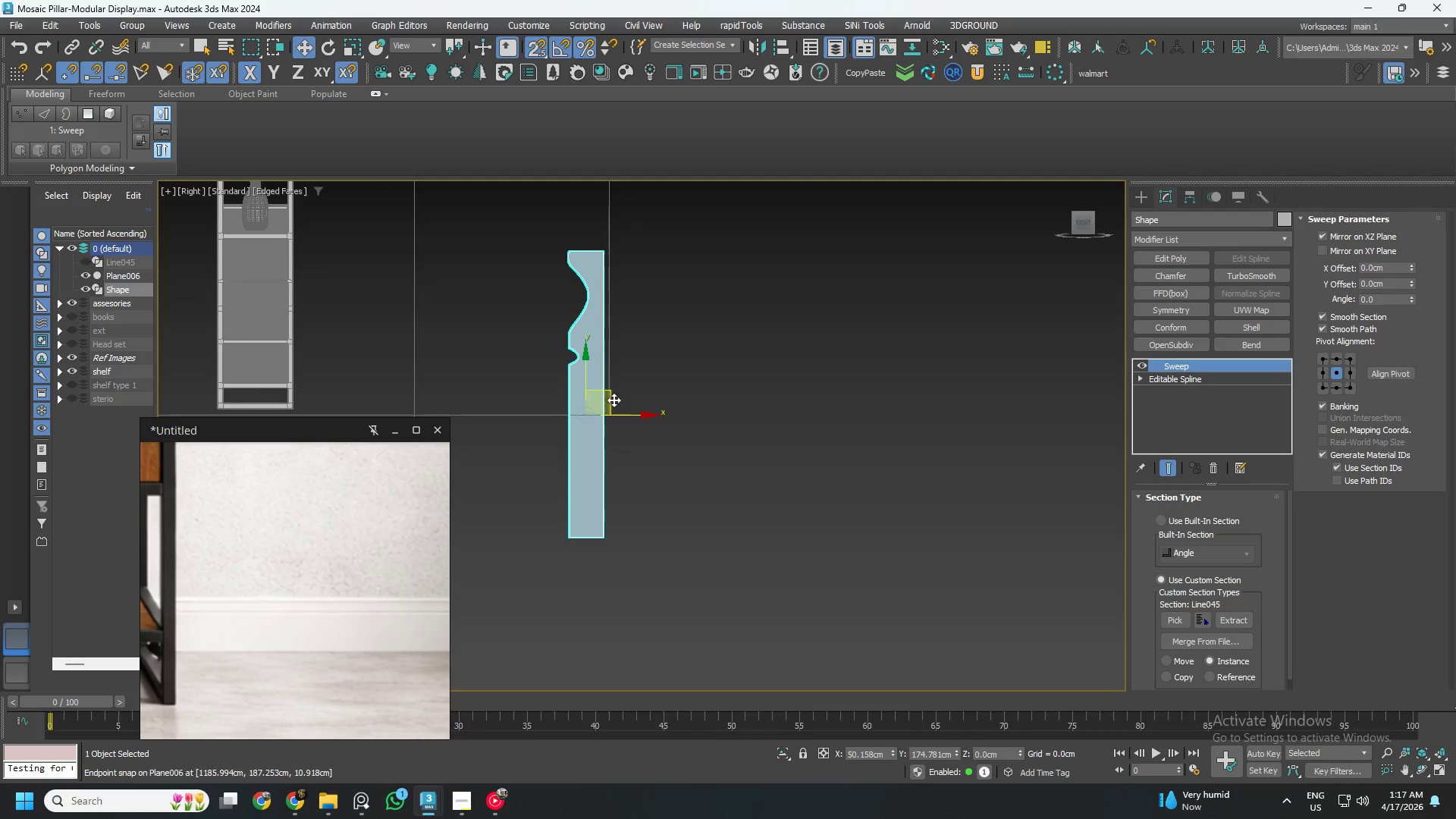 
key(S)
 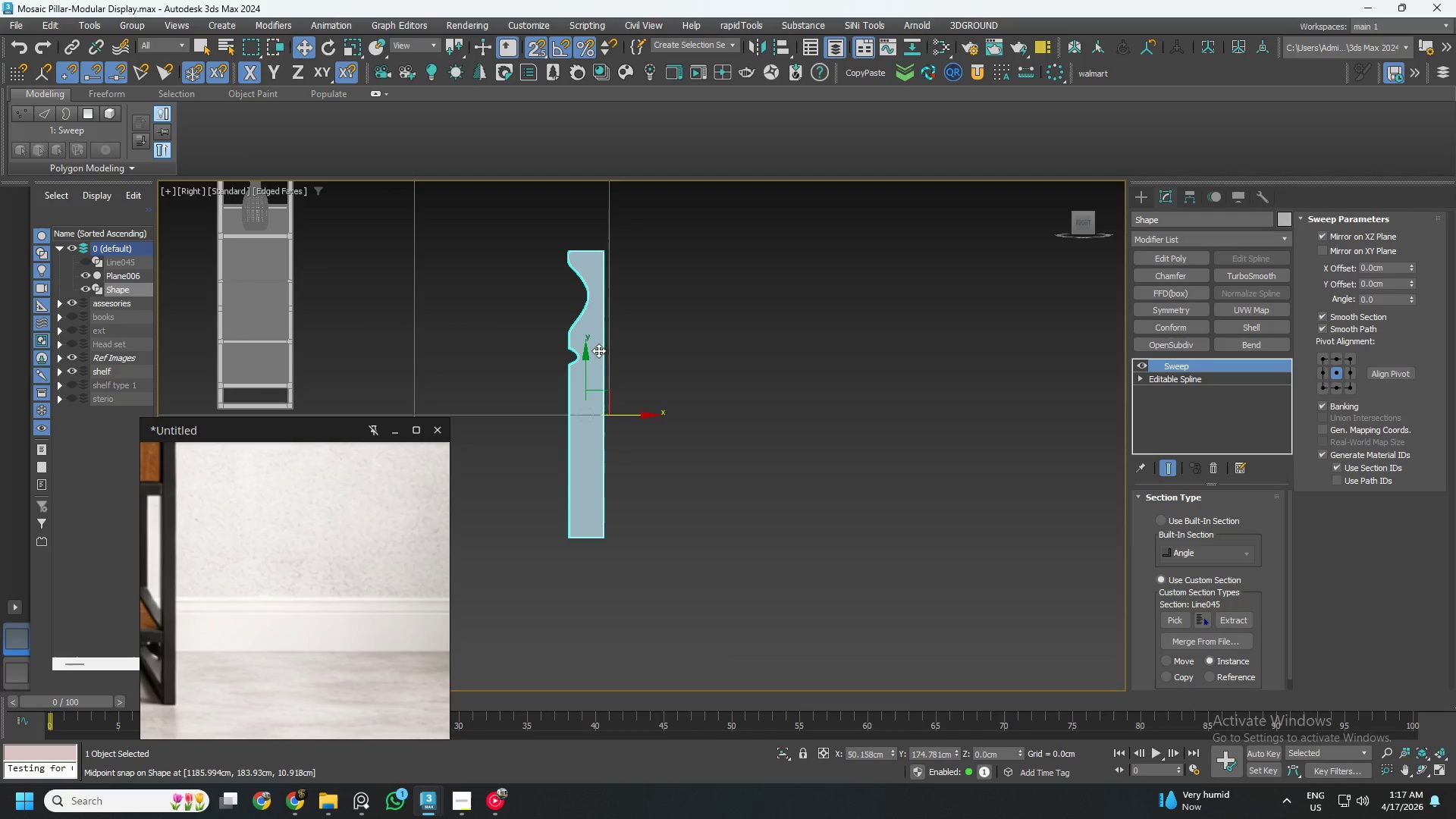 
left_click_drag(start_coordinate=[623, 416], to_coordinate=[595, 246])
 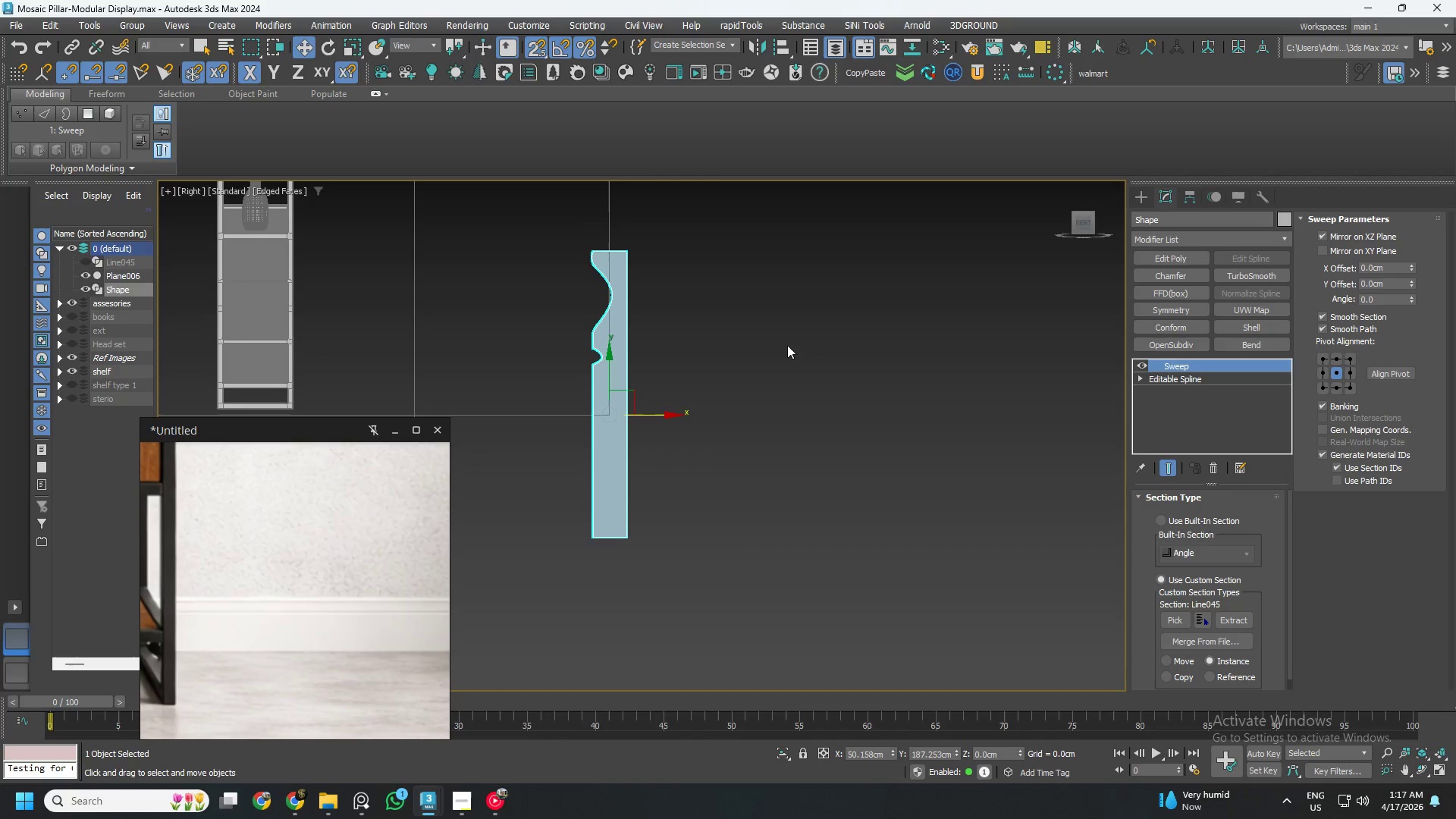 
left_click_drag(start_coordinate=[654, 415], to_coordinate=[543, 406])
 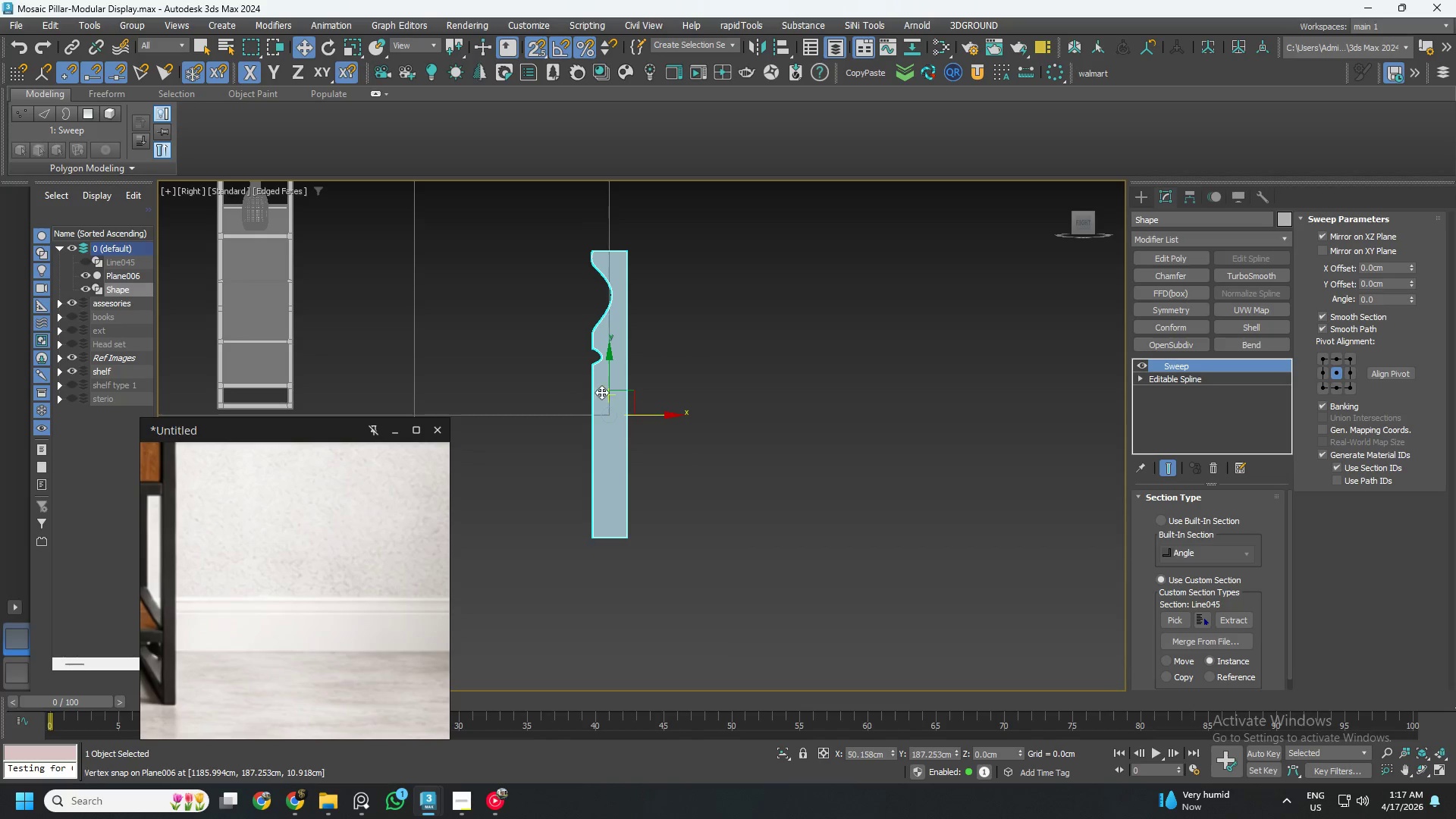 
scroll: coordinate [613, 361], scroll_direction: up, amount: 4.0
 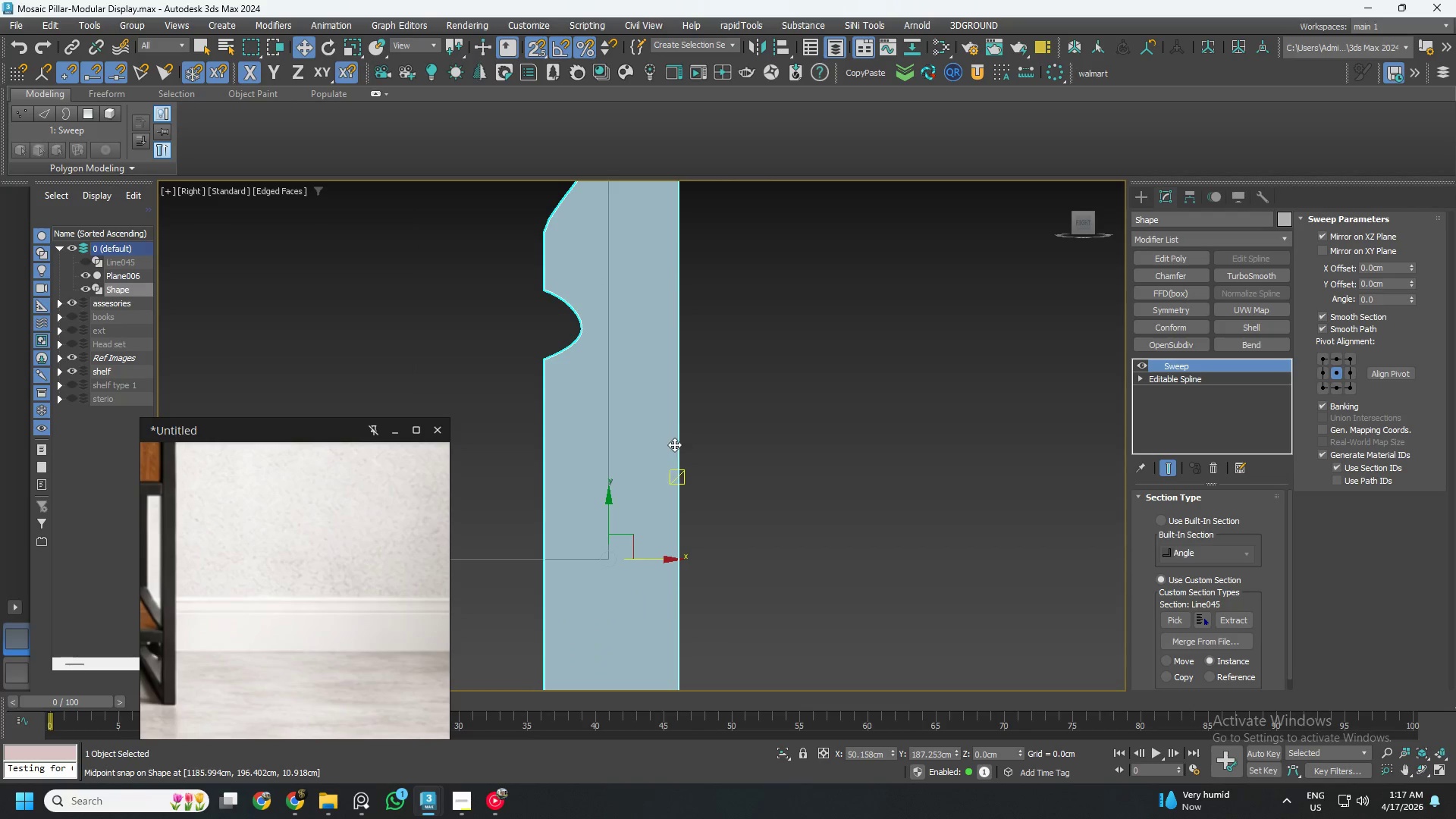 
left_click_drag(start_coordinate=[673, 447], to_coordinate=[586, 419])
 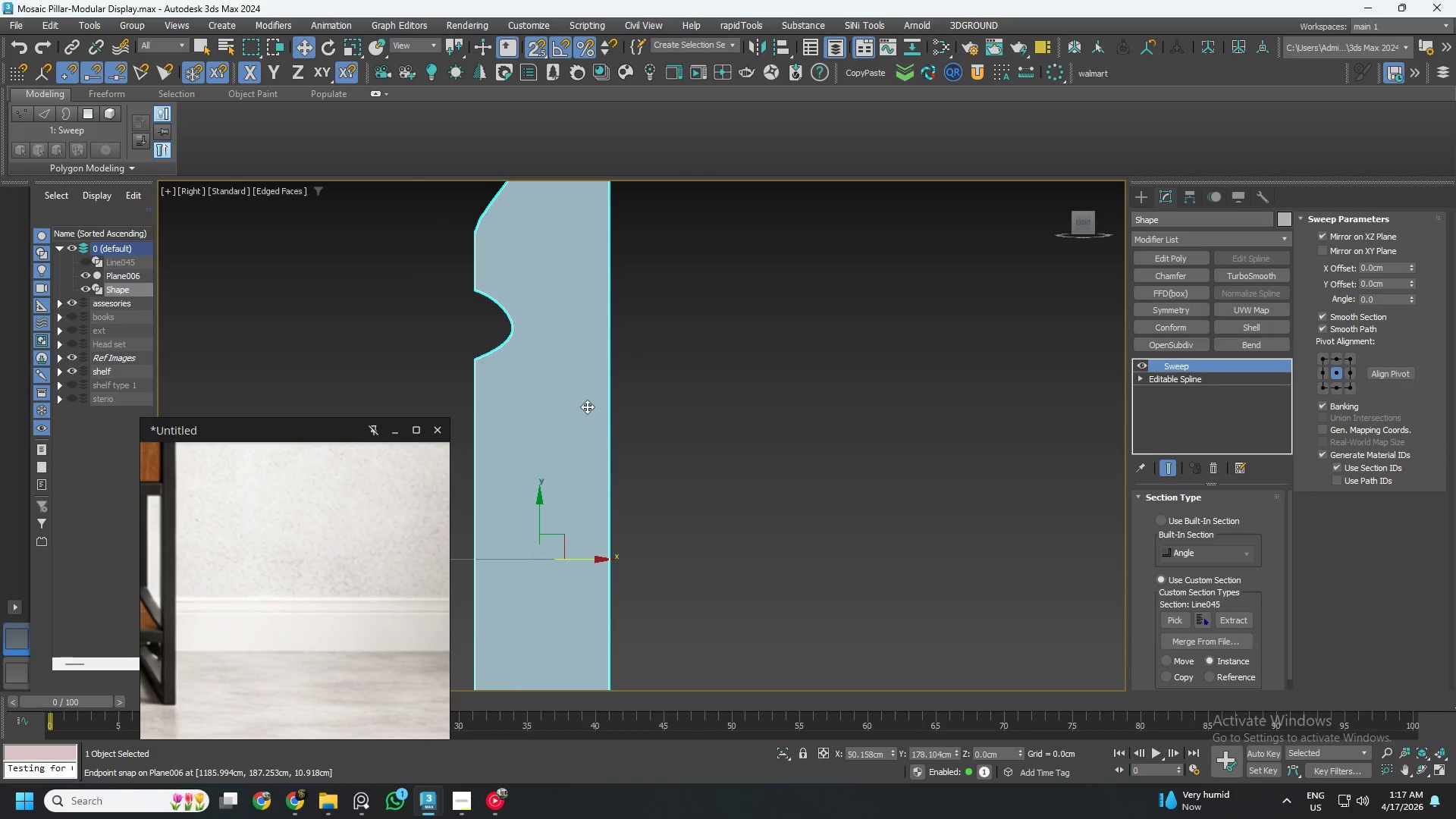 
scroll: coordinate [587, 406], scroll_direction: down, amount: 5.0
 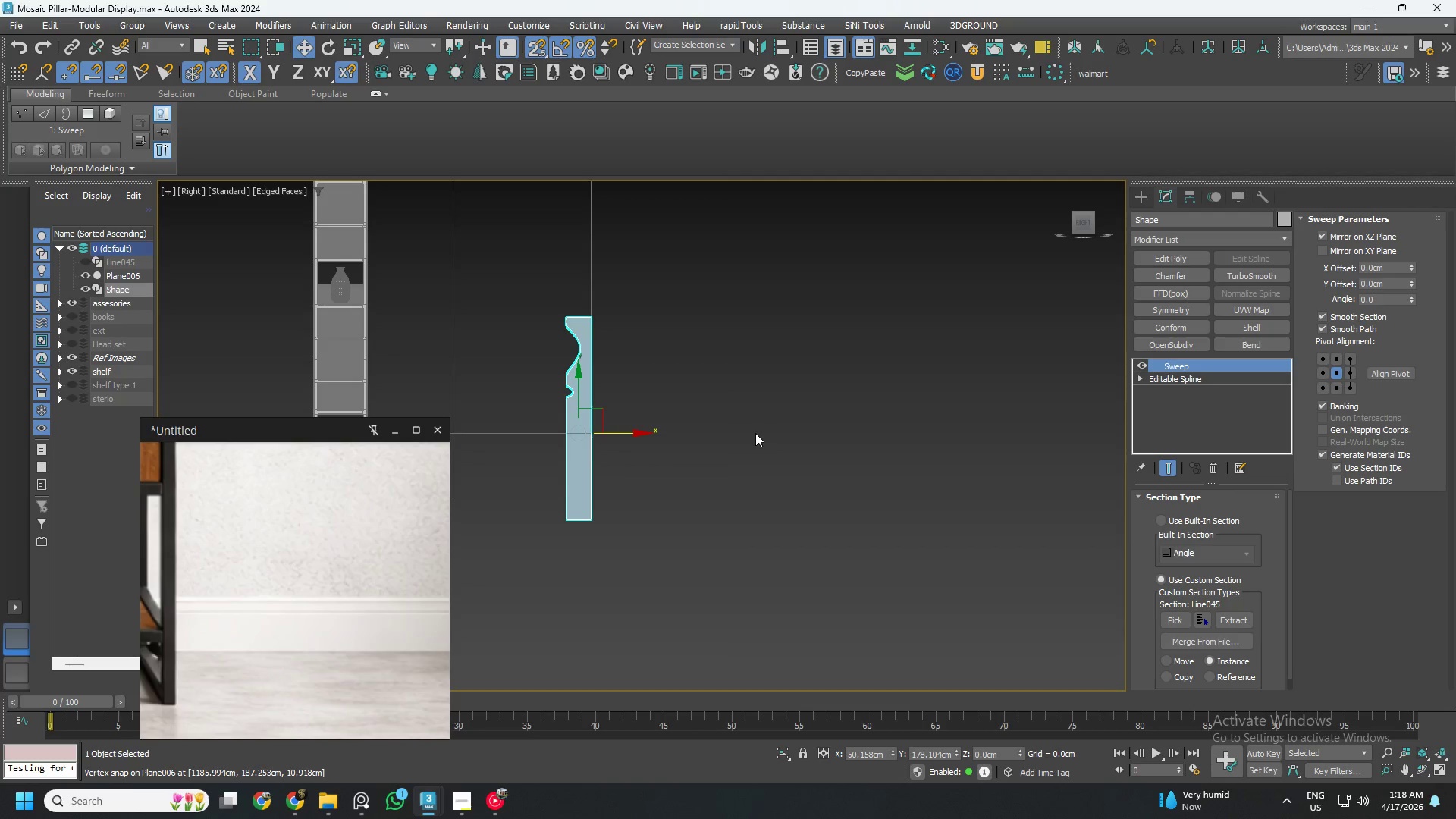 
wait(5.34)
 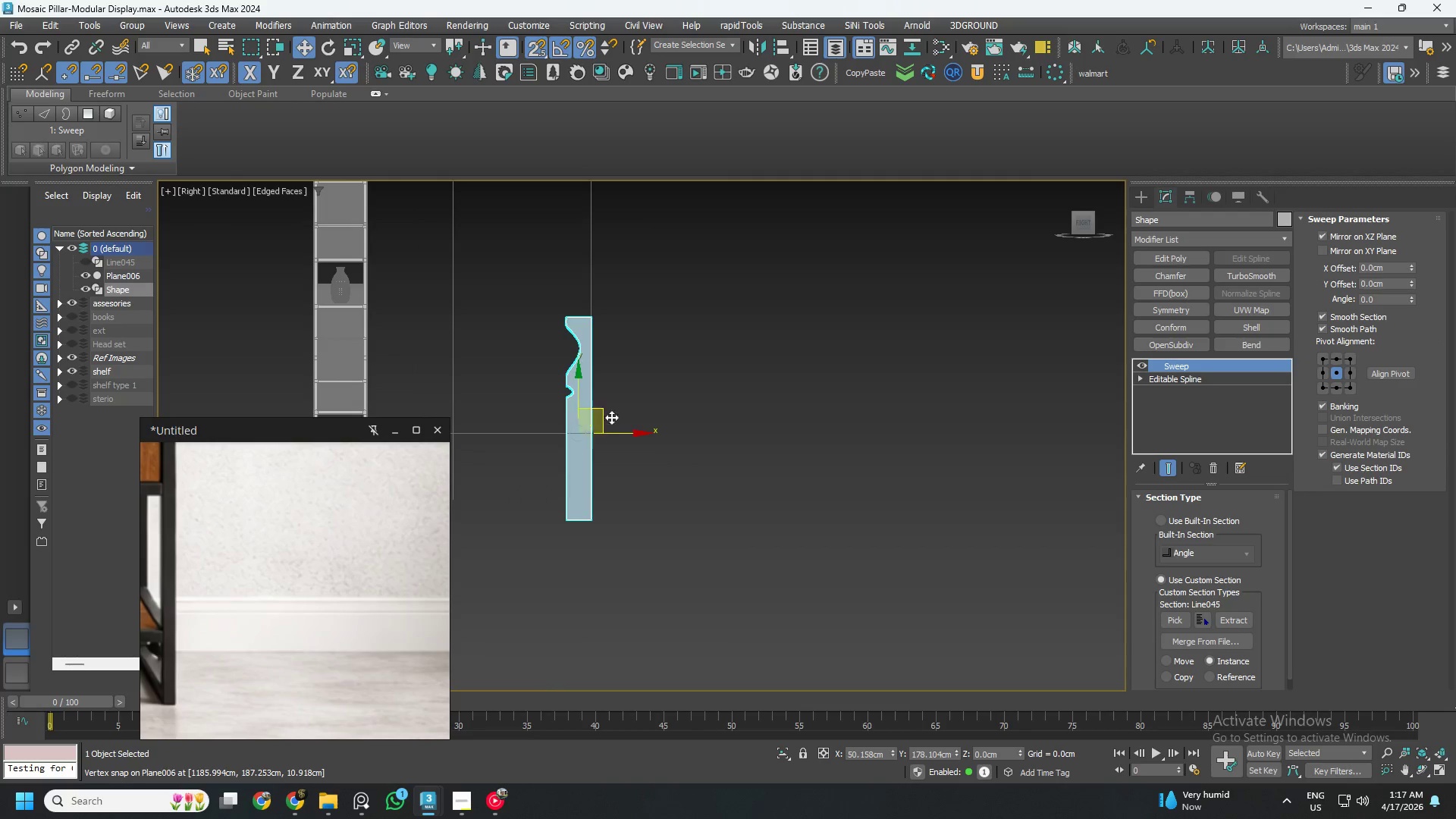 
left_click([1226, 559])
 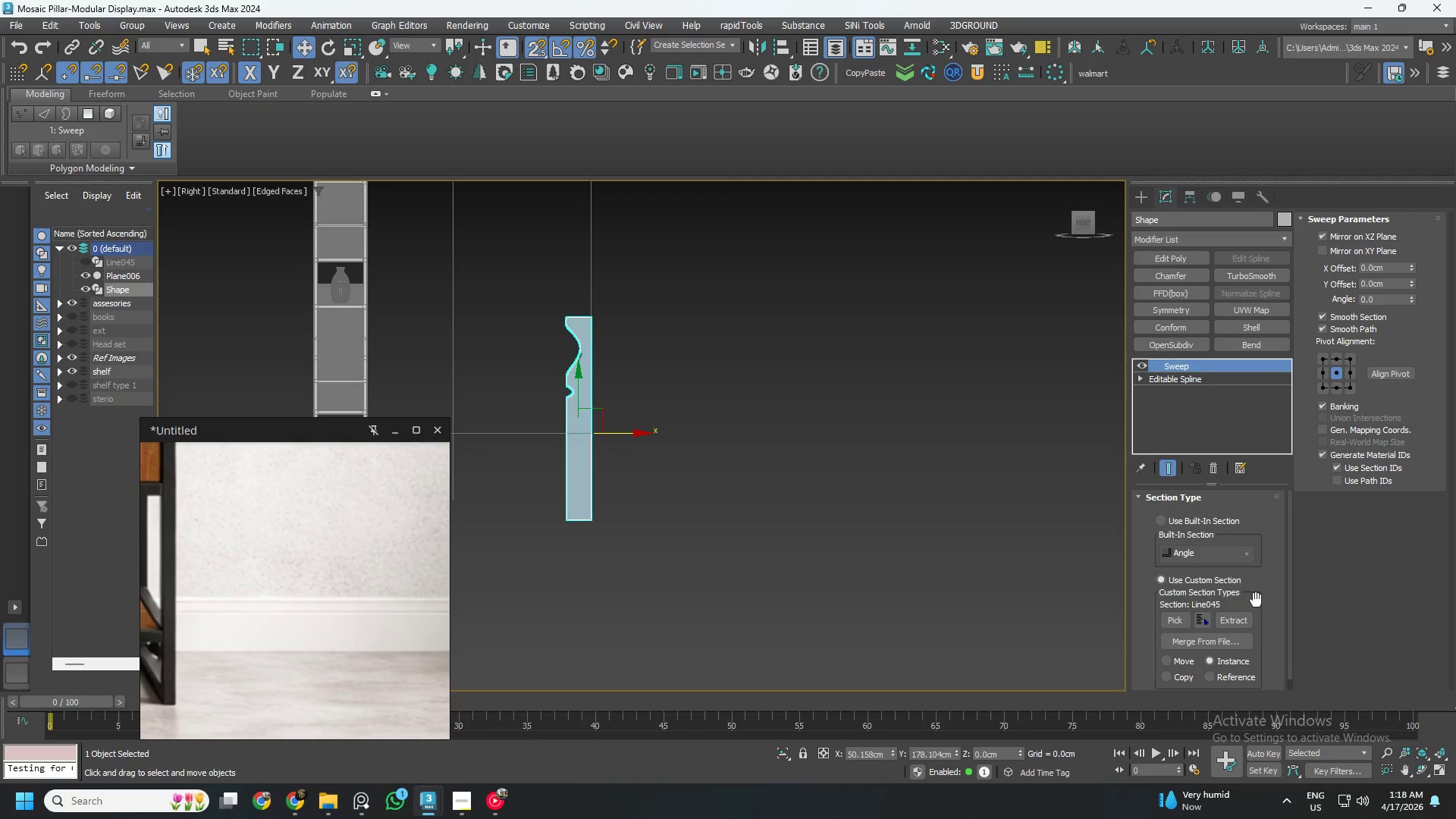 
wait(8.61)
 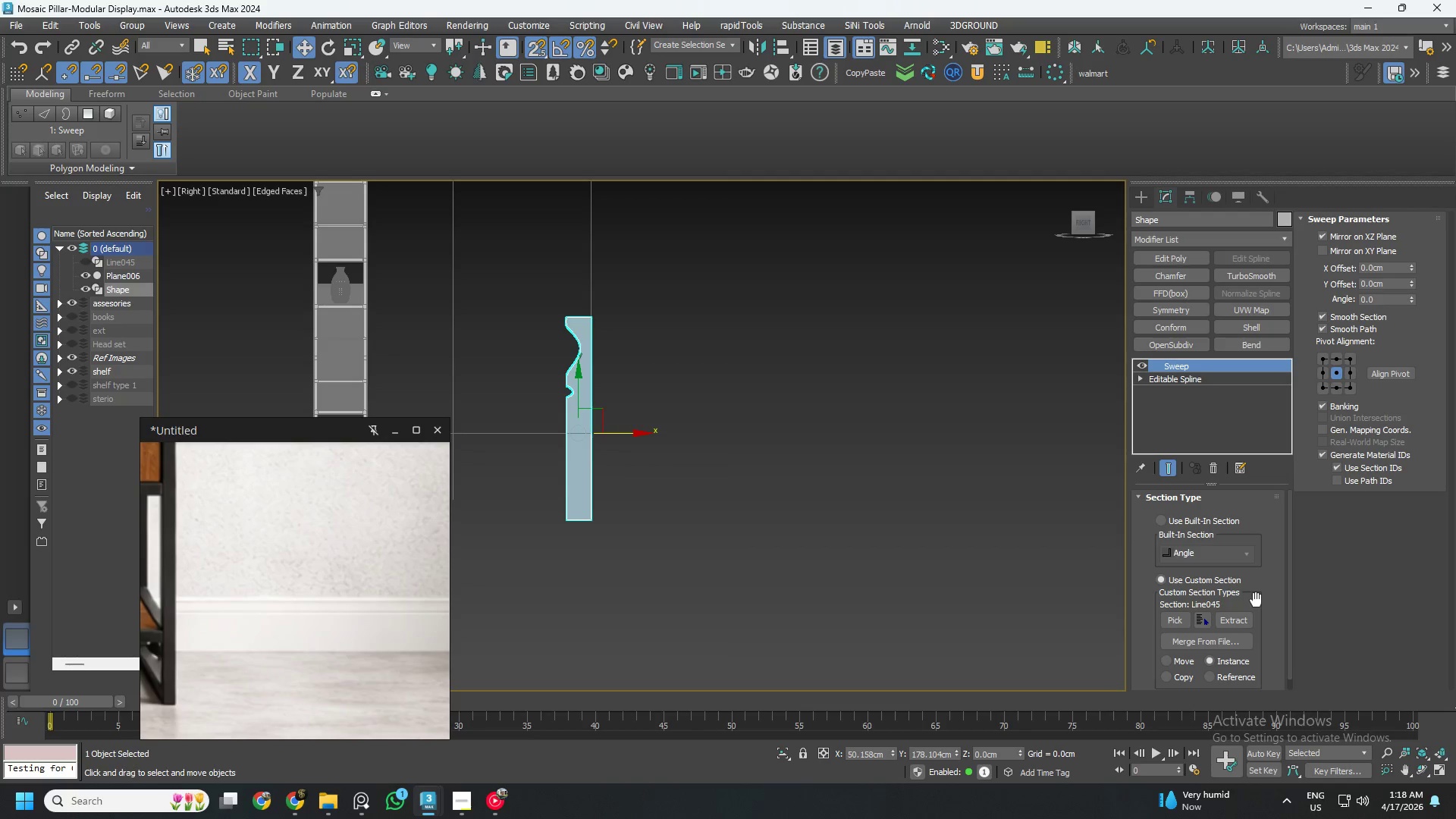 
left_click_drag(start_coordinate=[1410, 295], to_coordinate=[1410, 264])
 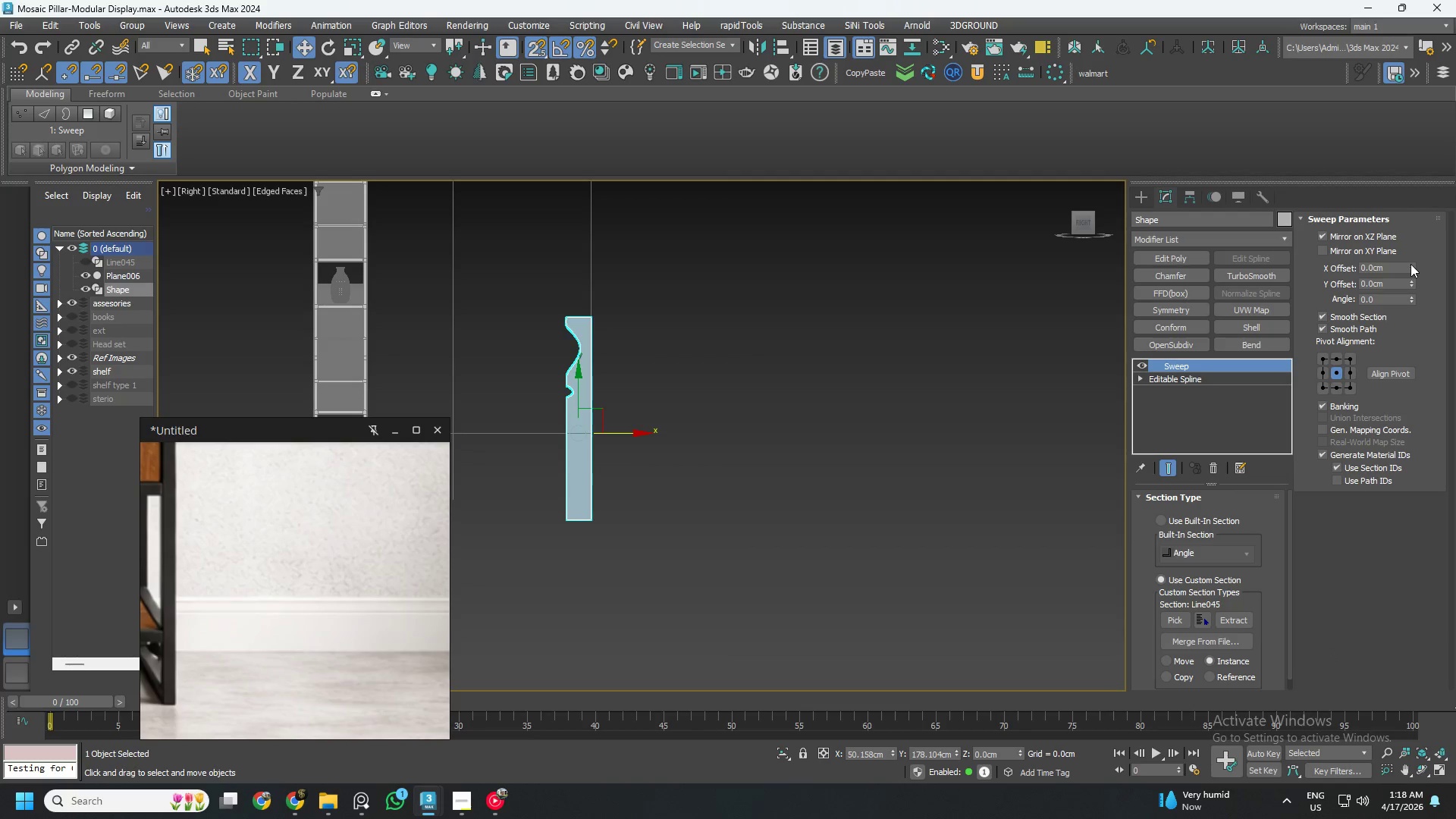 
right_click([1410, 264])
 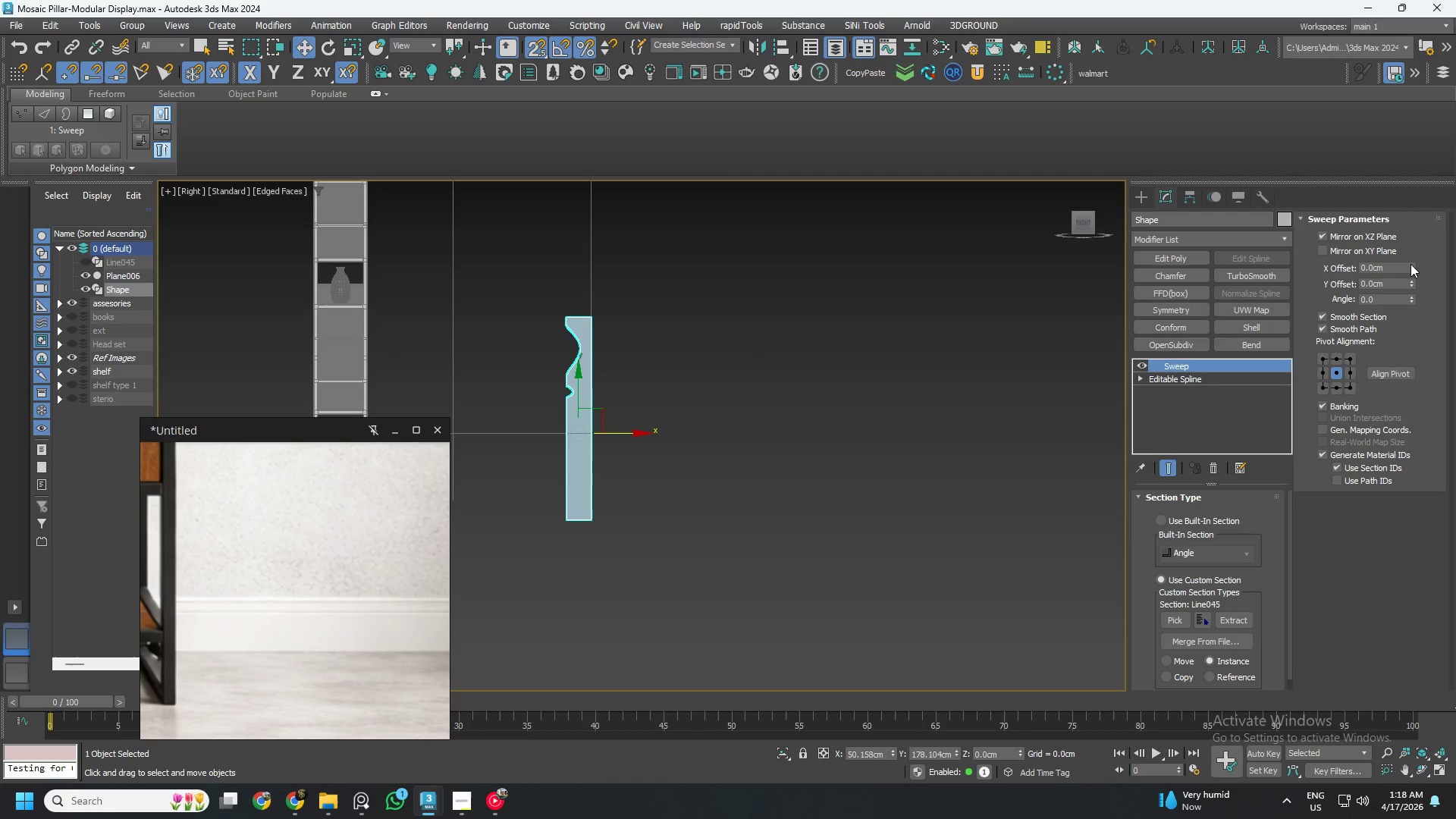 
left_click([1410, 264])
 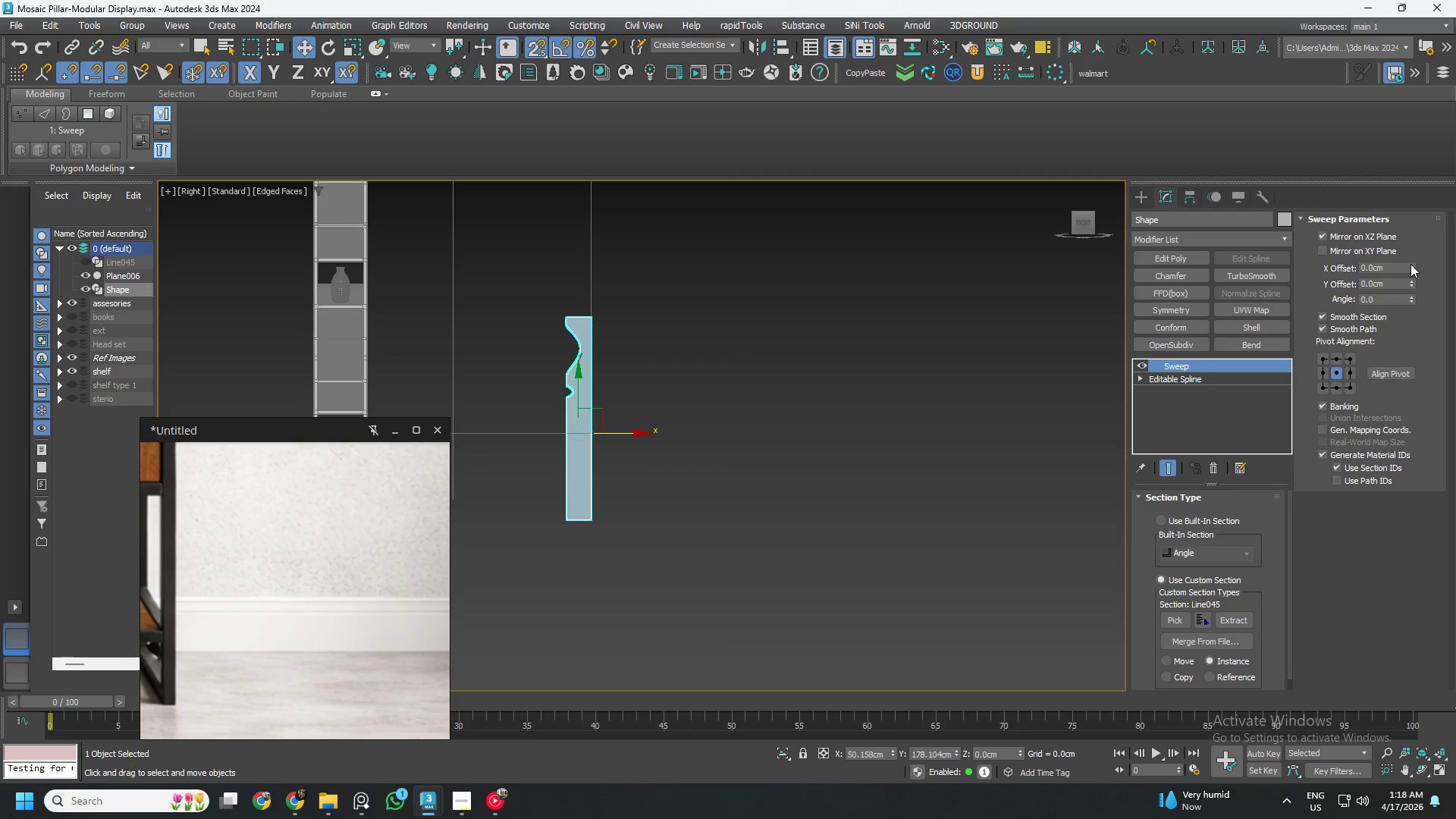 
wait(9.88)
 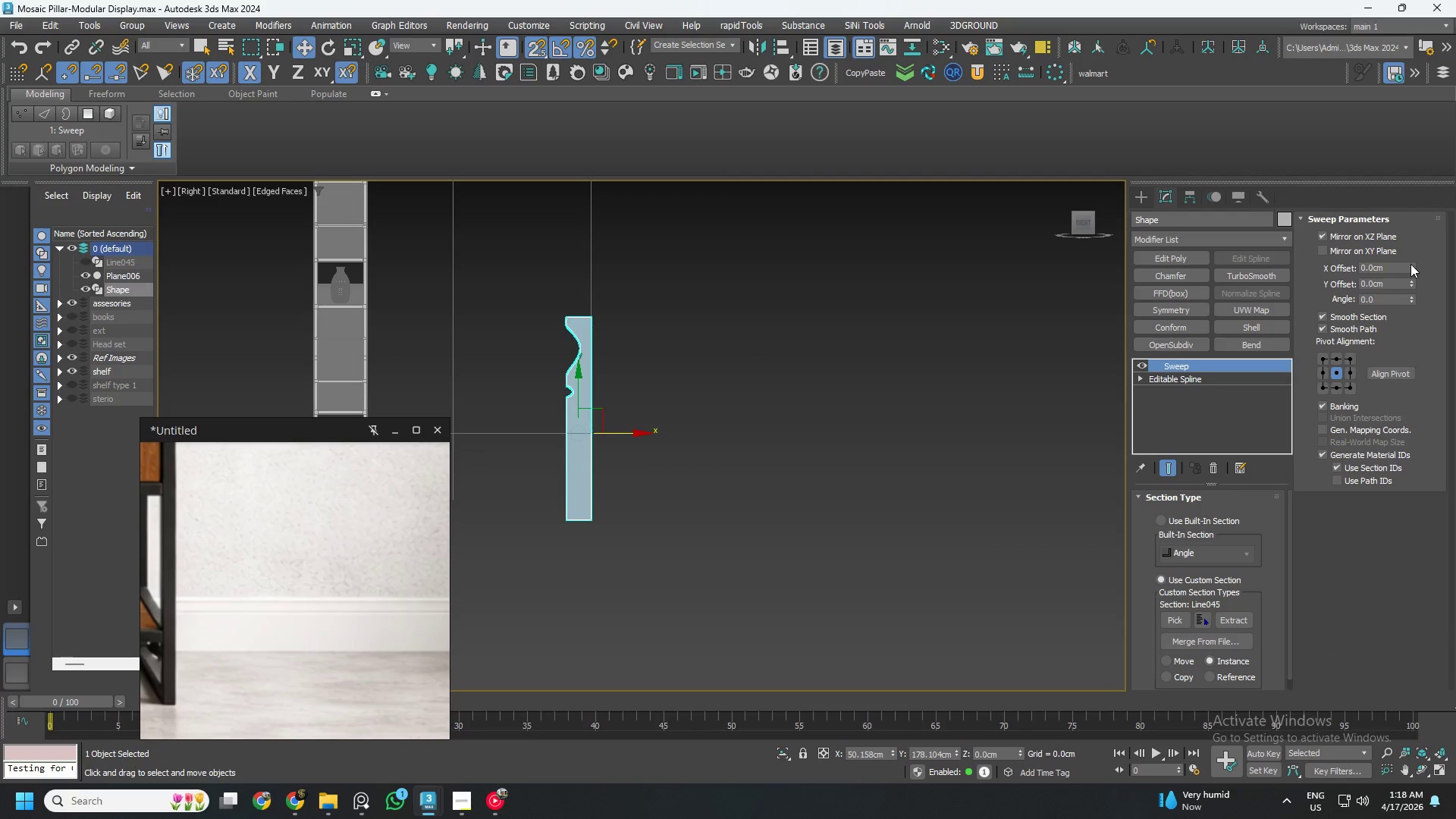 
key(R)
 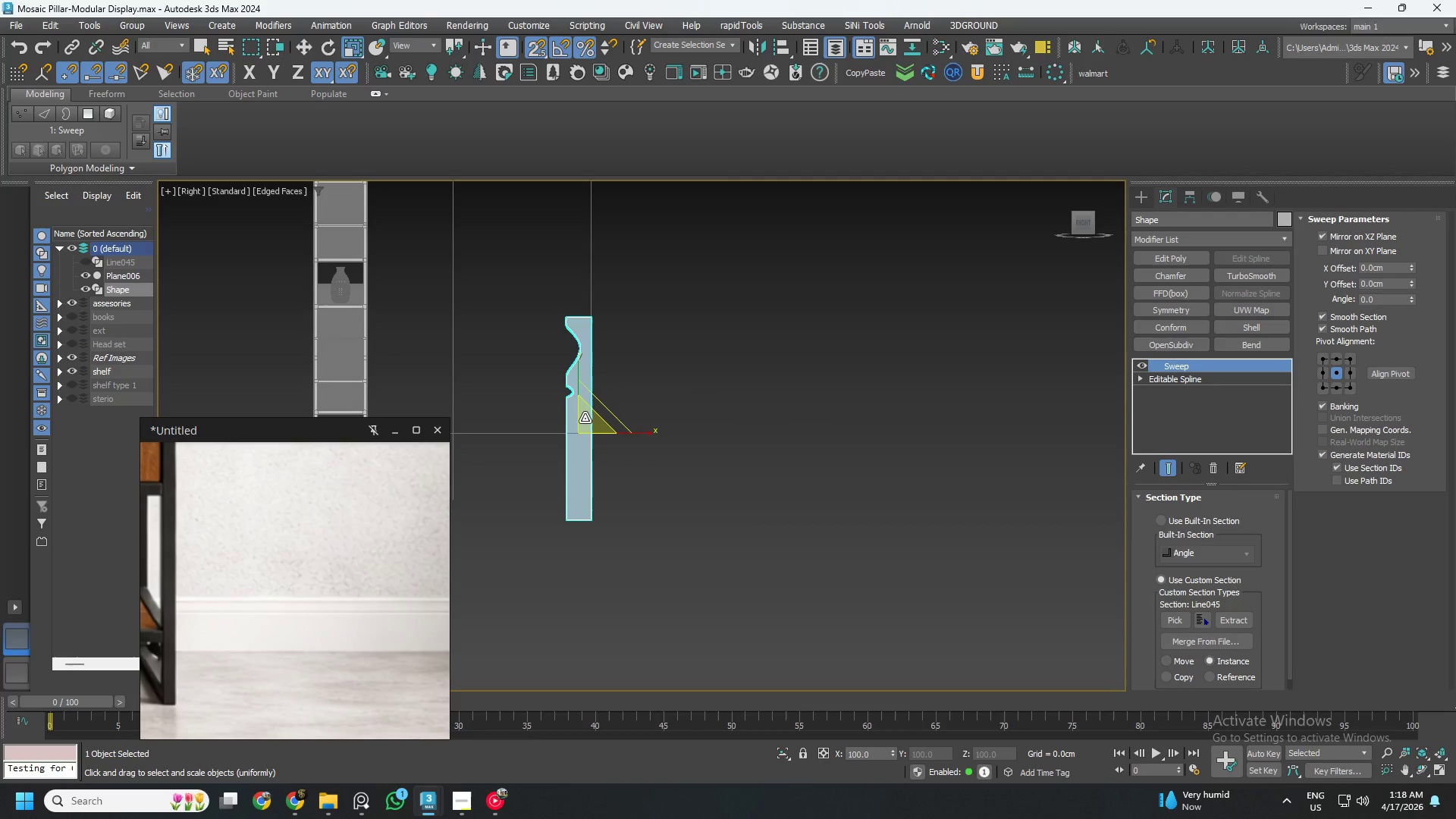 
left_click_drag(start_coordinate=[598, 405], to_coordinate=[401, 496])
 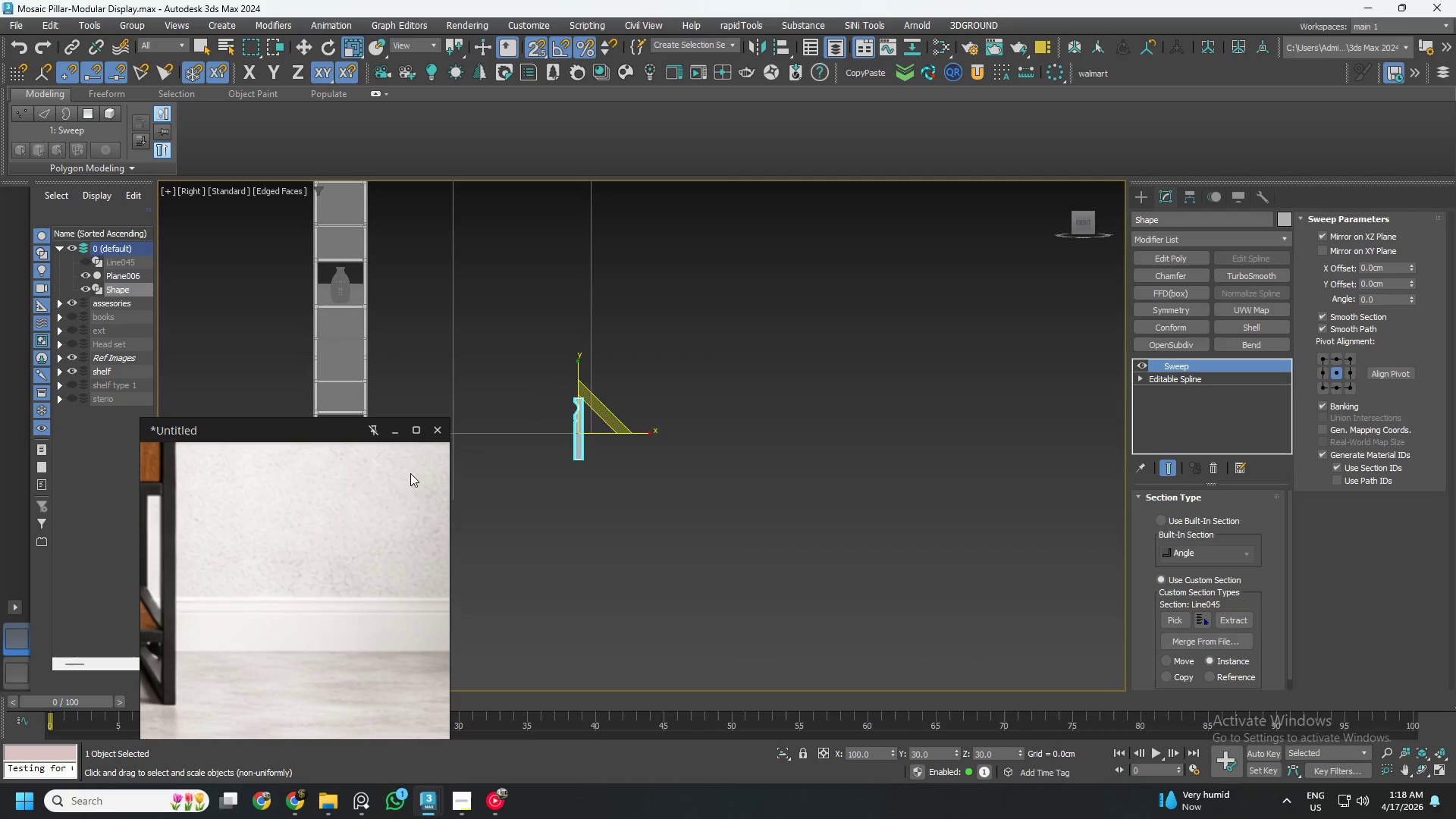 
key(W)
 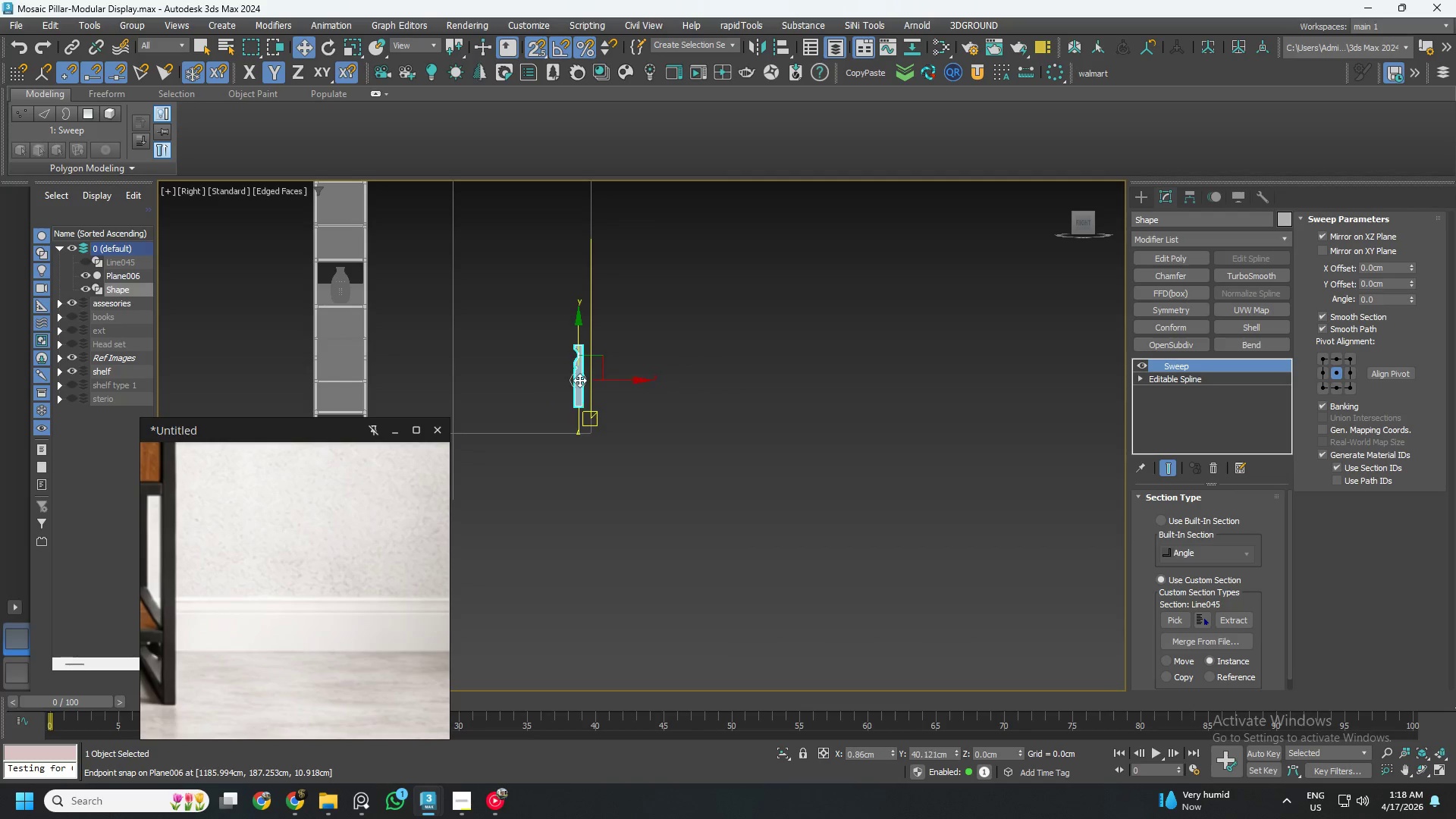 
scroll: coordinate [587, 432], scroll_direction: up, amount: 7.0
 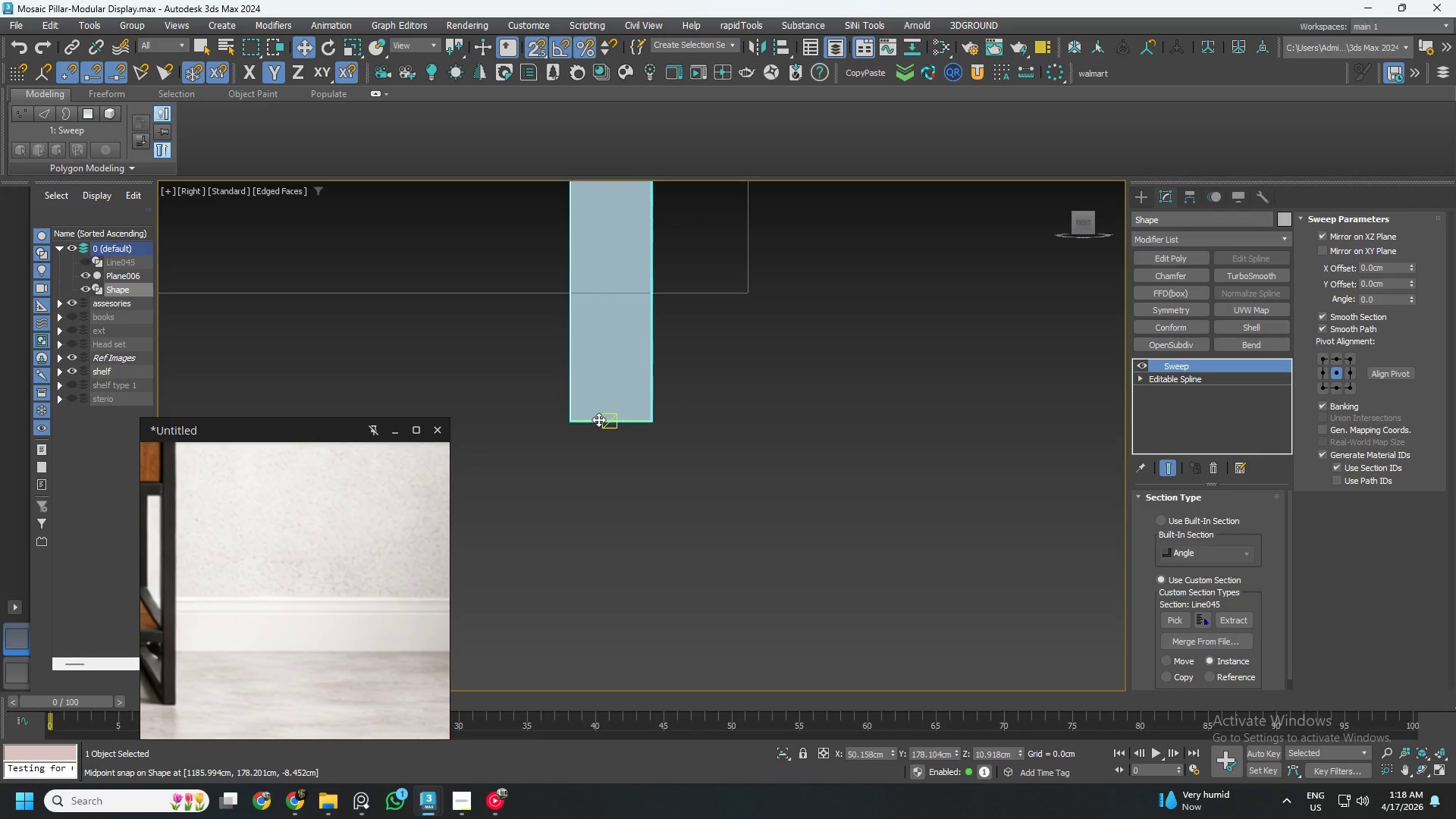 
left_click_drag(start_coordinate=[601, 419], to_coordinate=[648, 275])
 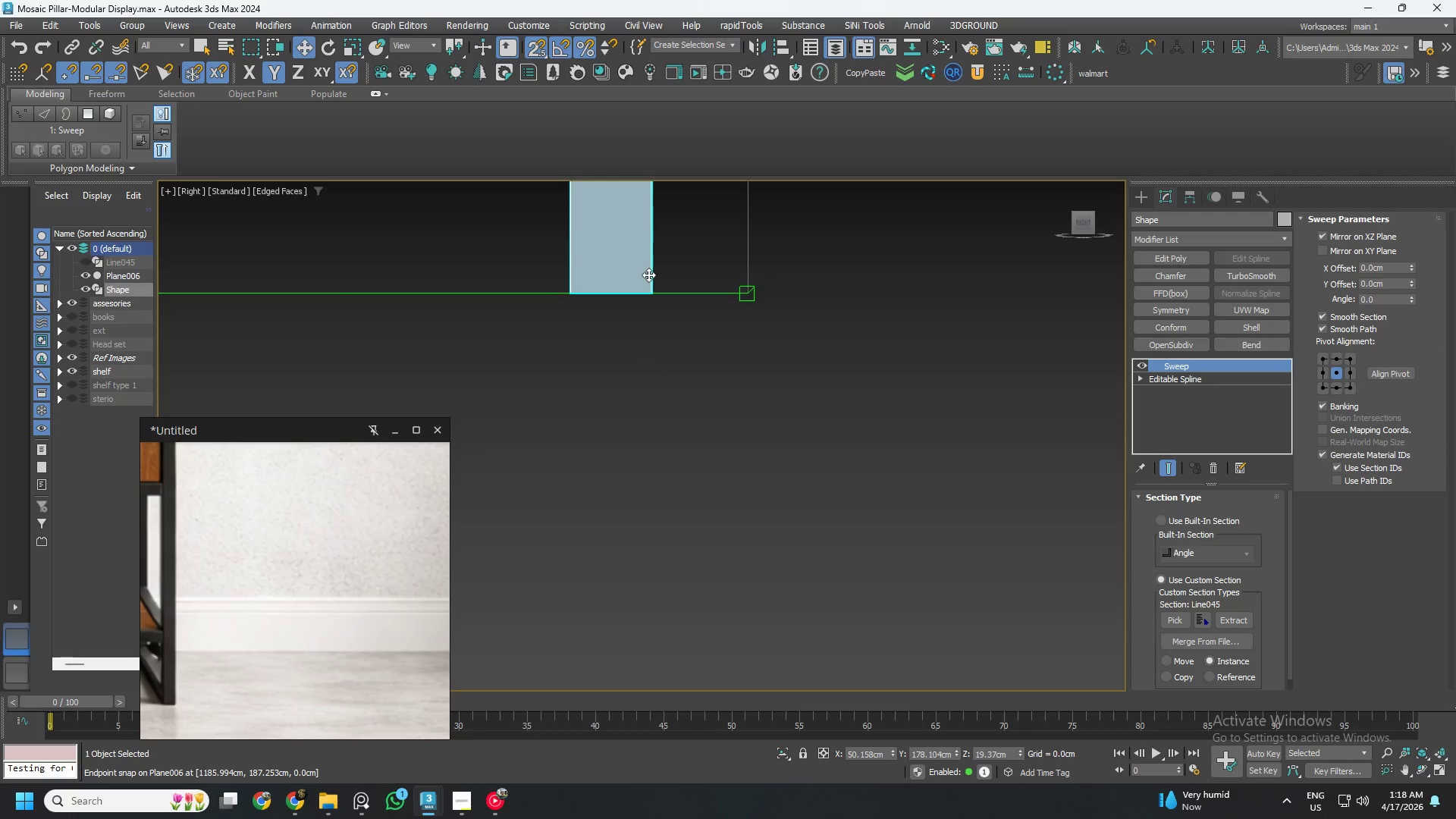 
scroll: coordinate [648, 287], scroll_direction: down, amount: 4.0
 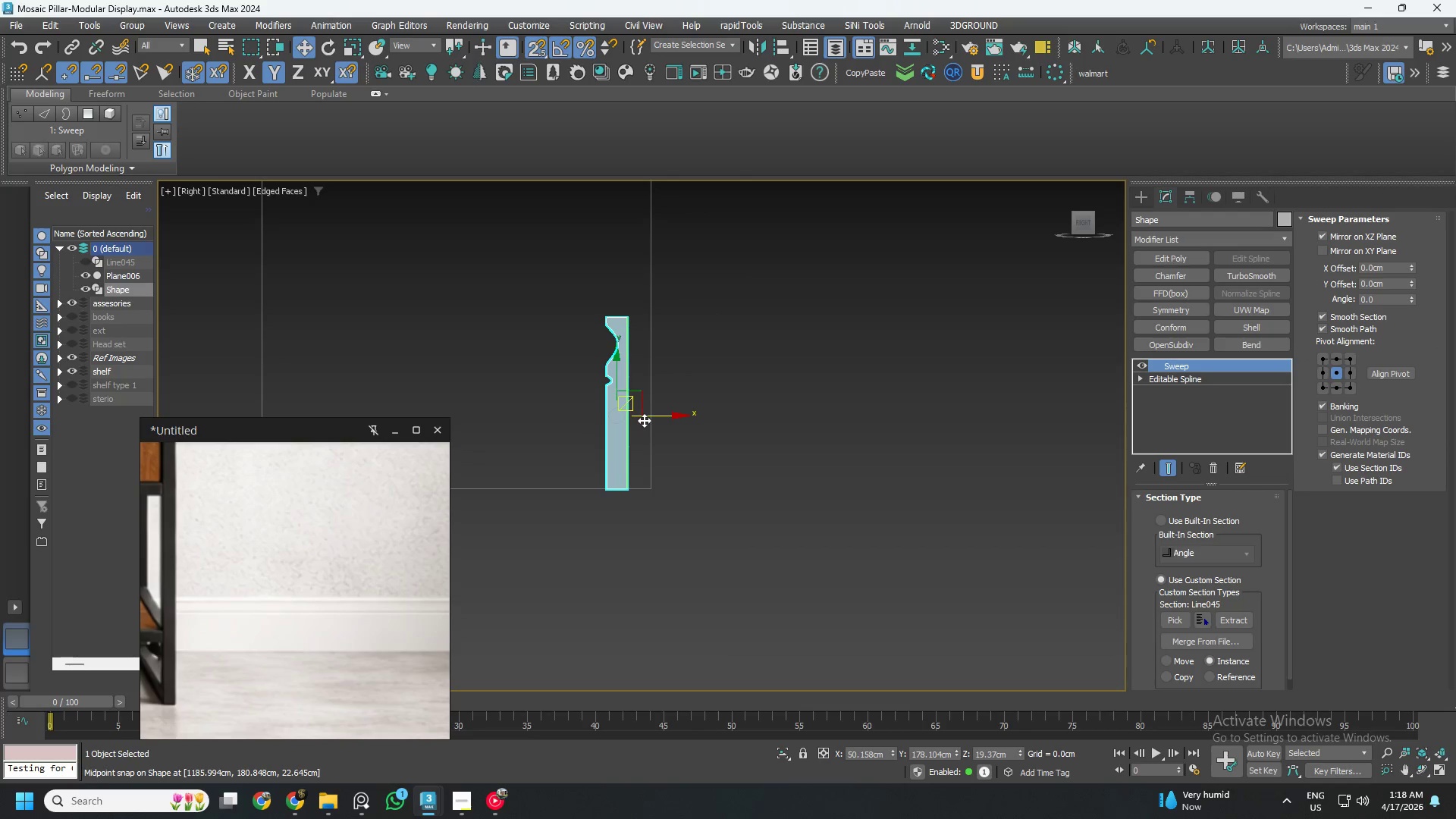 
scroll: coordinate [596, 423], scroll_direction: up, amount: 6.0
 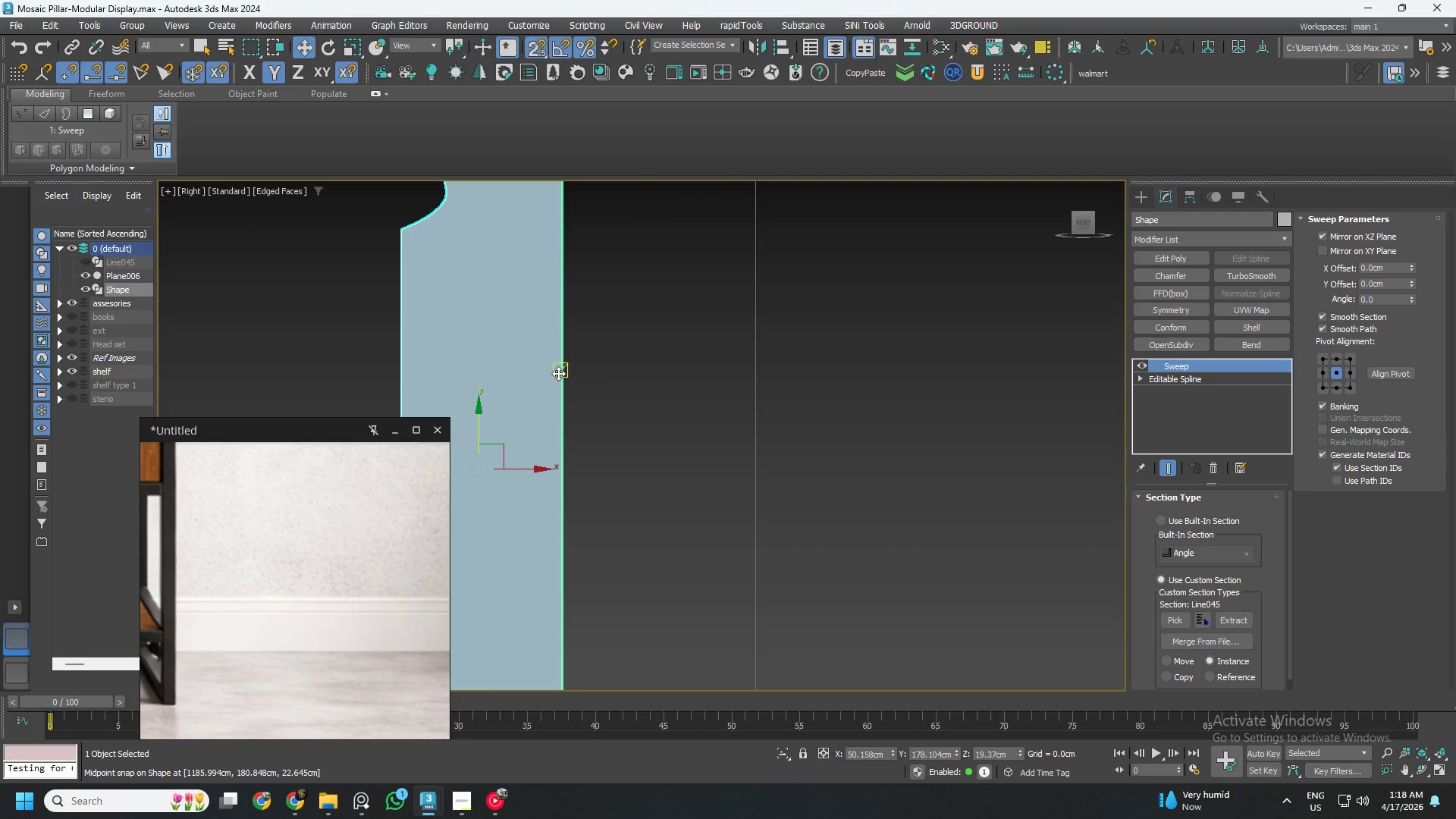 
left_click_drag(start_coordinate=[558, 373], to_coordinate=[639, 386])
 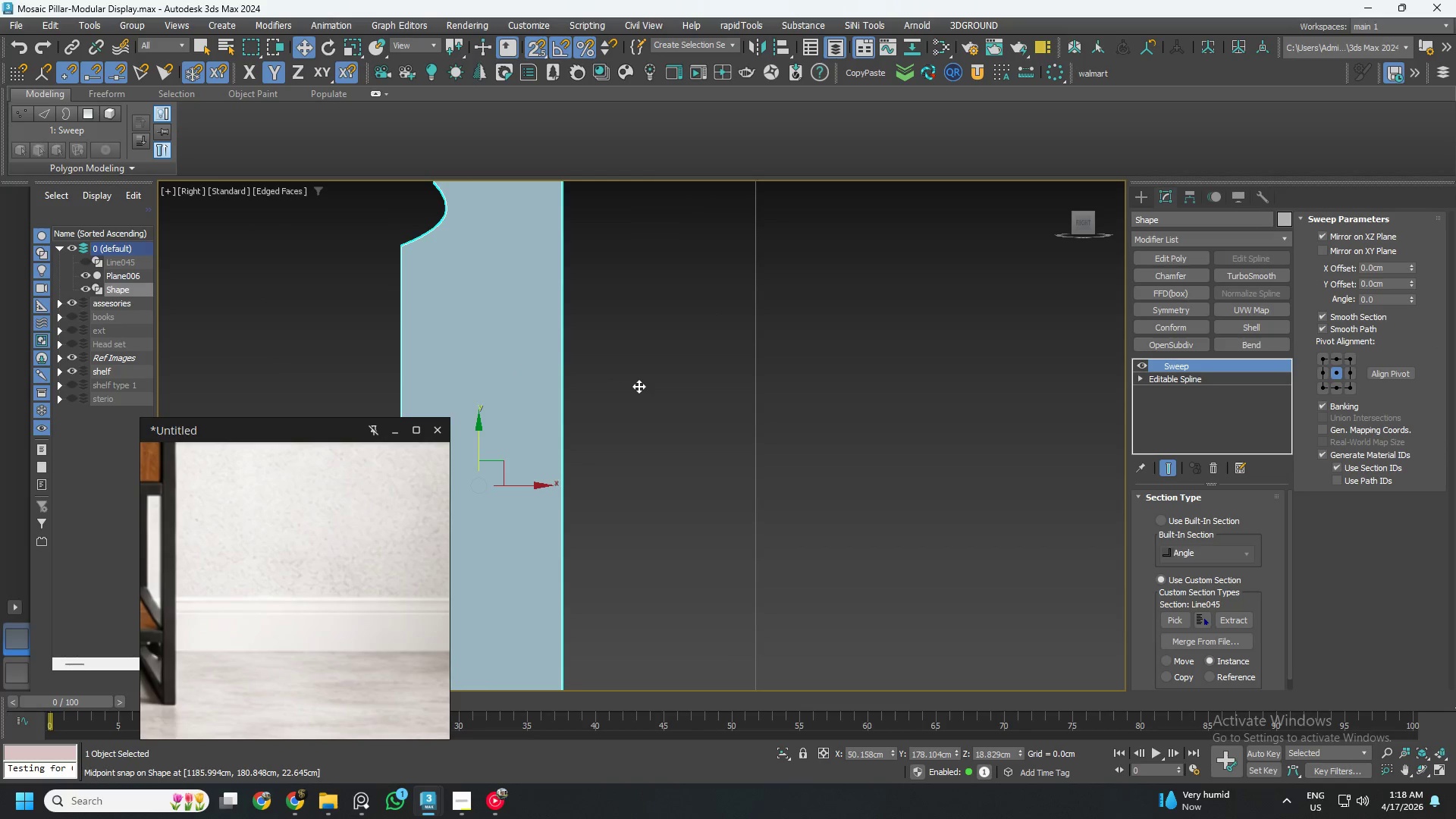 
key(Control+Z)
 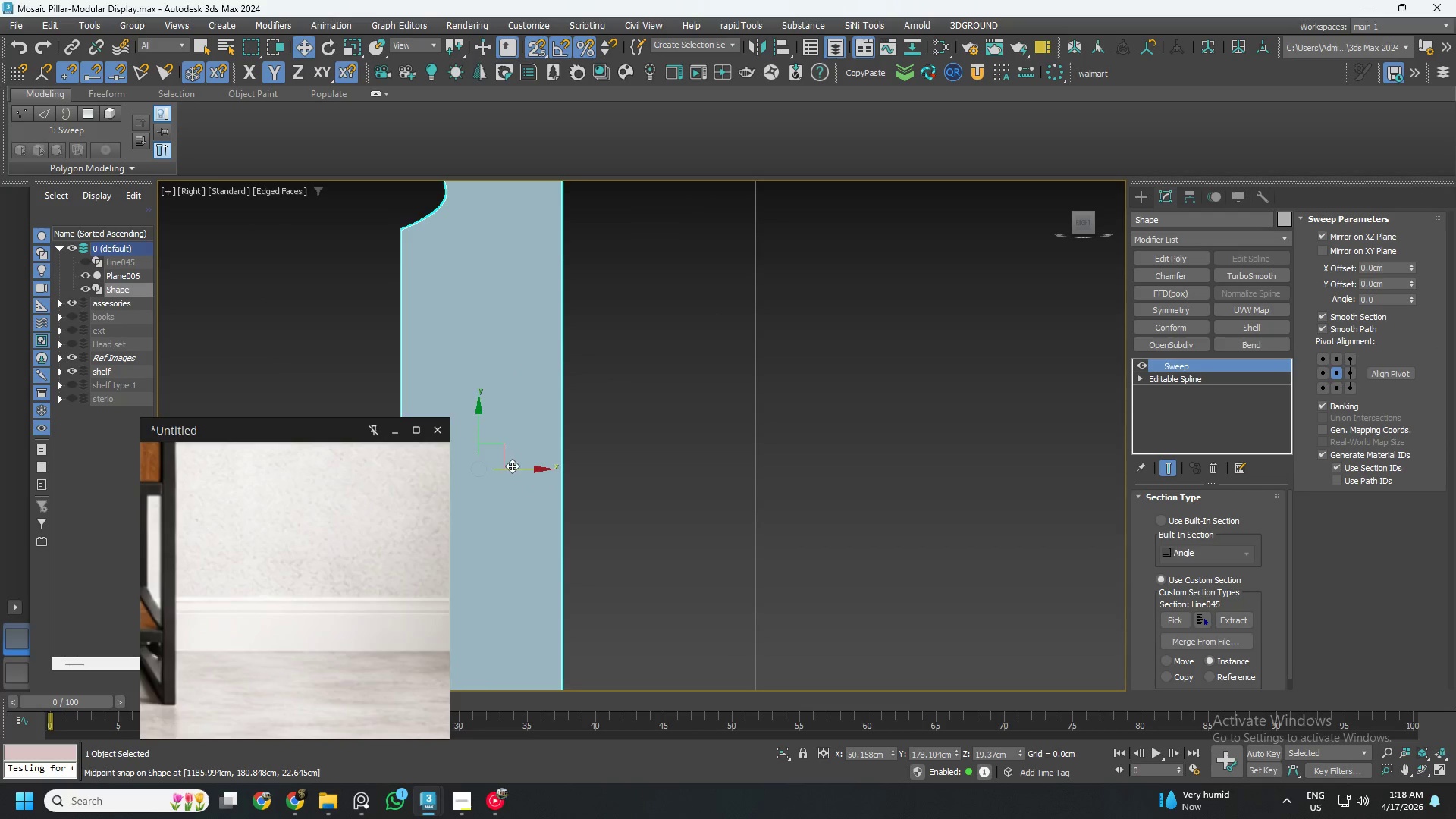 
left_click([516, 467])
 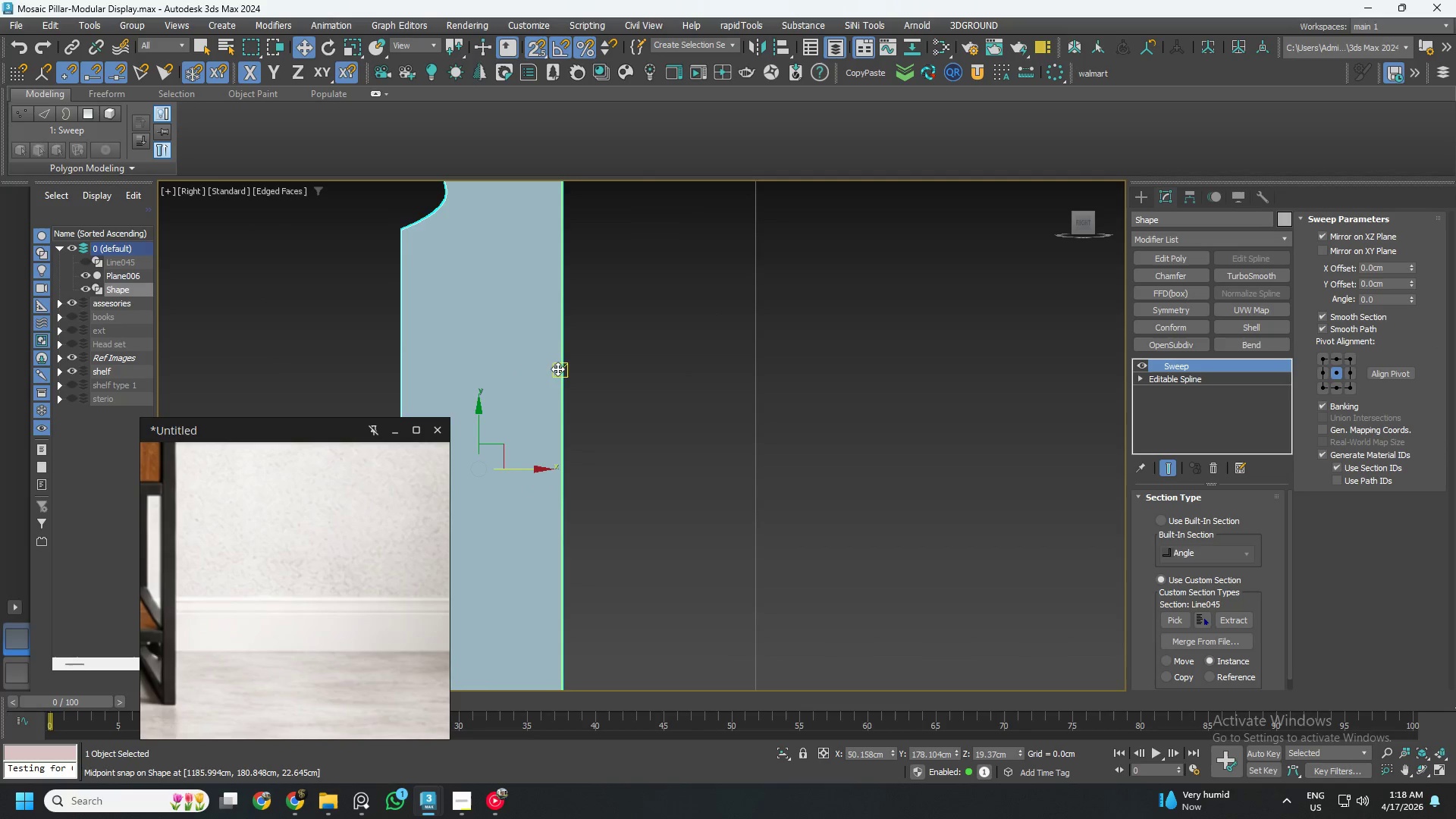 
left_click_drag(start_coordinate=[557, 369], to_coordinate=[736, 387])
 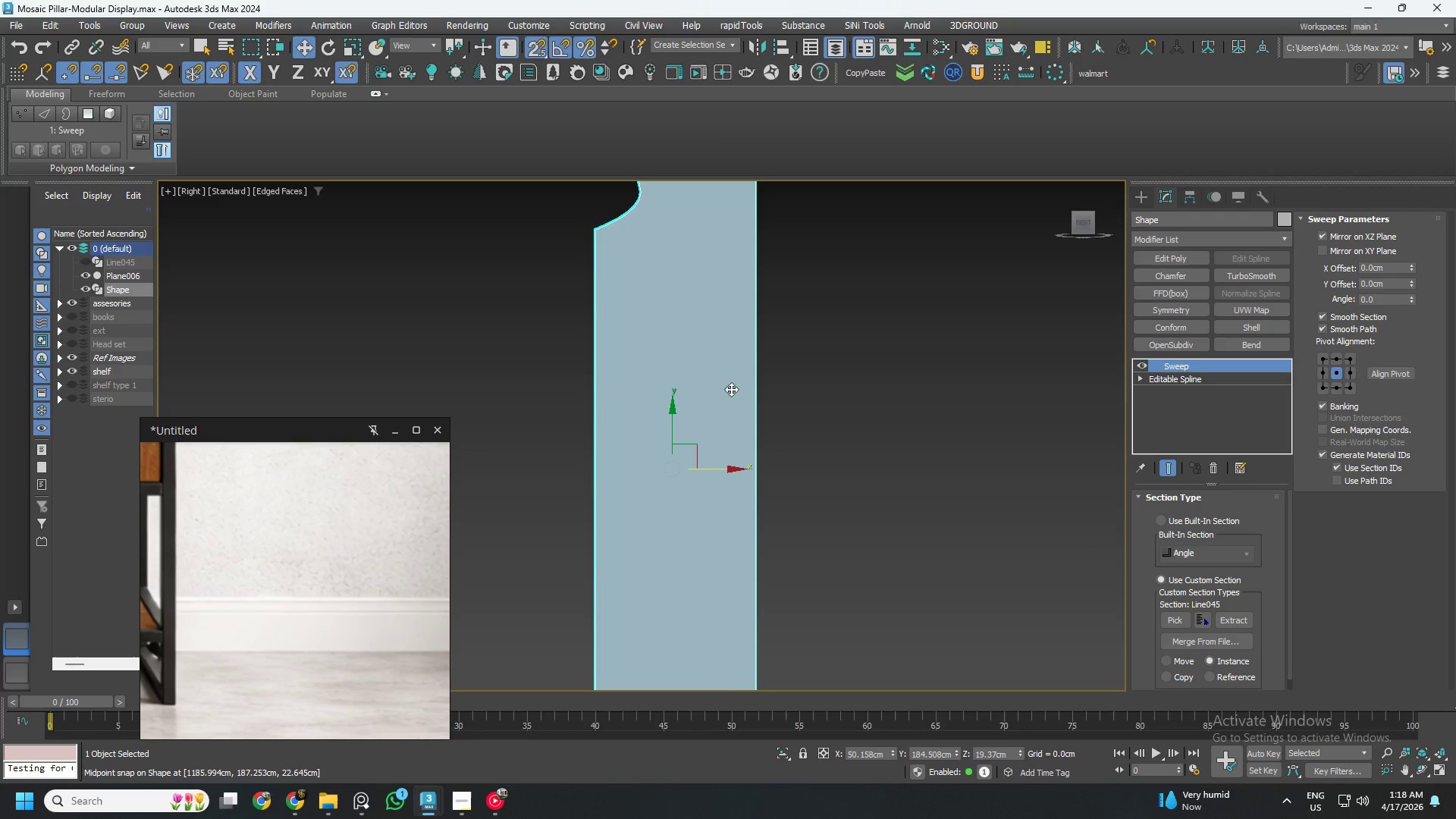 
hold_key(key=AltLeft, duration=0.53)
 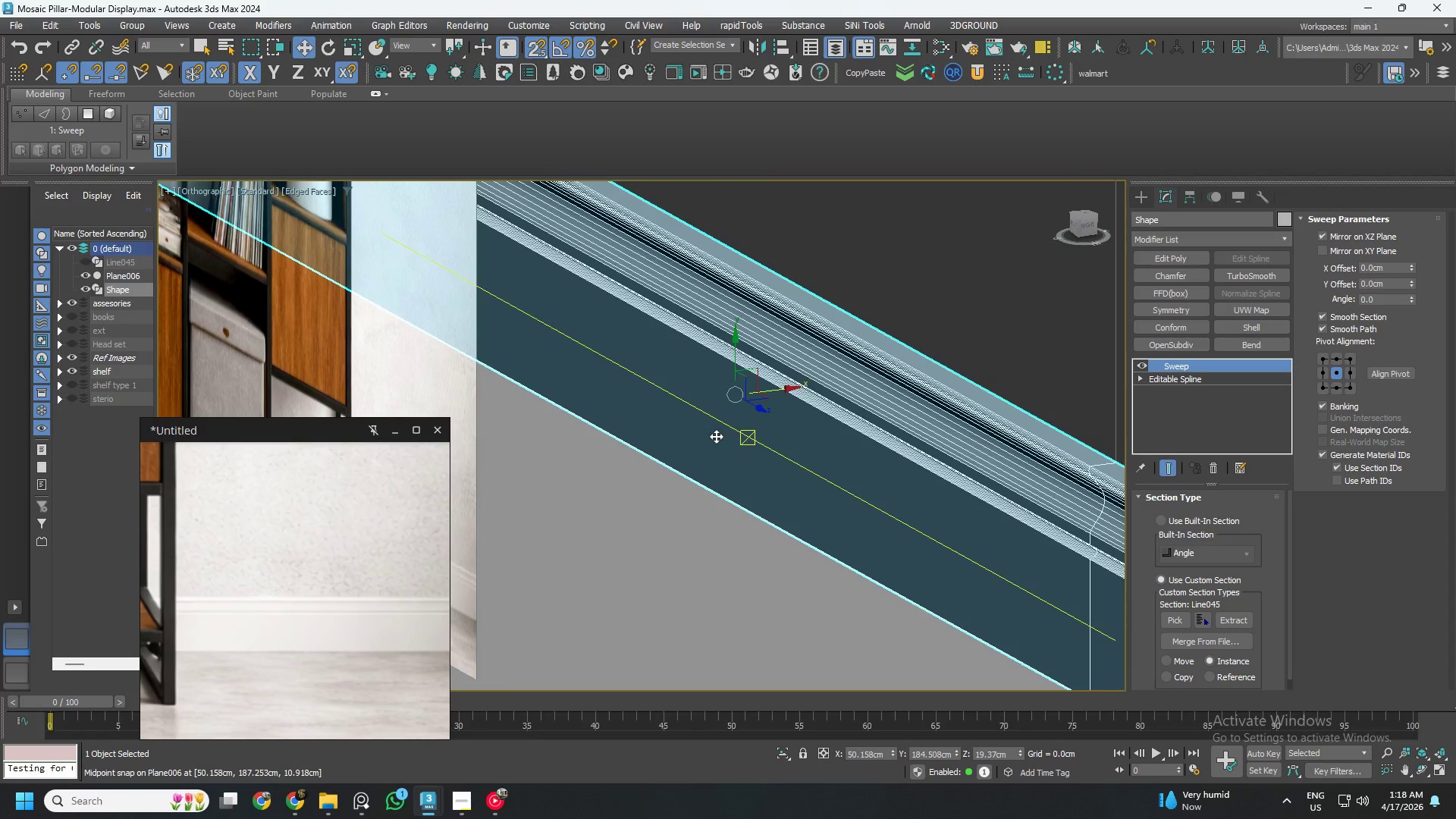 
scroll: coordinate [713, 437], scroll_direction: down, amount: 11.0
 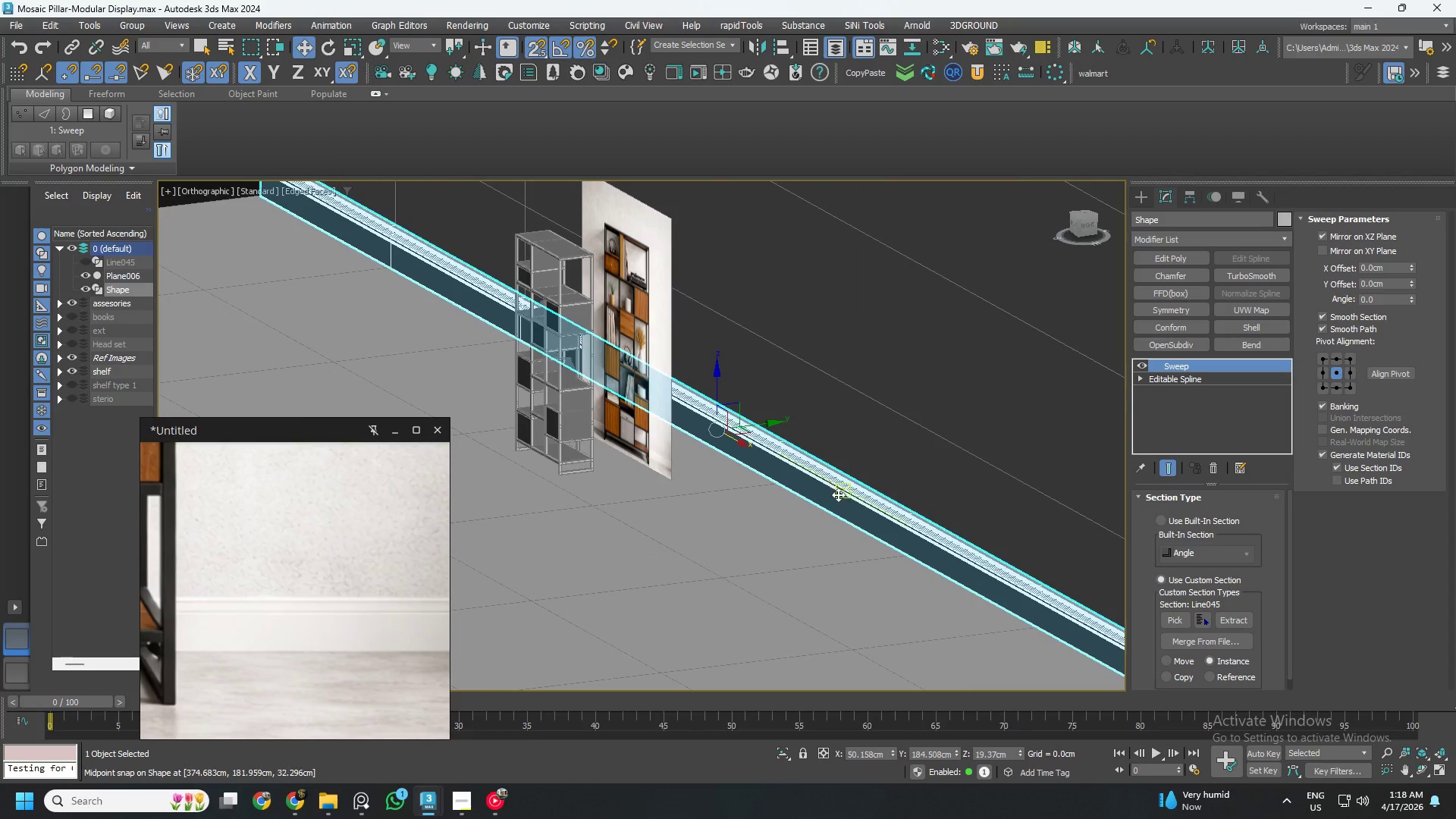 
hold_key(key=AltLeft, duration=0.39)
 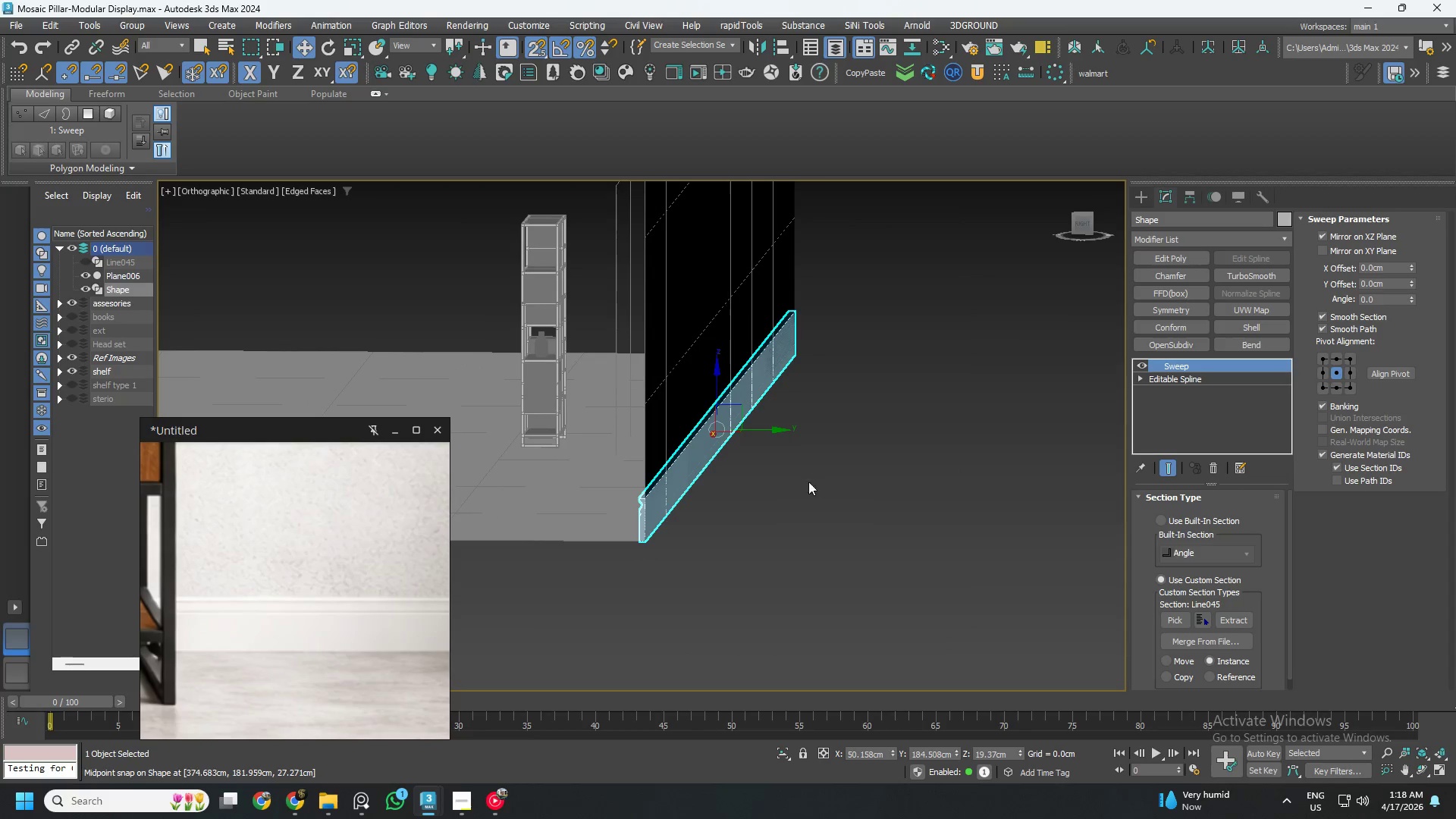 
hold_key(key=AltLeft, duration=0.48)
 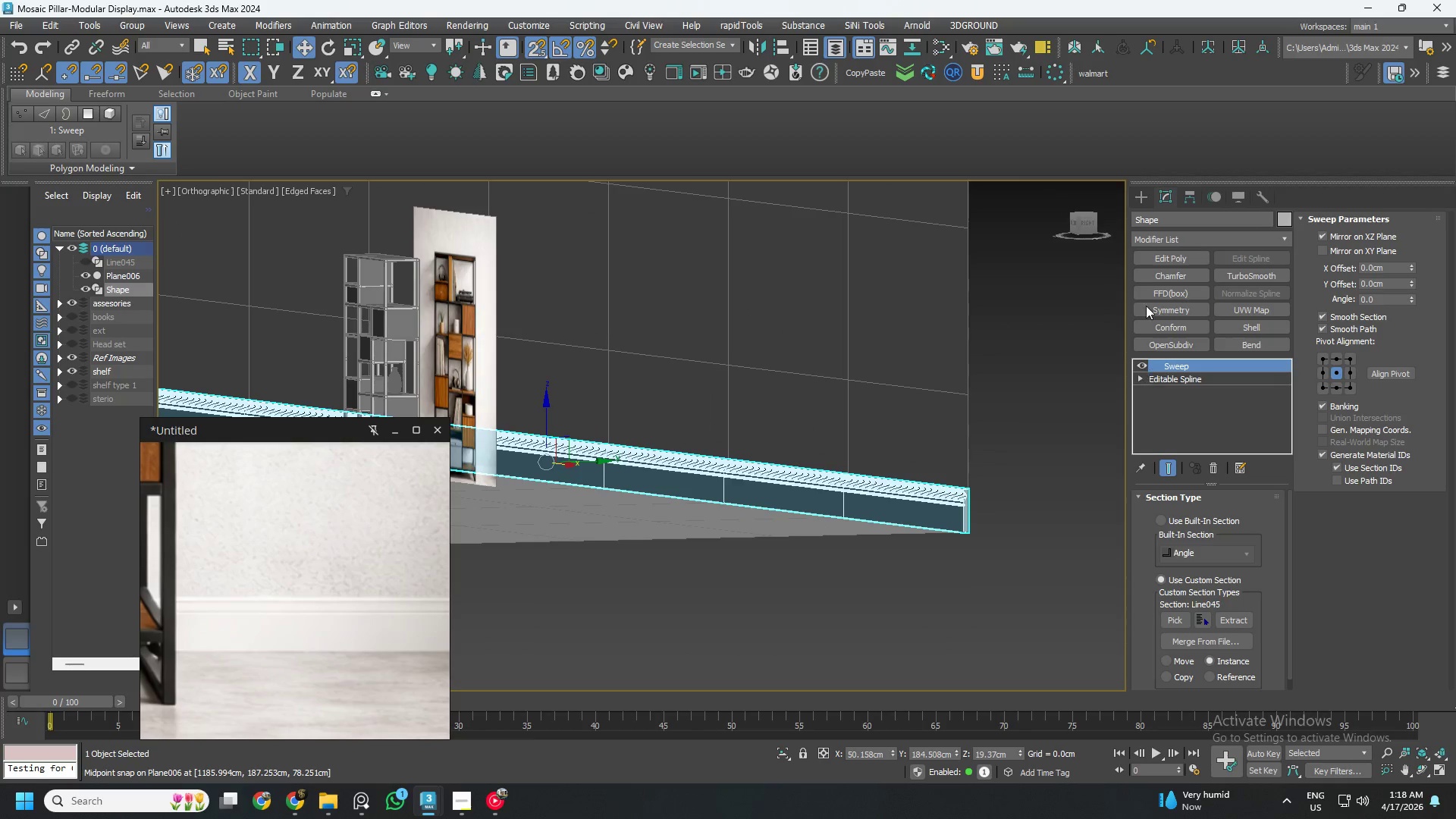 
left_click([1169, 259])
 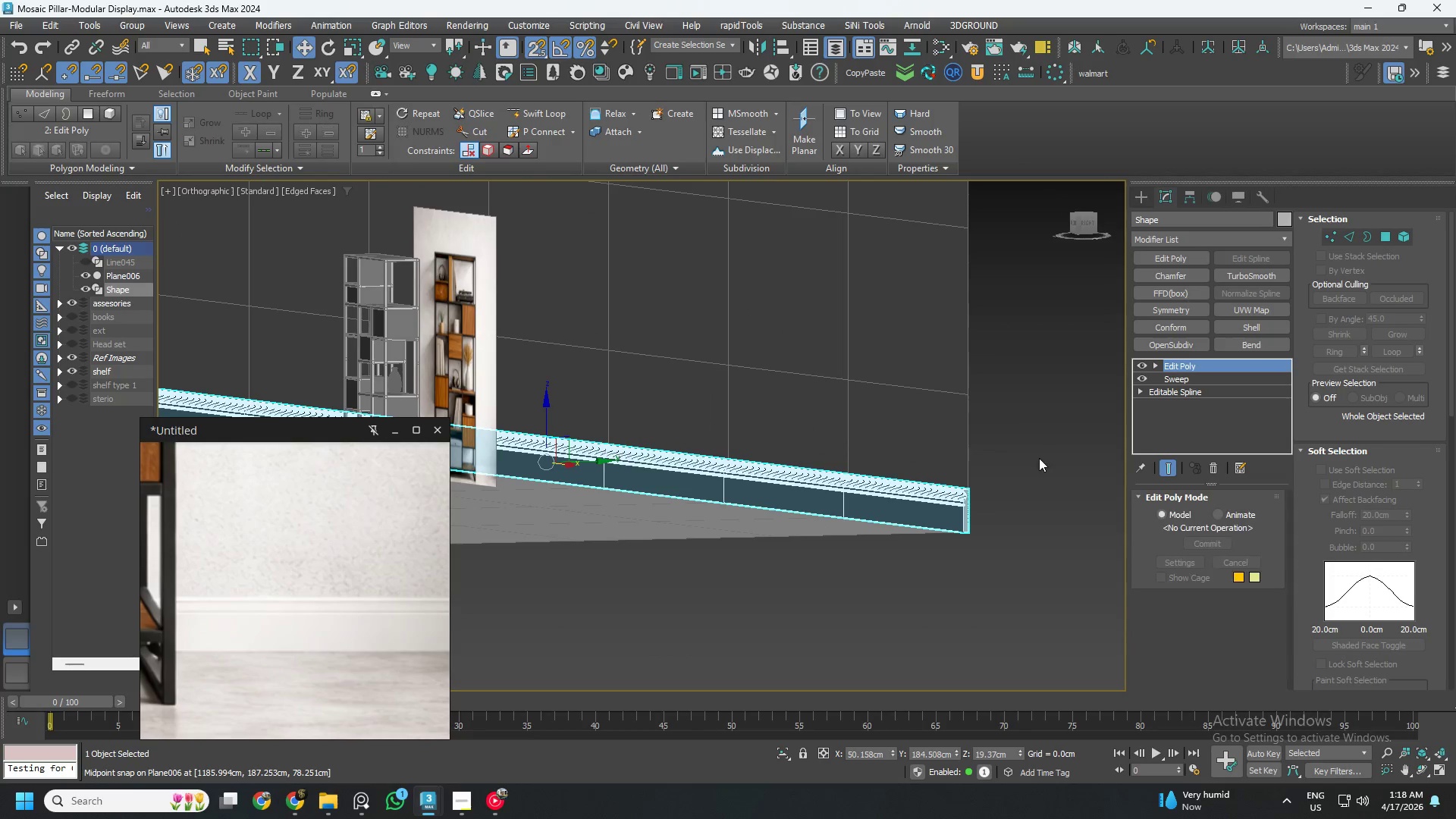 
right_click([1034, 463])
 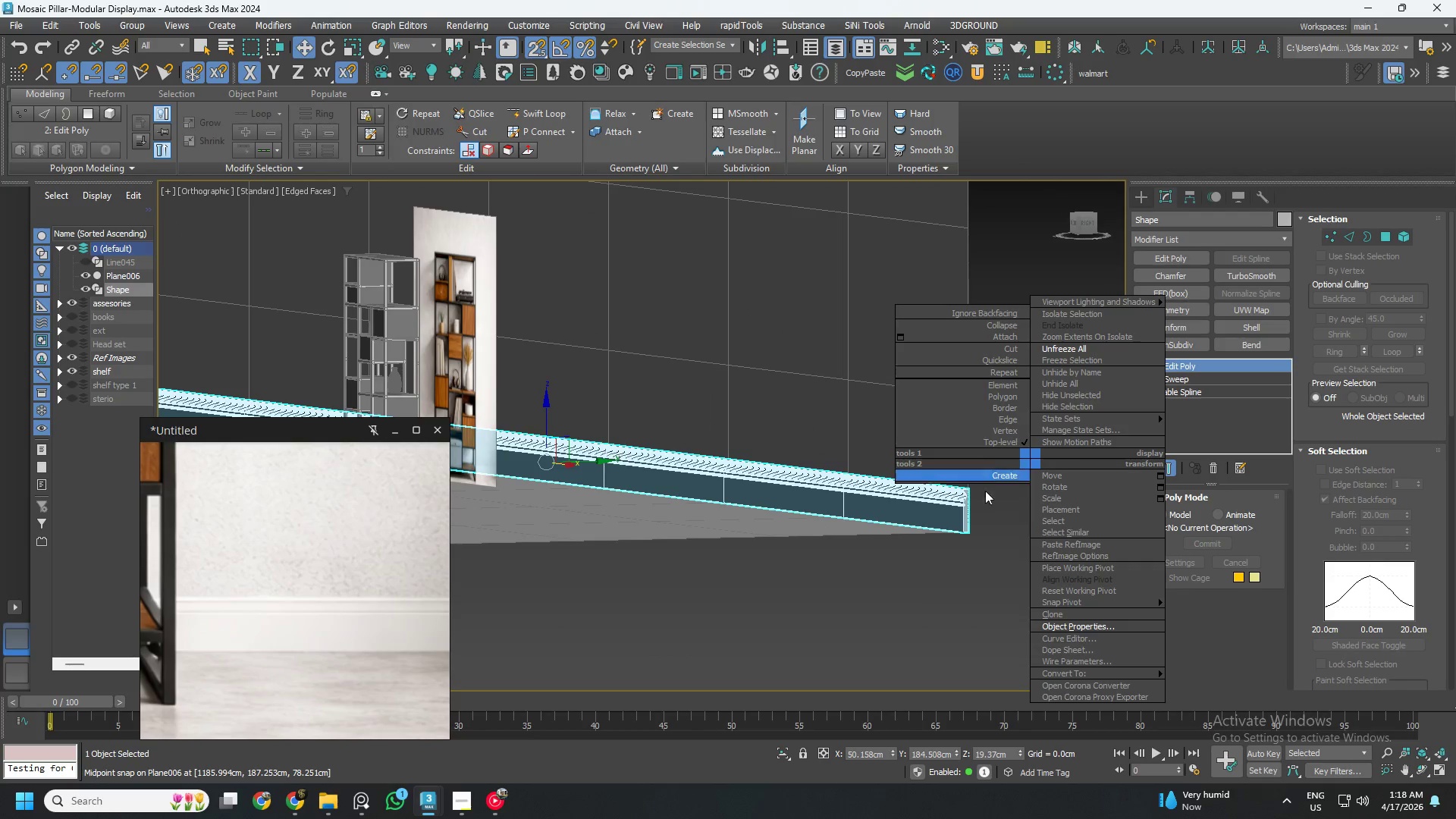 
left_click([1010, 525])
 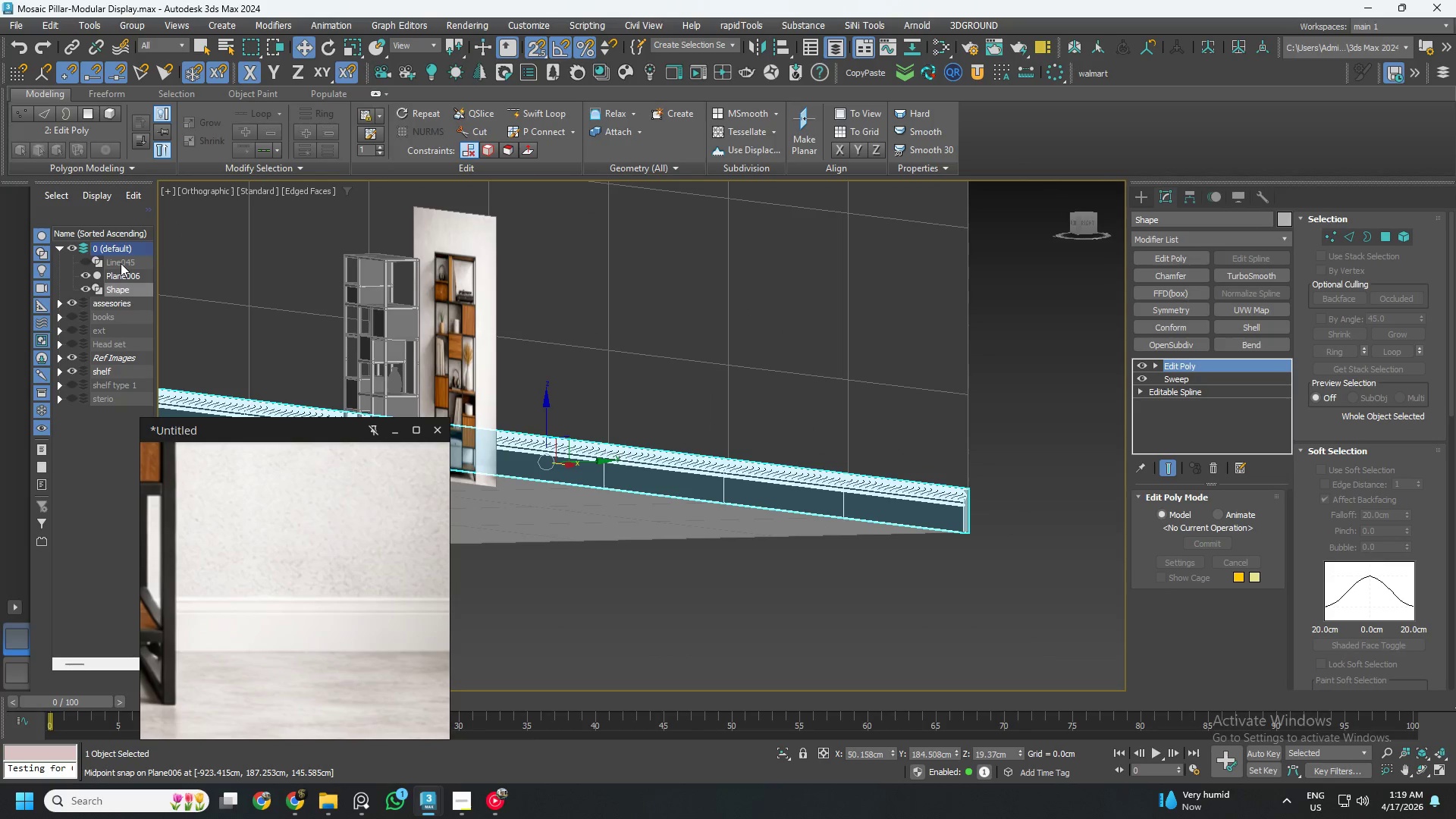 
scroll: coordinate [274, 304], scroll_direction: down, amount: 1.0
 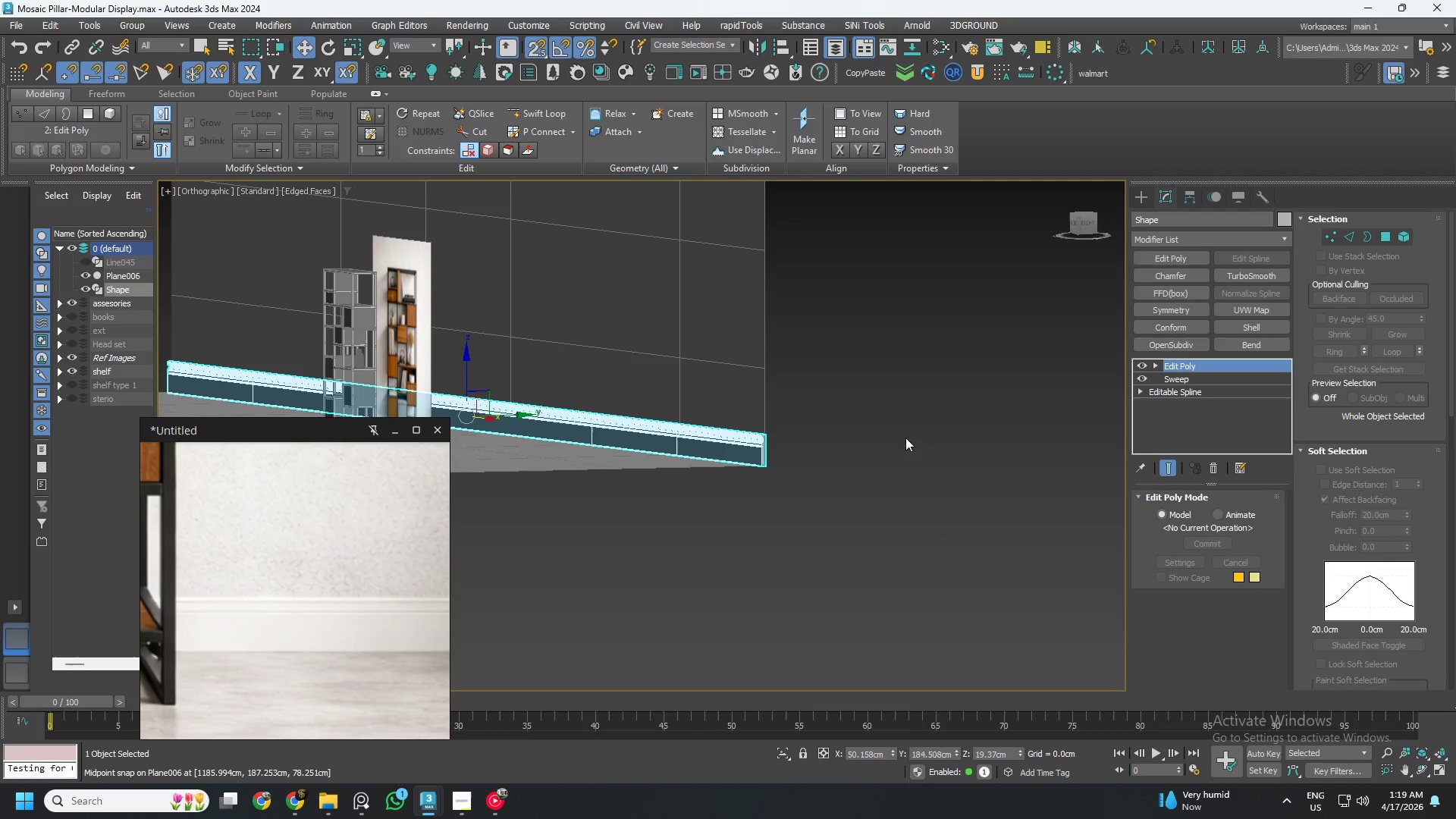 
left_click_drag(start_coordinate=[881, 395], to_coordinate=[692, 516])
 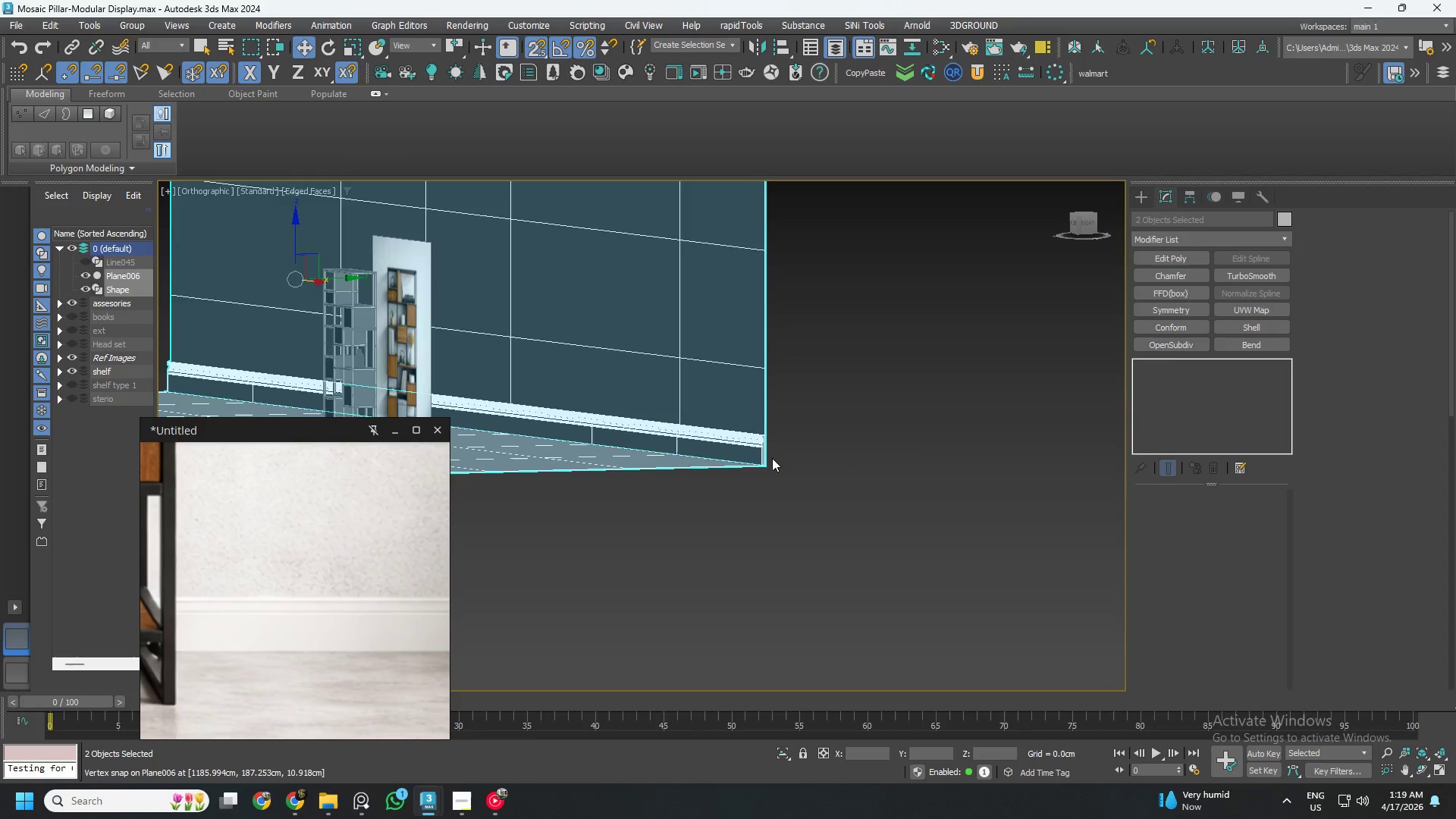 
key(Alt+AltLeft)
 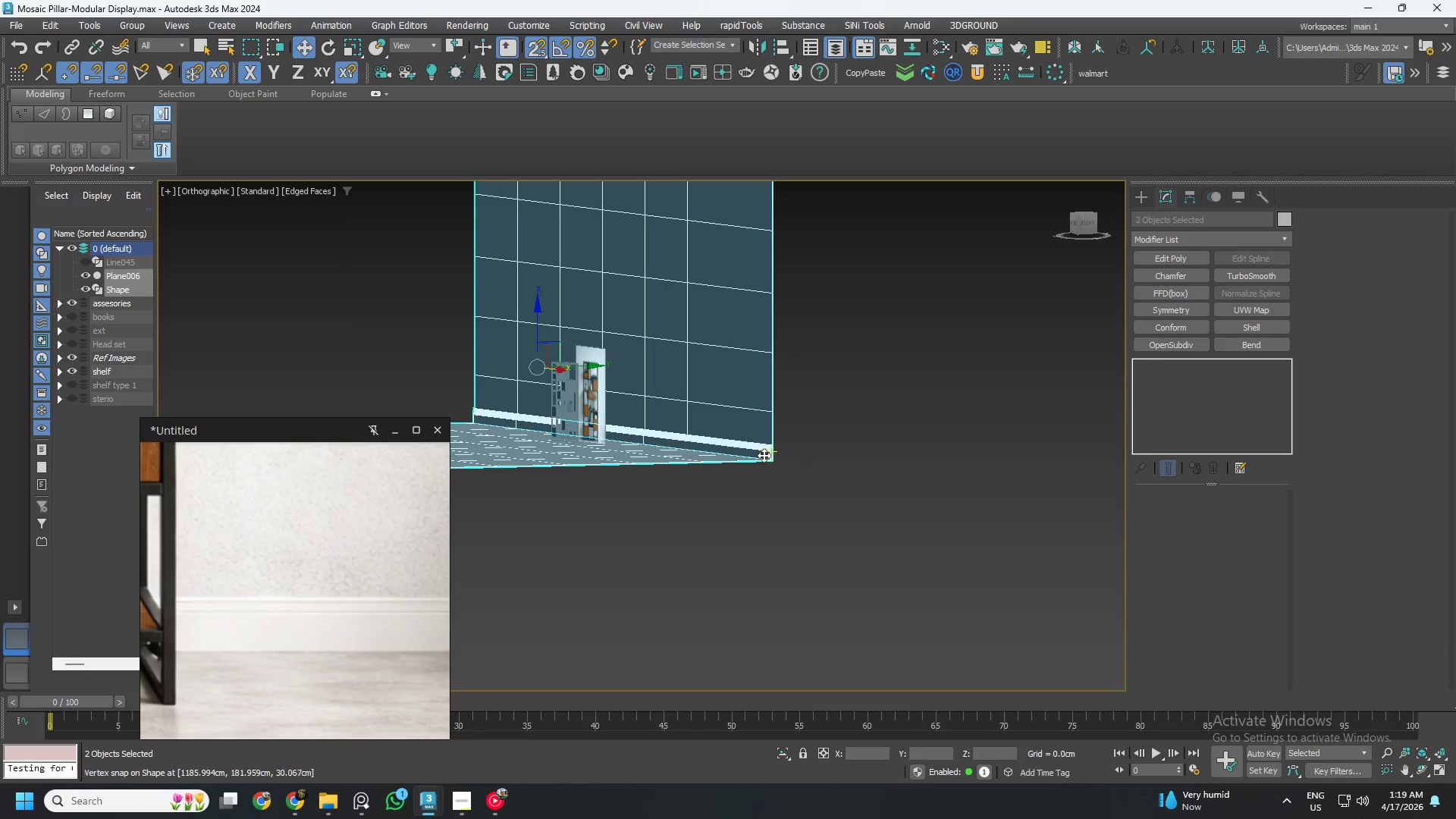 
hold_key(key=AltLeft, duration=0.64)
 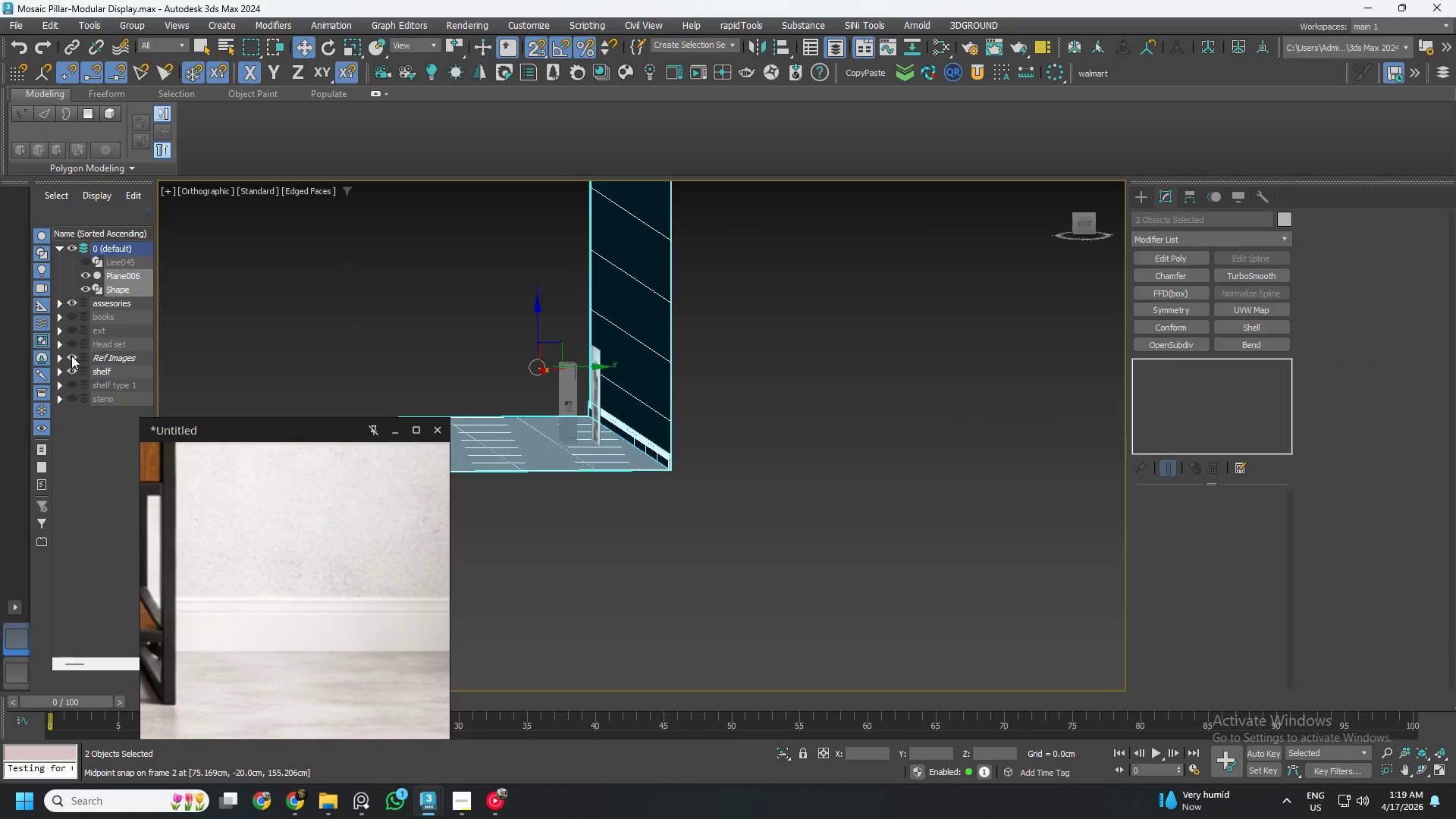 
scroll: coordinate [783, 453], scroll_direction: down, amount: 2.0
 